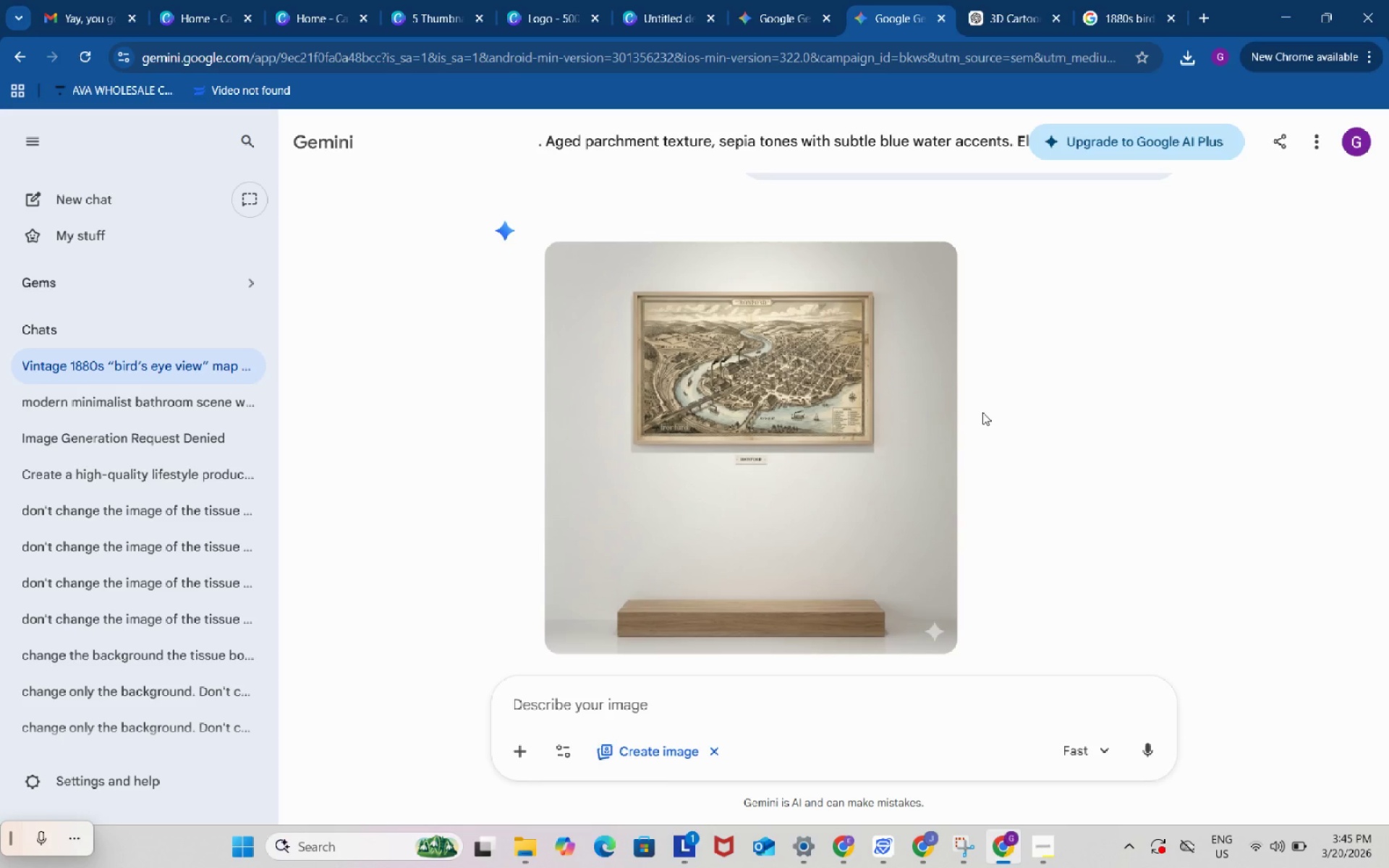 
scroll: coordinate [982, 411], scroll_direction: up, amount: 1.0
 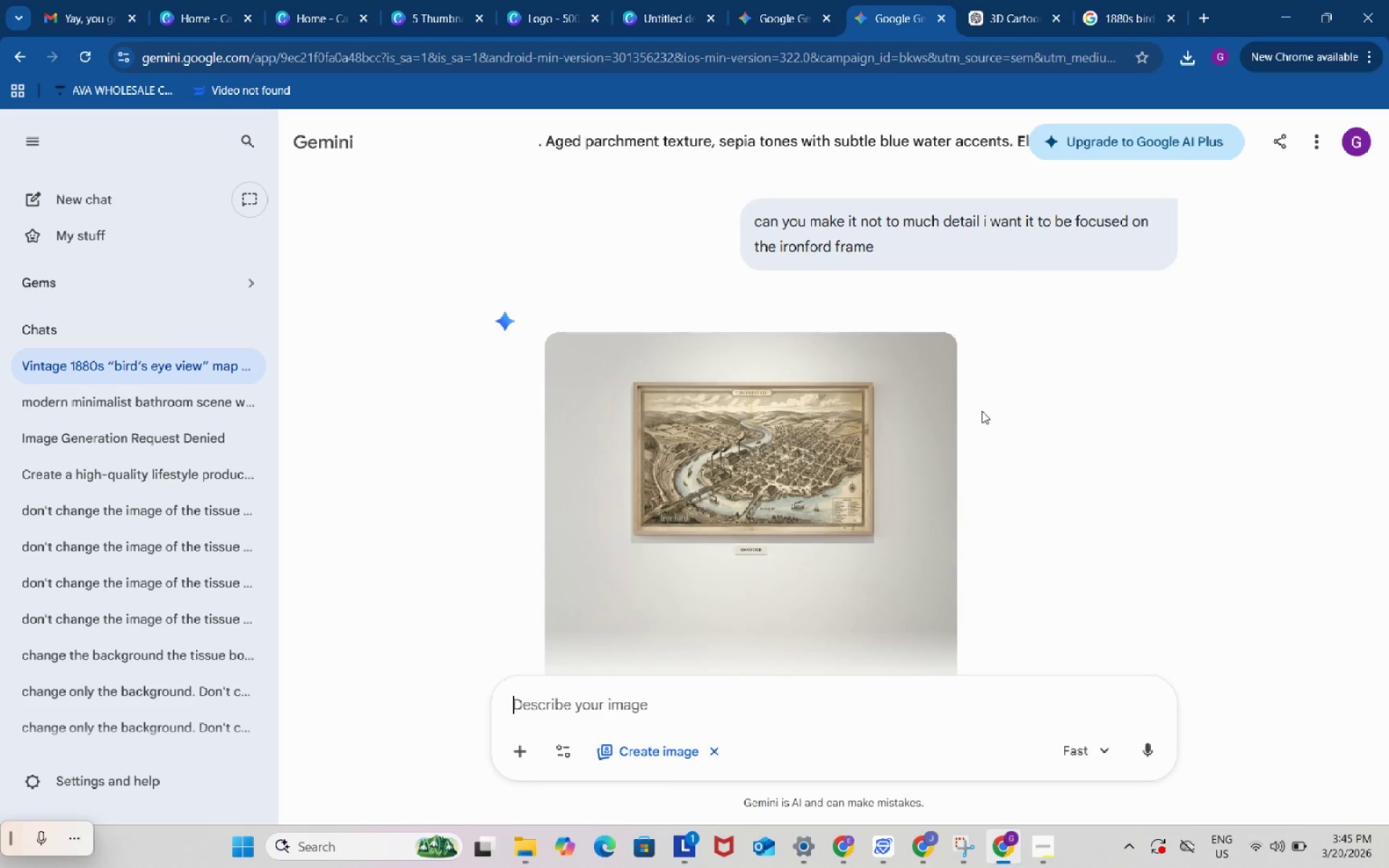 
scroll: coordinate [982, 411], scroll_direction: down, amount: 2.0
 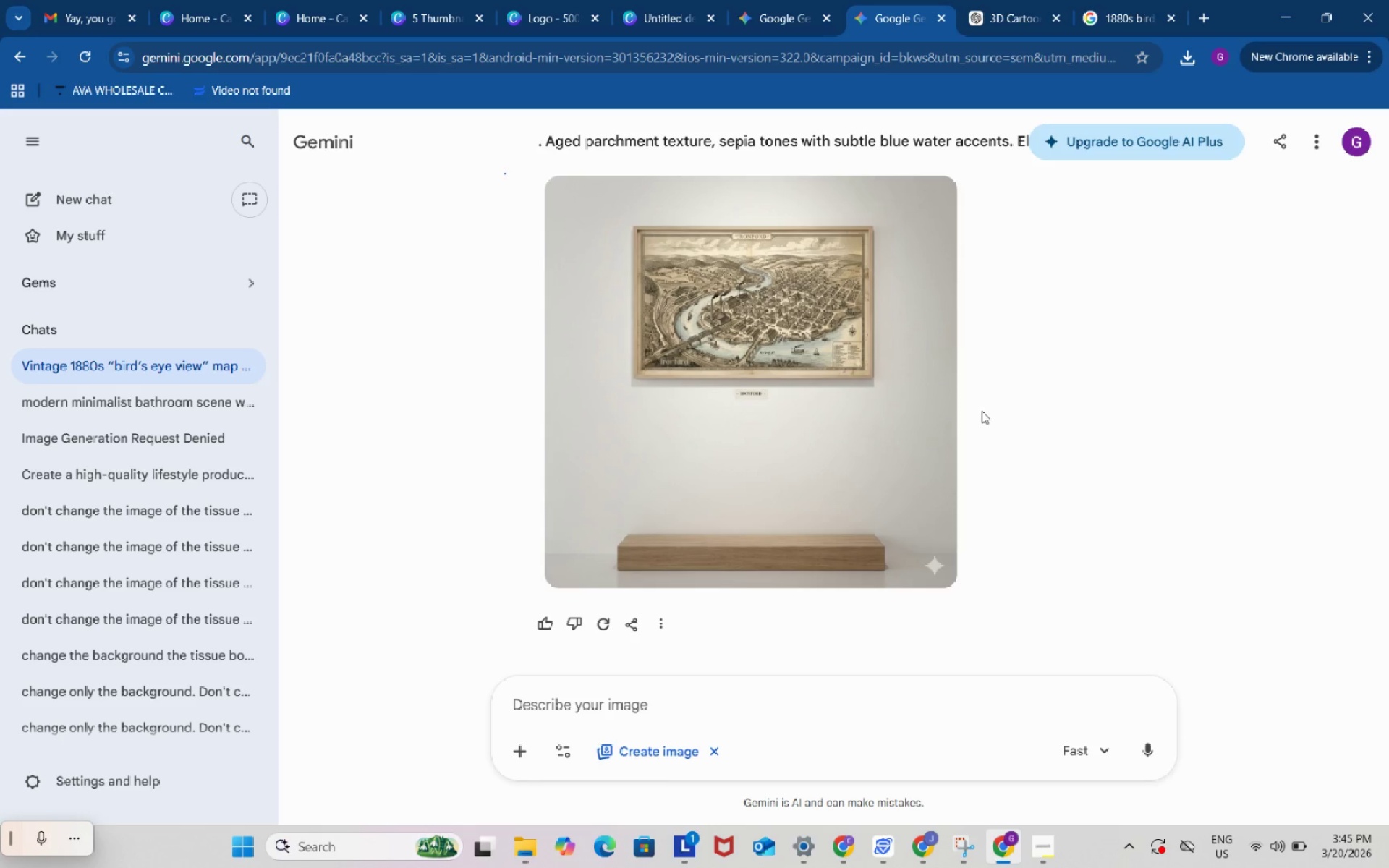 
left_click([905, 702])
 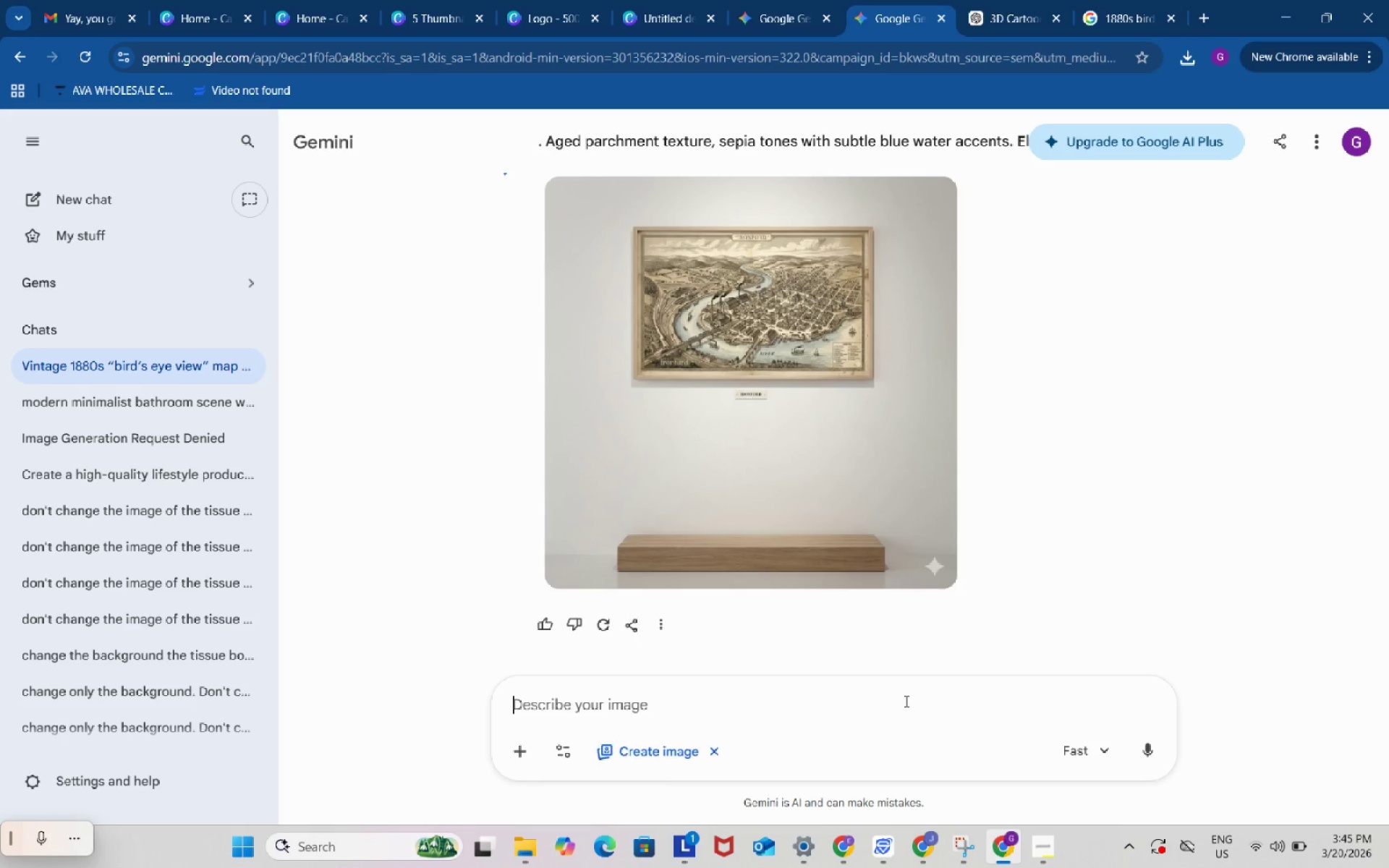 
type(add a hallway side table)
 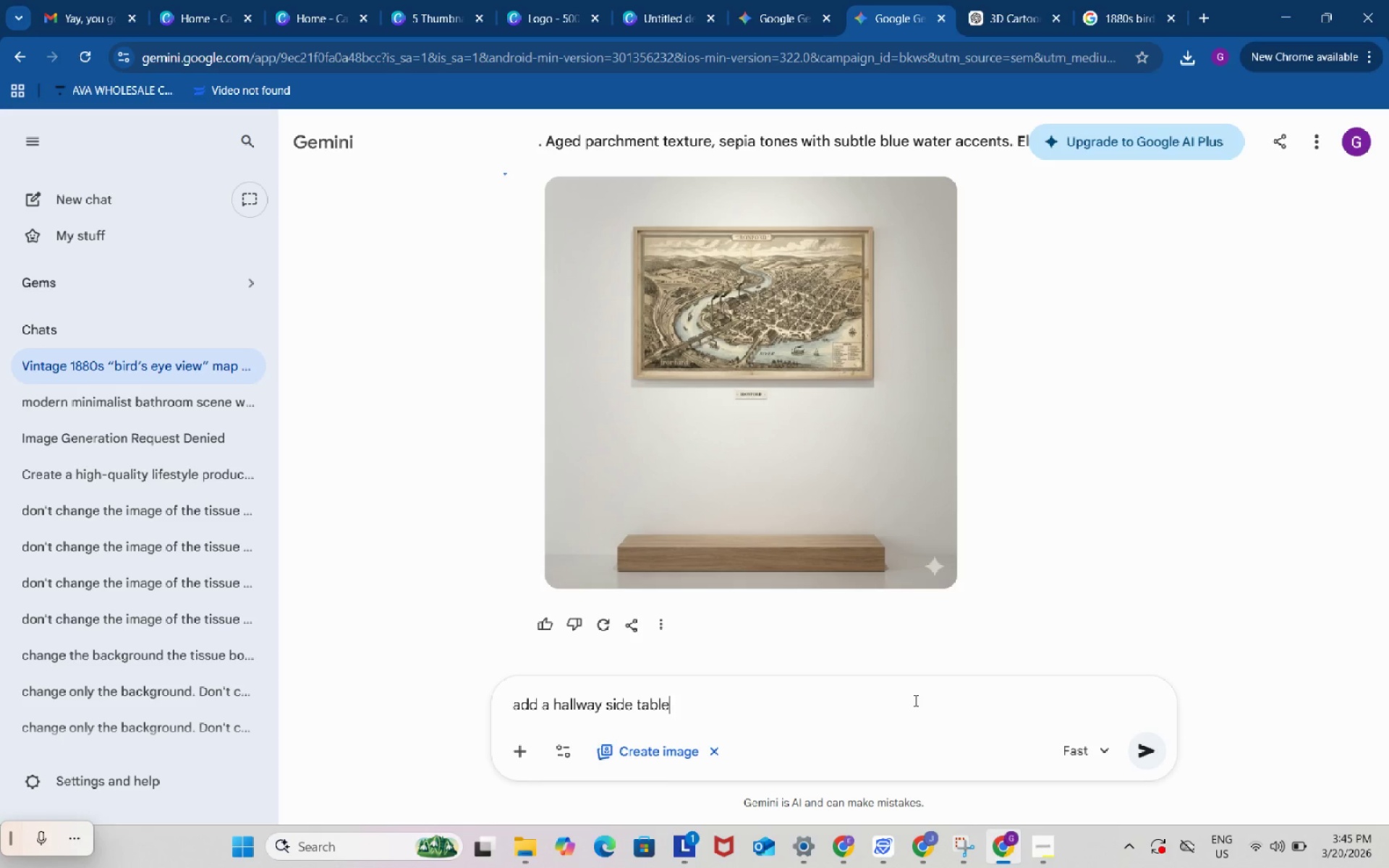 
type( and small plants)
 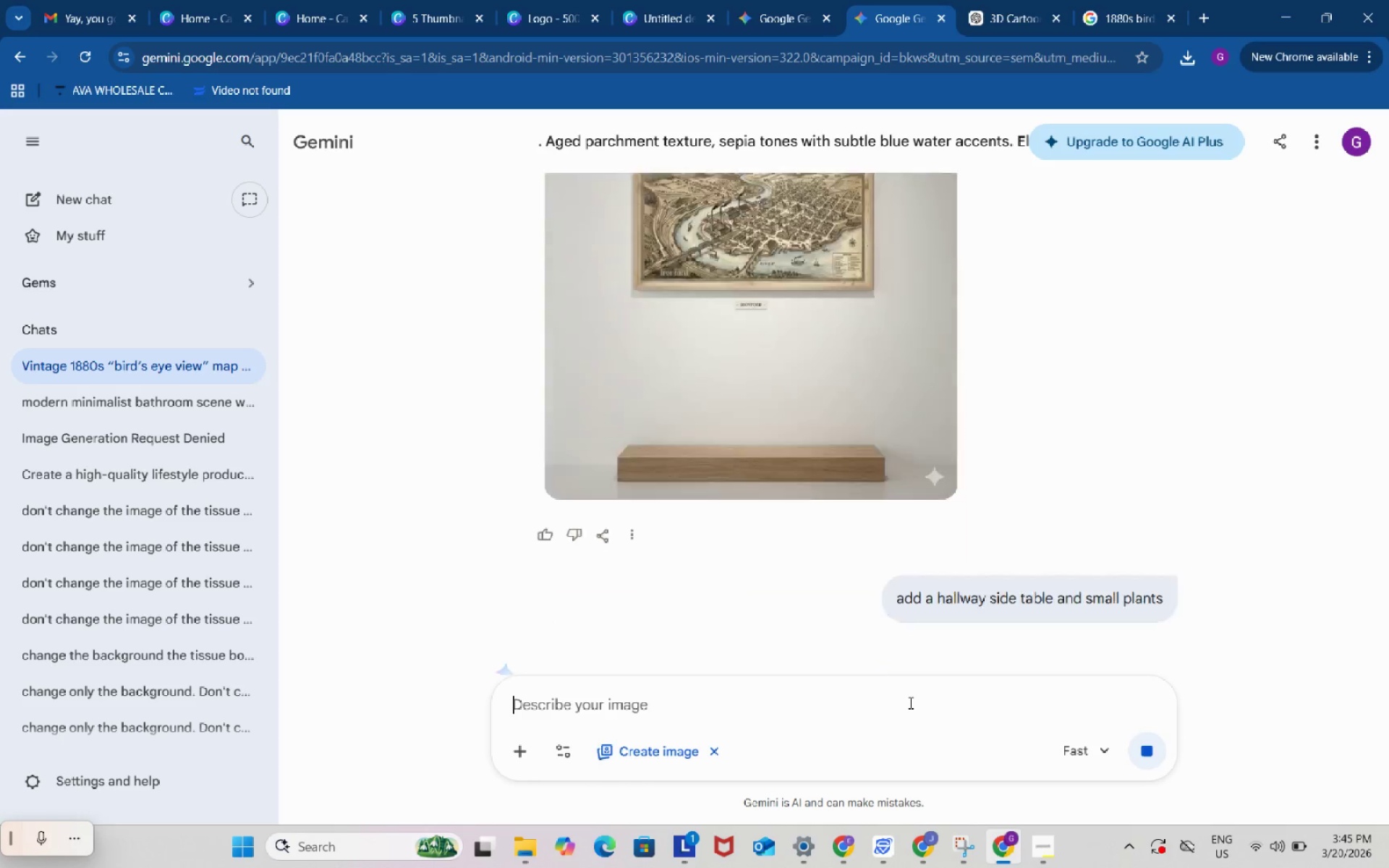 
key(Enter)
 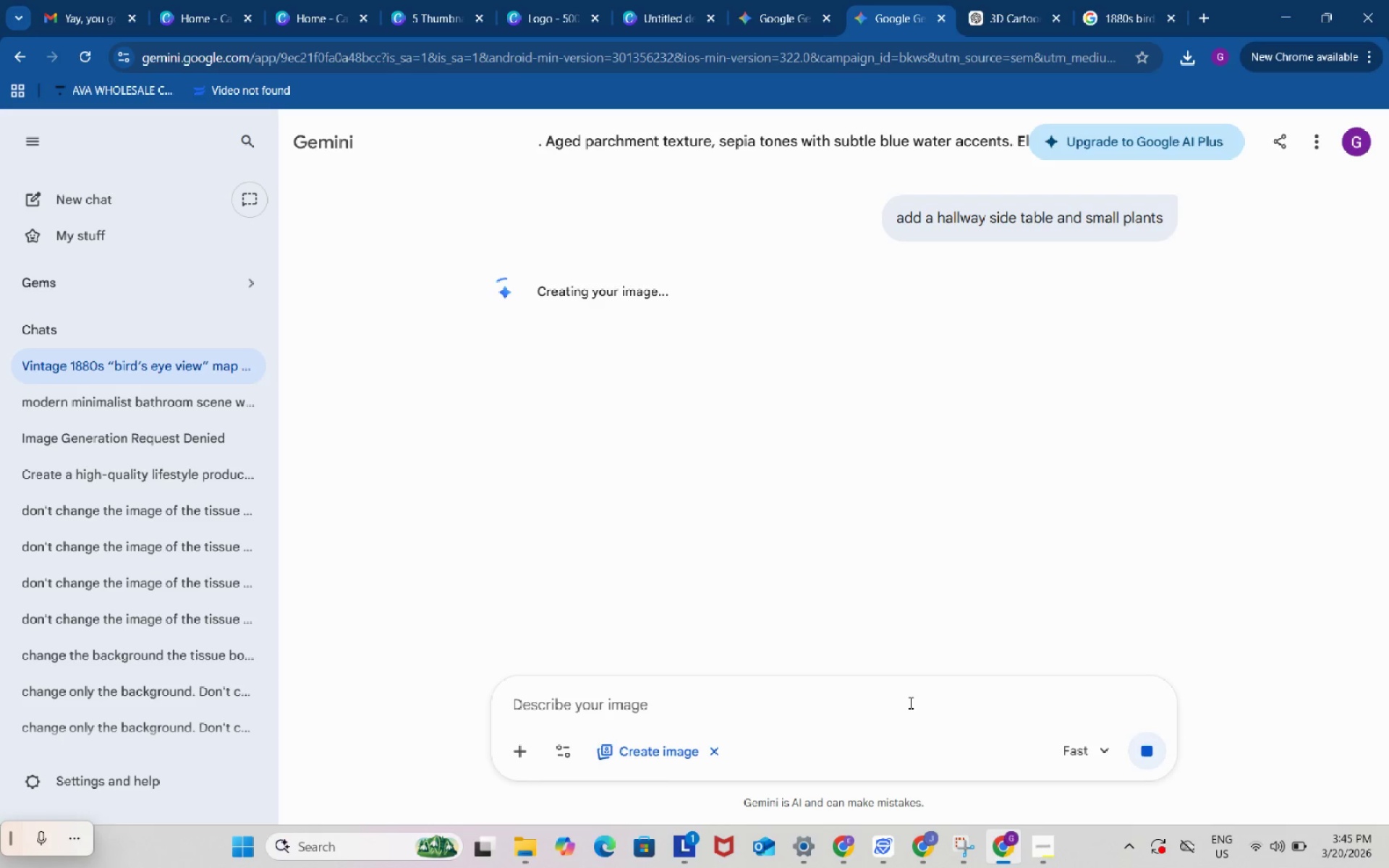 
wait(15.19)
 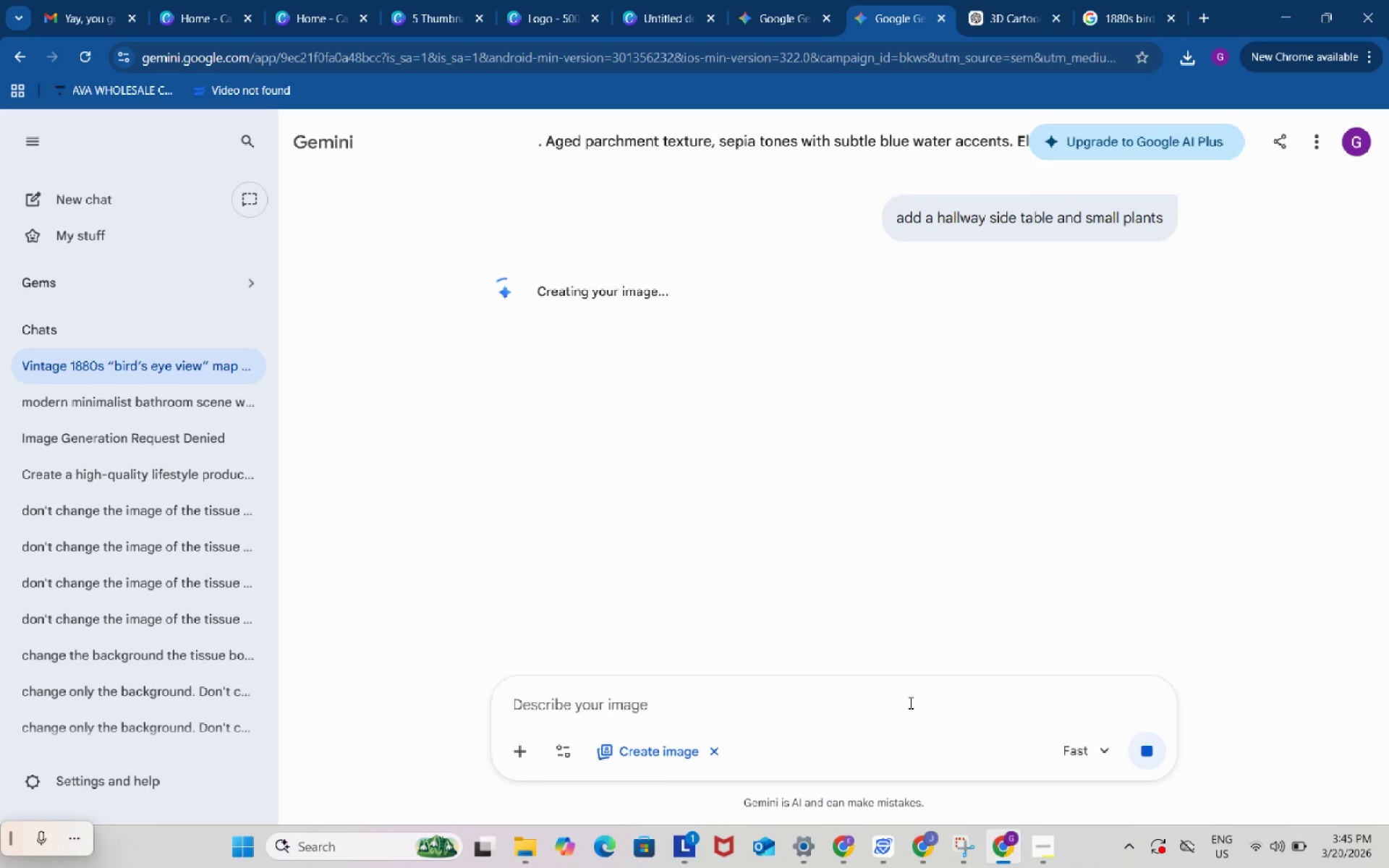 
left_click([781, 12])
 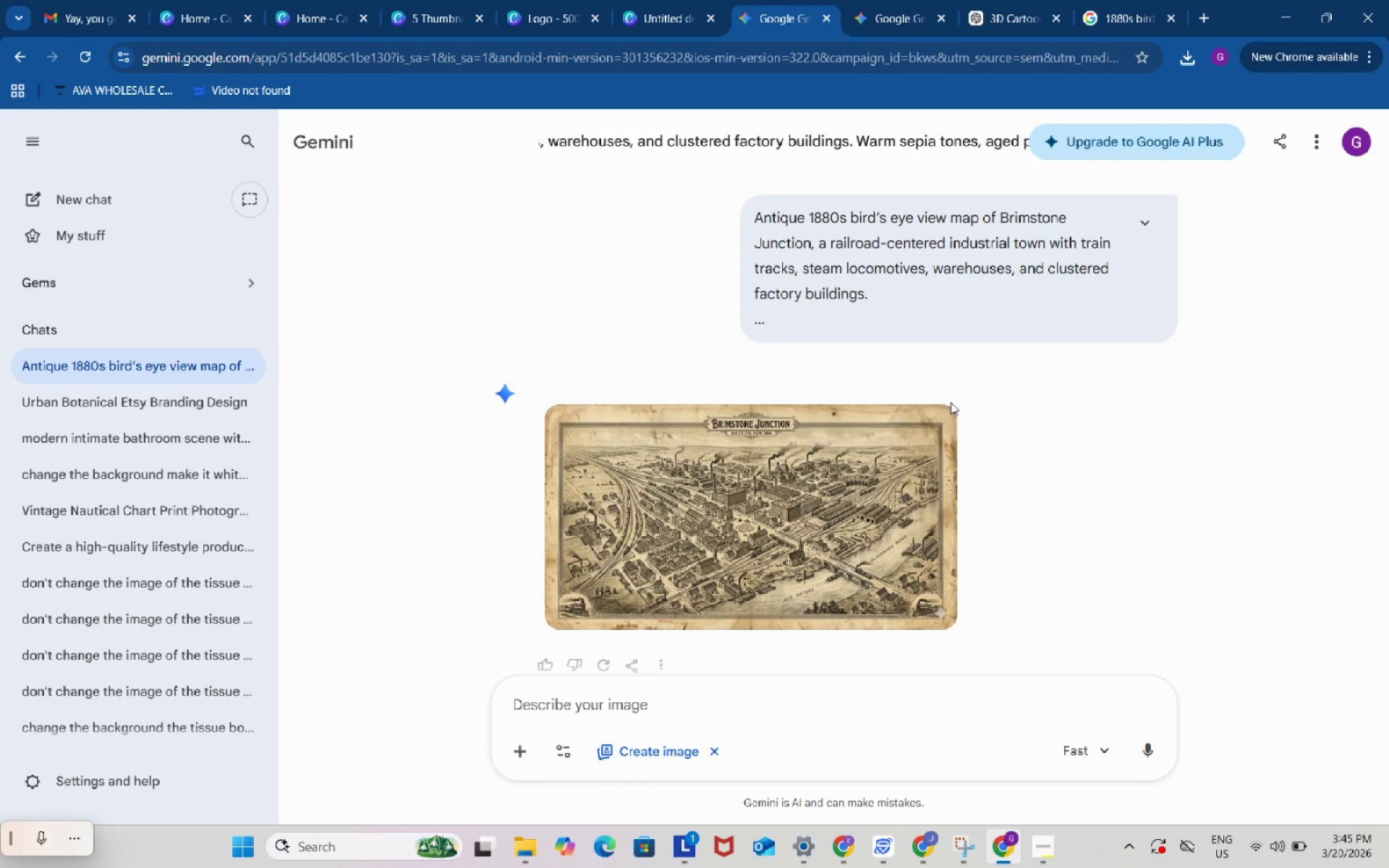 
wait(6.53)
 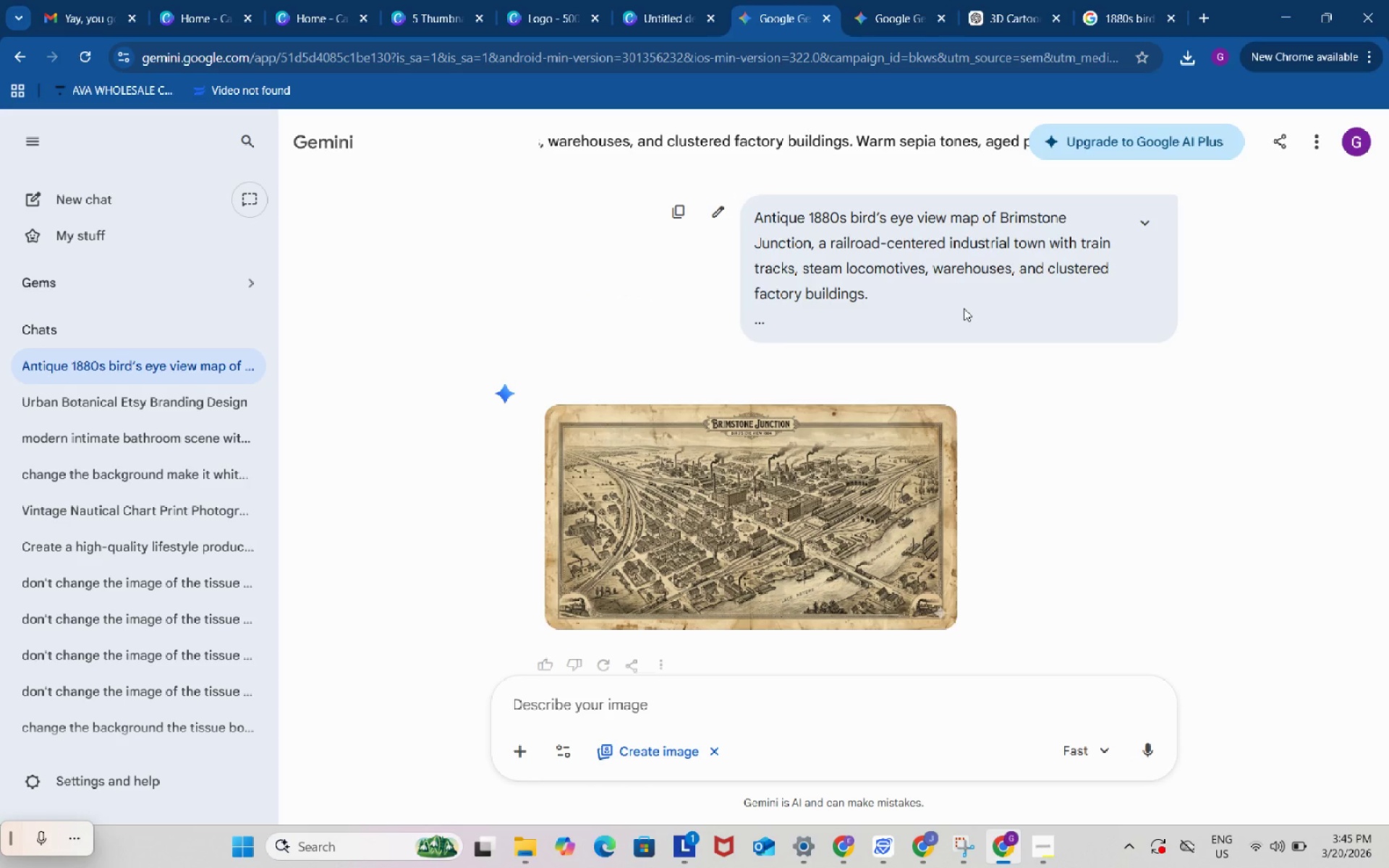 
left_click([936, 430])
 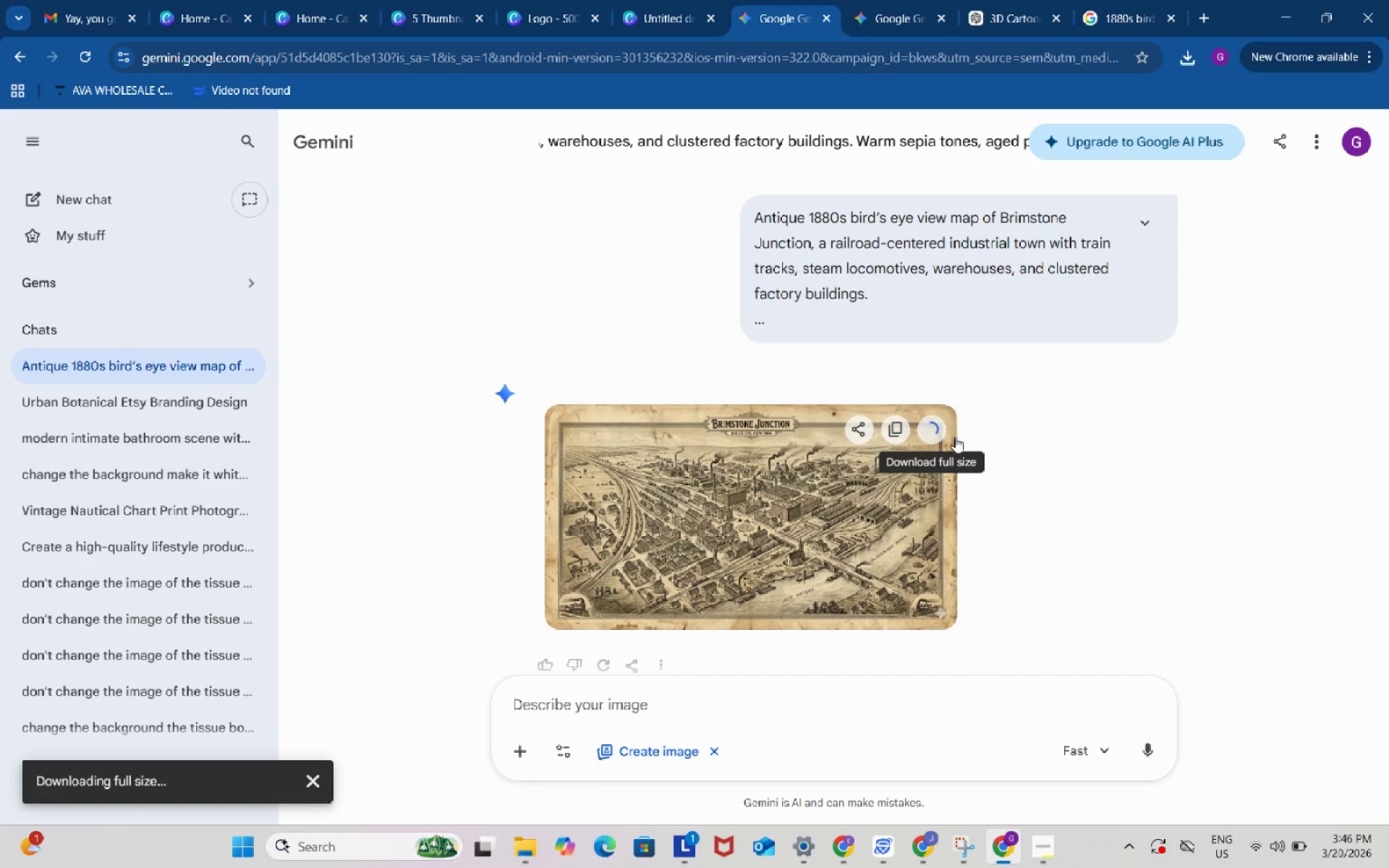 
mouse_move([967, 455])
 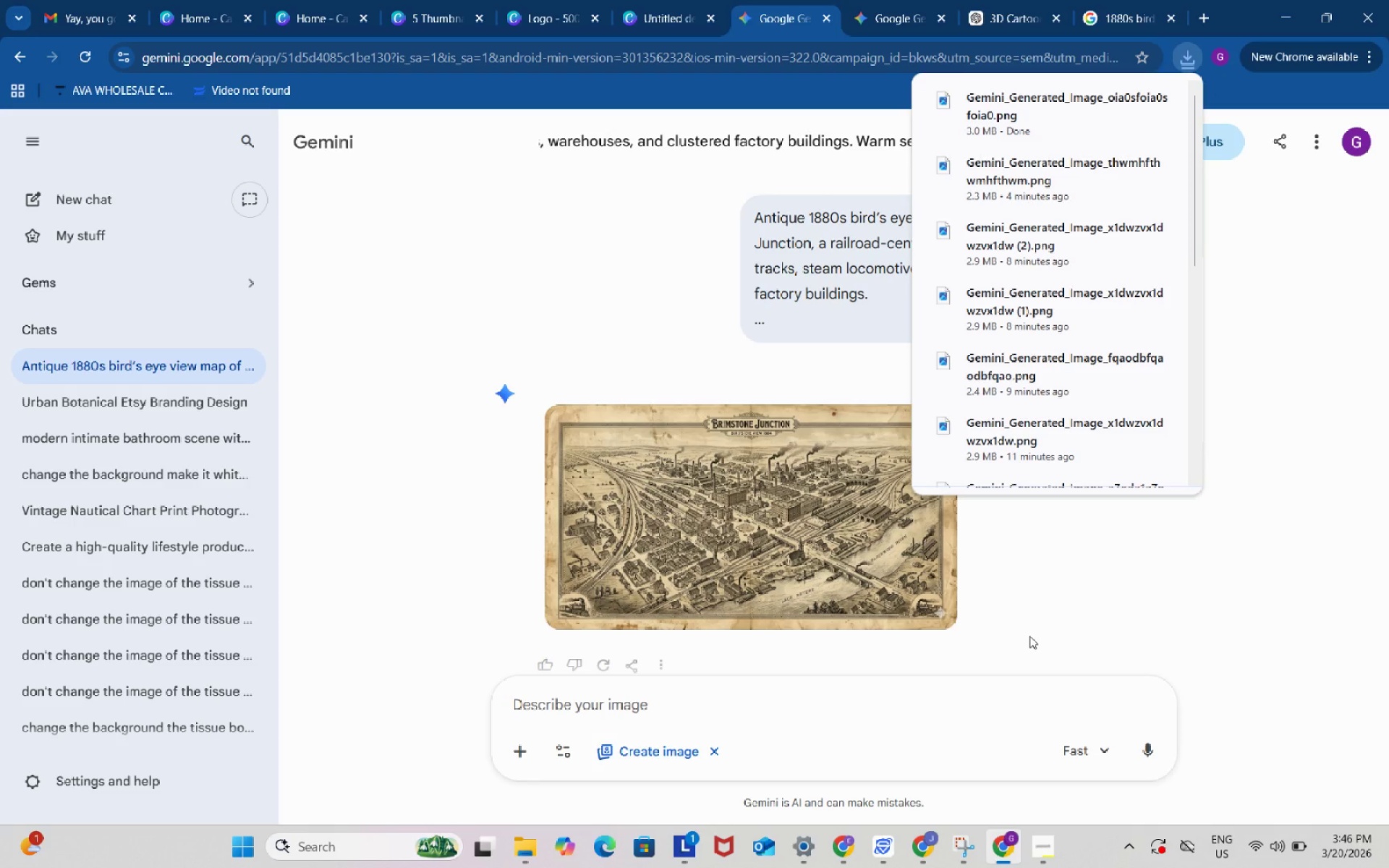 
scroll: coordinate [1029, 636], scroll_direction: down, amount: 2.0
 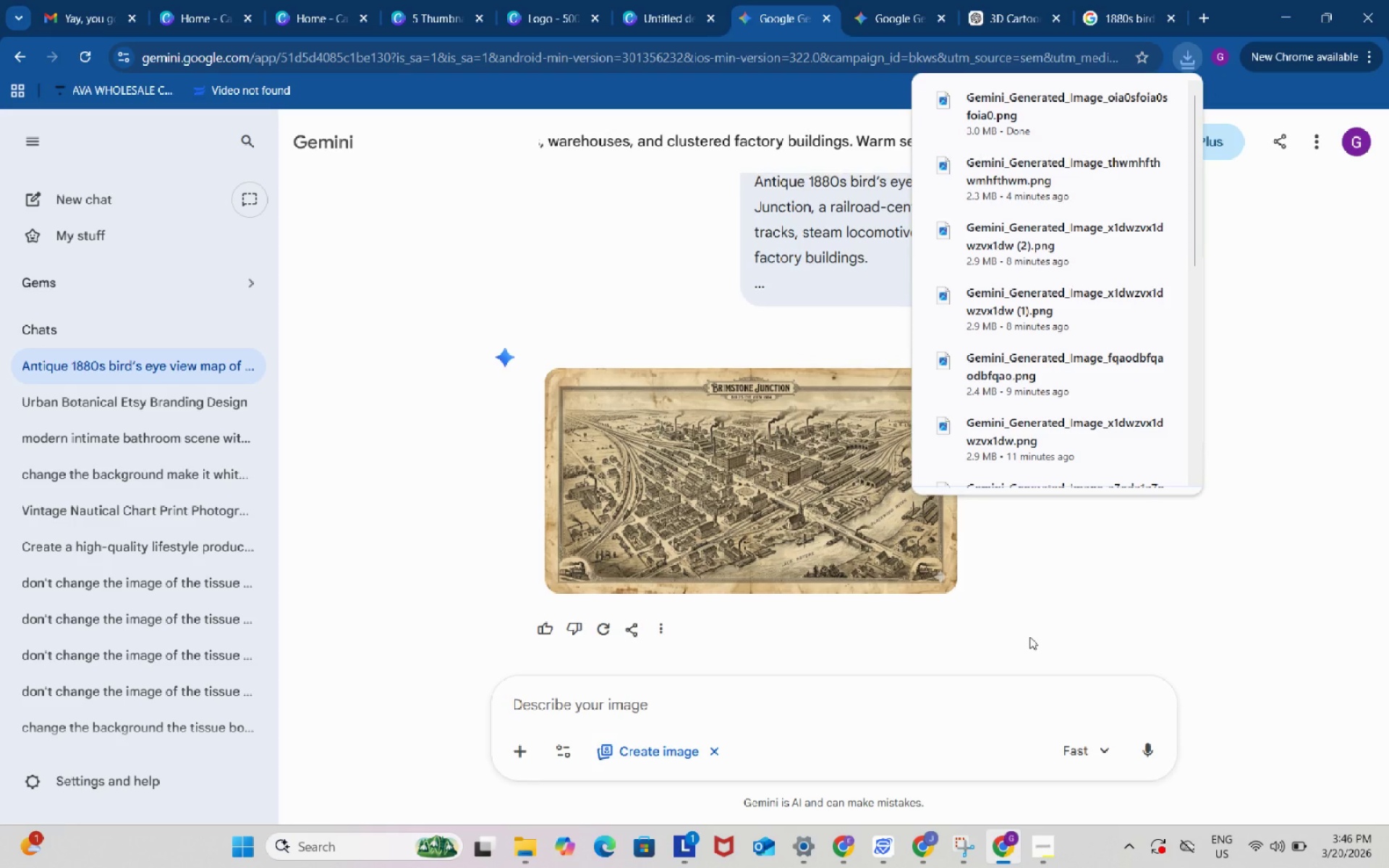 
scroll: coordinate [1029, 637], scroll_direction: up, amount: 2.0
 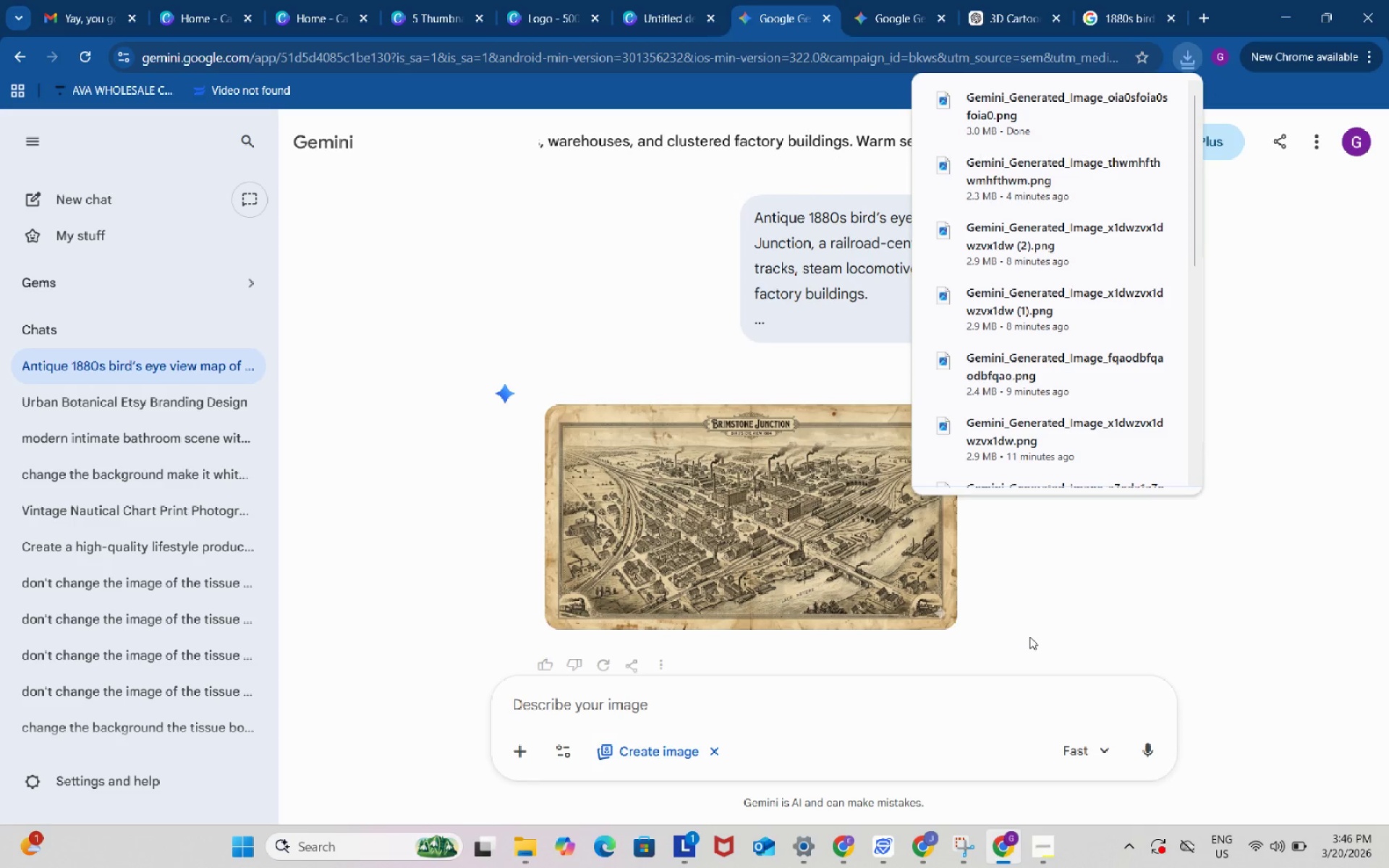 
scroll: coordinate [1029, 637], scroll_direction: down, amount: 2.0
 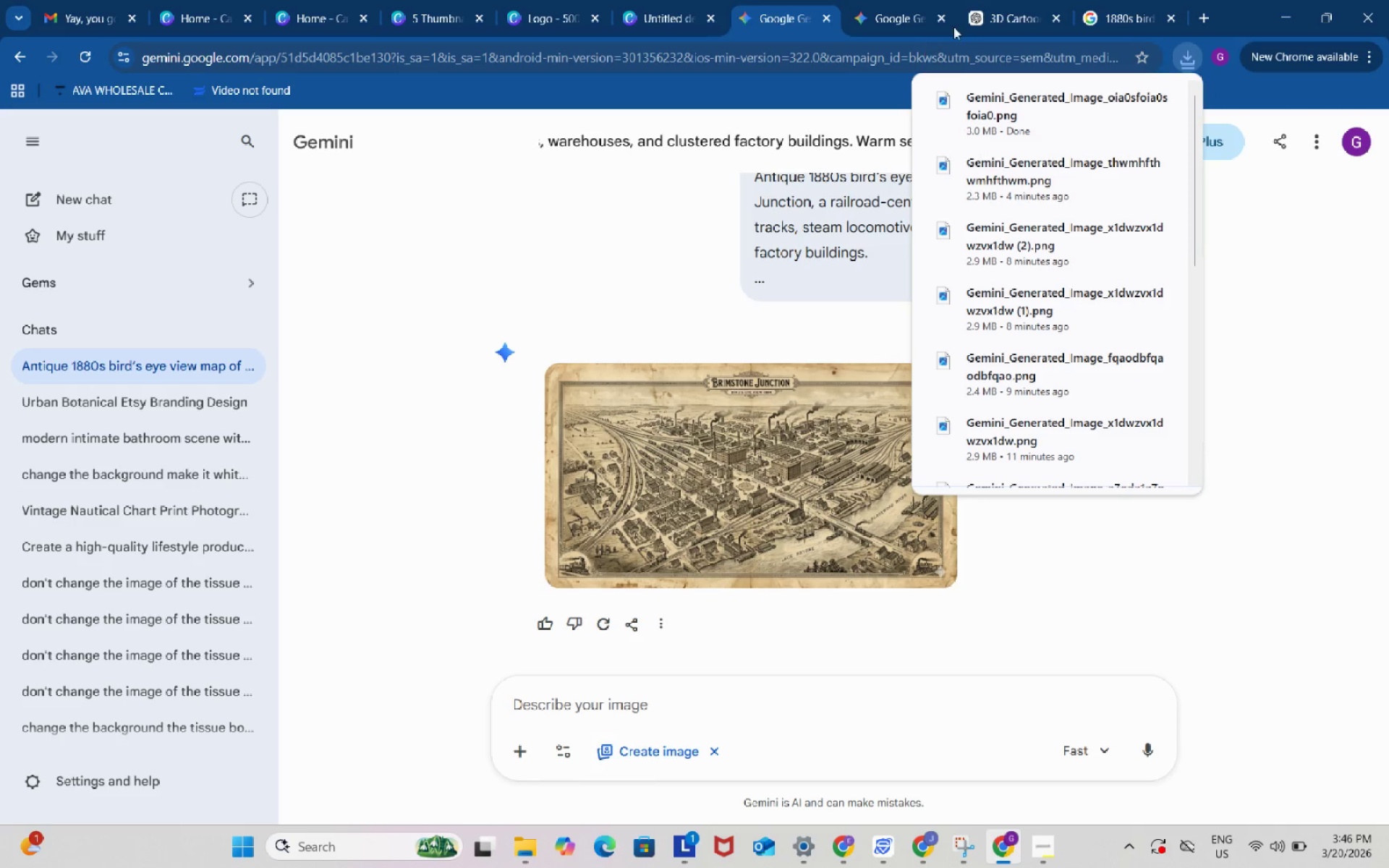 
left_click([1003, 6])
 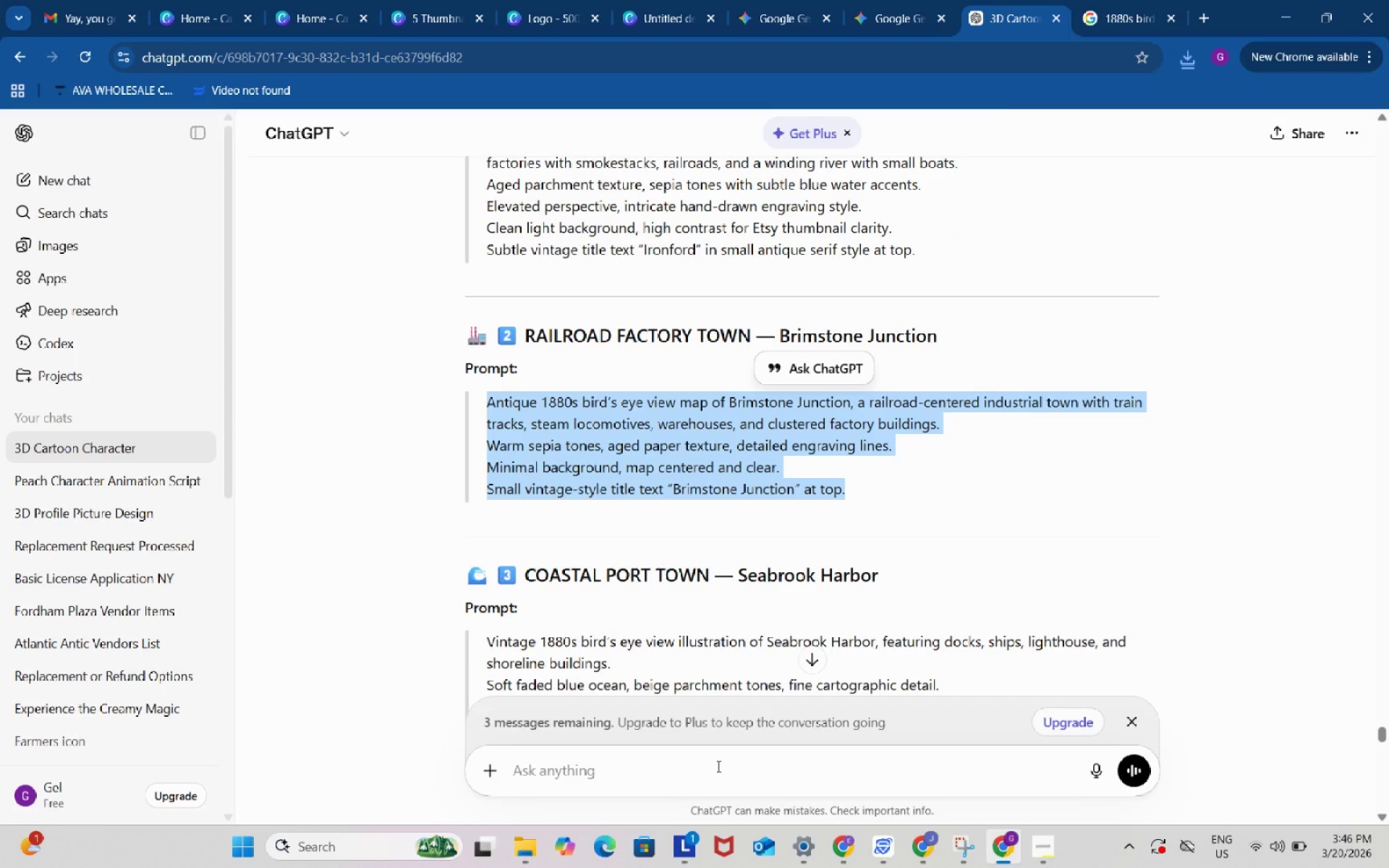 
left_click([717, 766])
 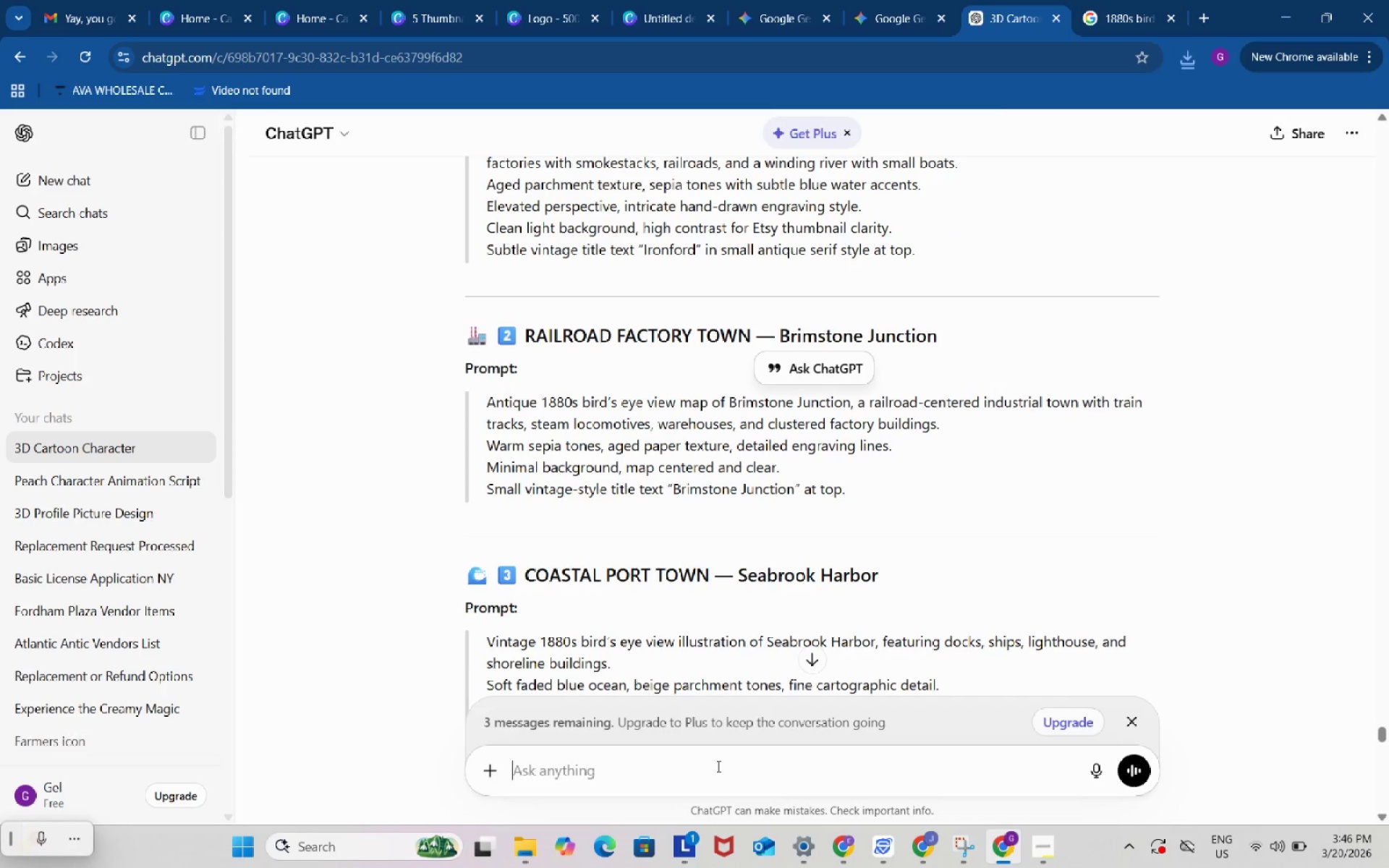 
type(write me a background prompts for wall rt)
key(Backspace)
key(Backspace)
type(art frames)
 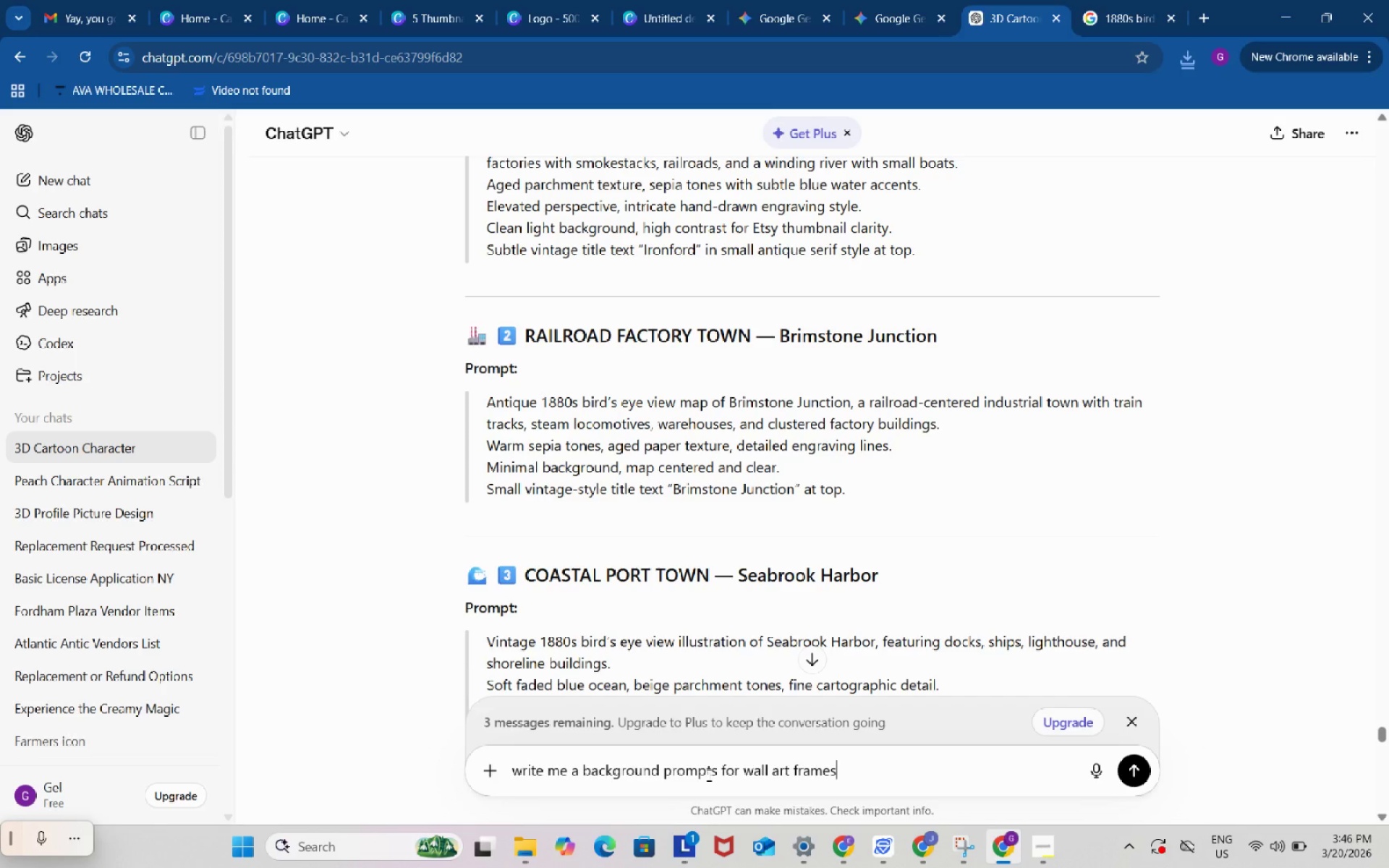 
key(Enter)
 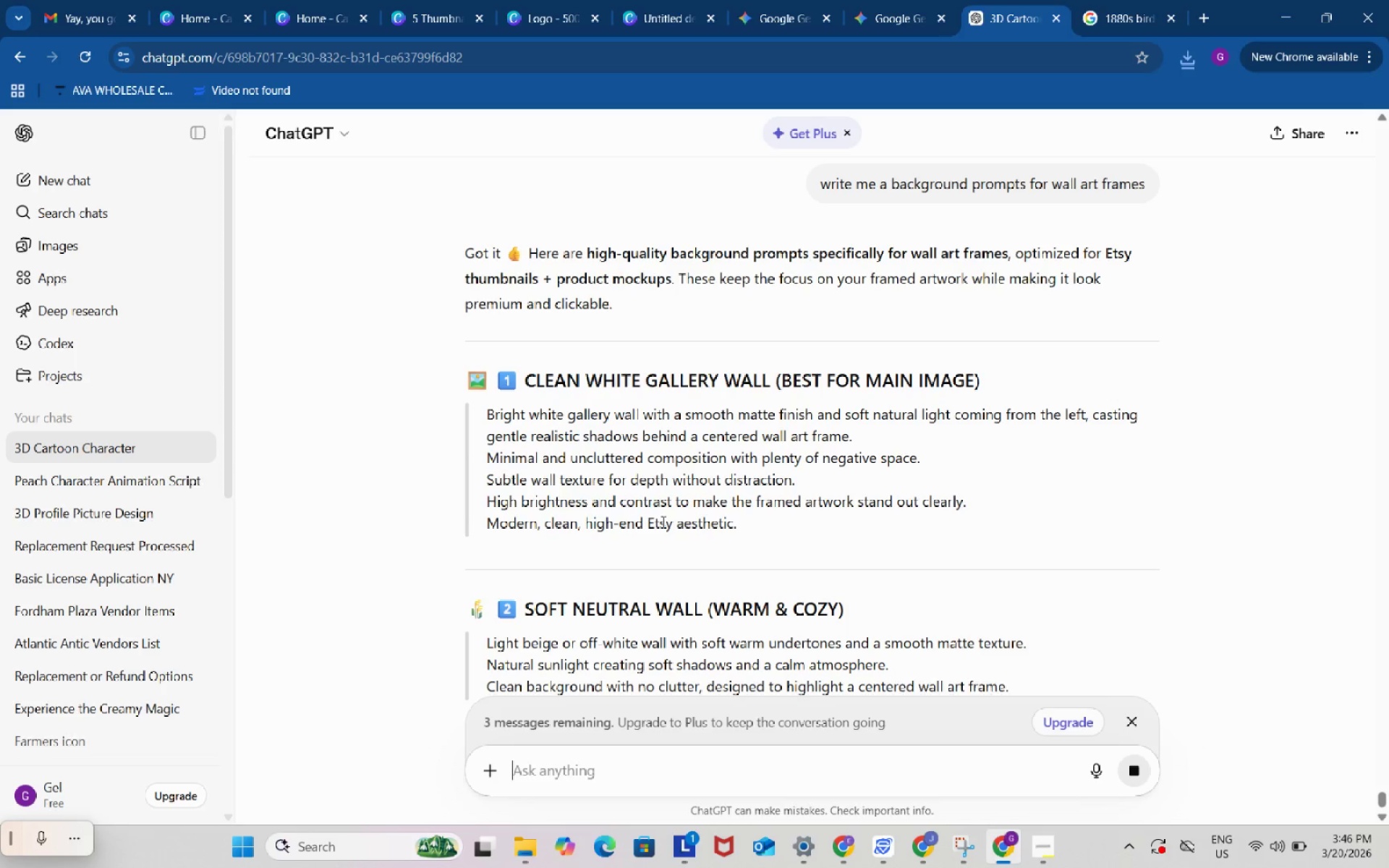 
wait(8.0)
 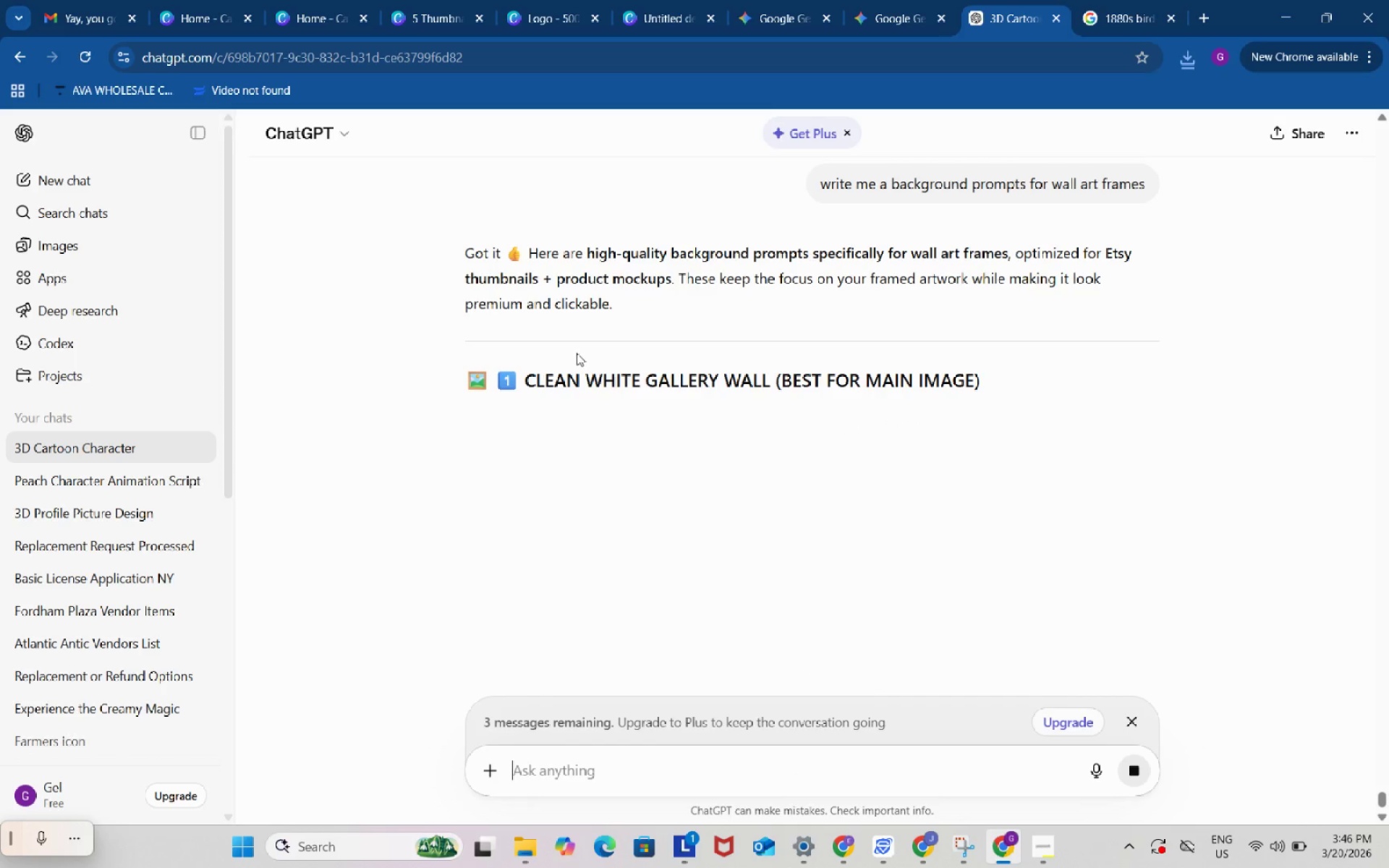 
scroll: coordinate [744, 529], scroll_direction: down, amount: 2.0
 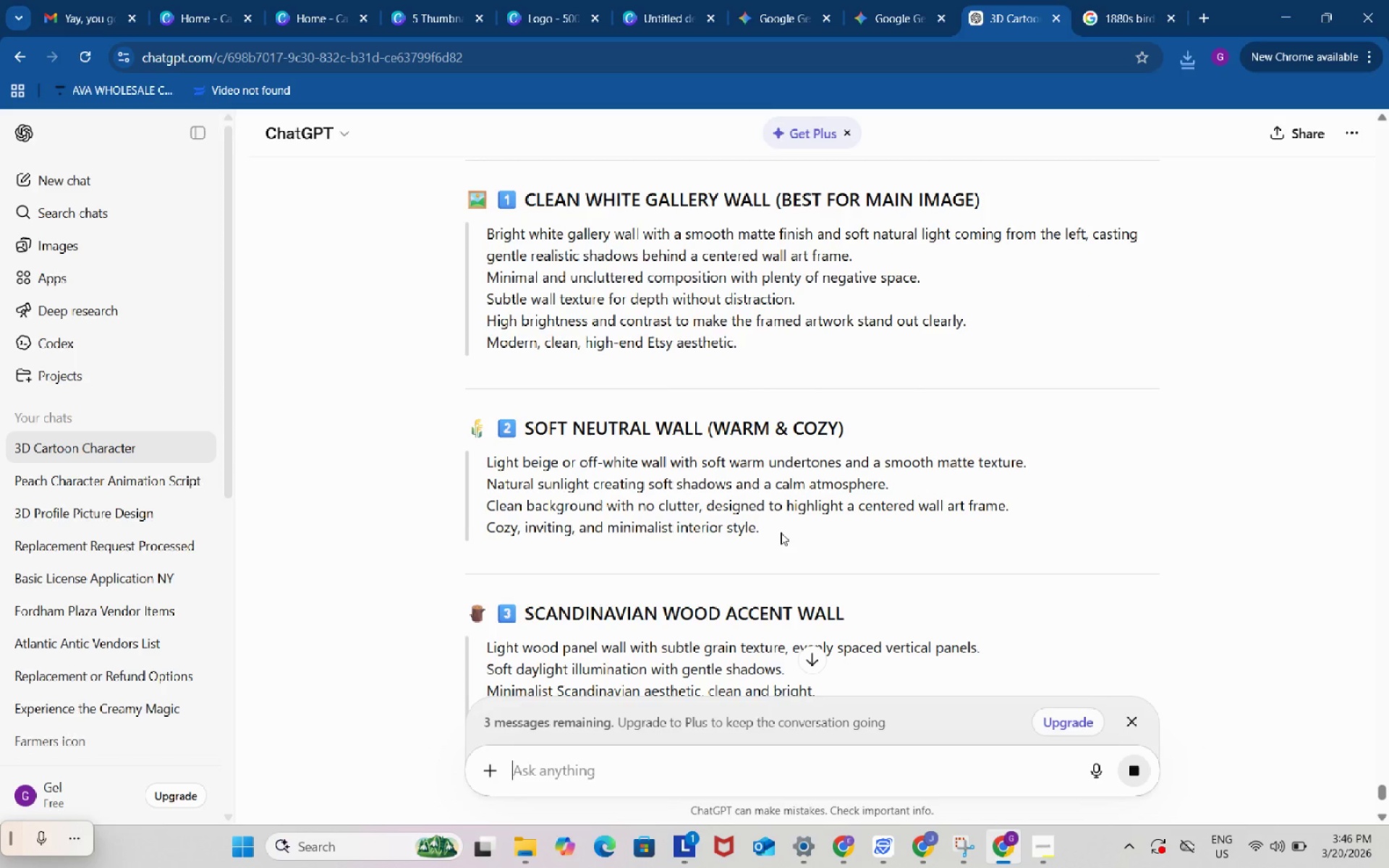 
wait(5.14)
 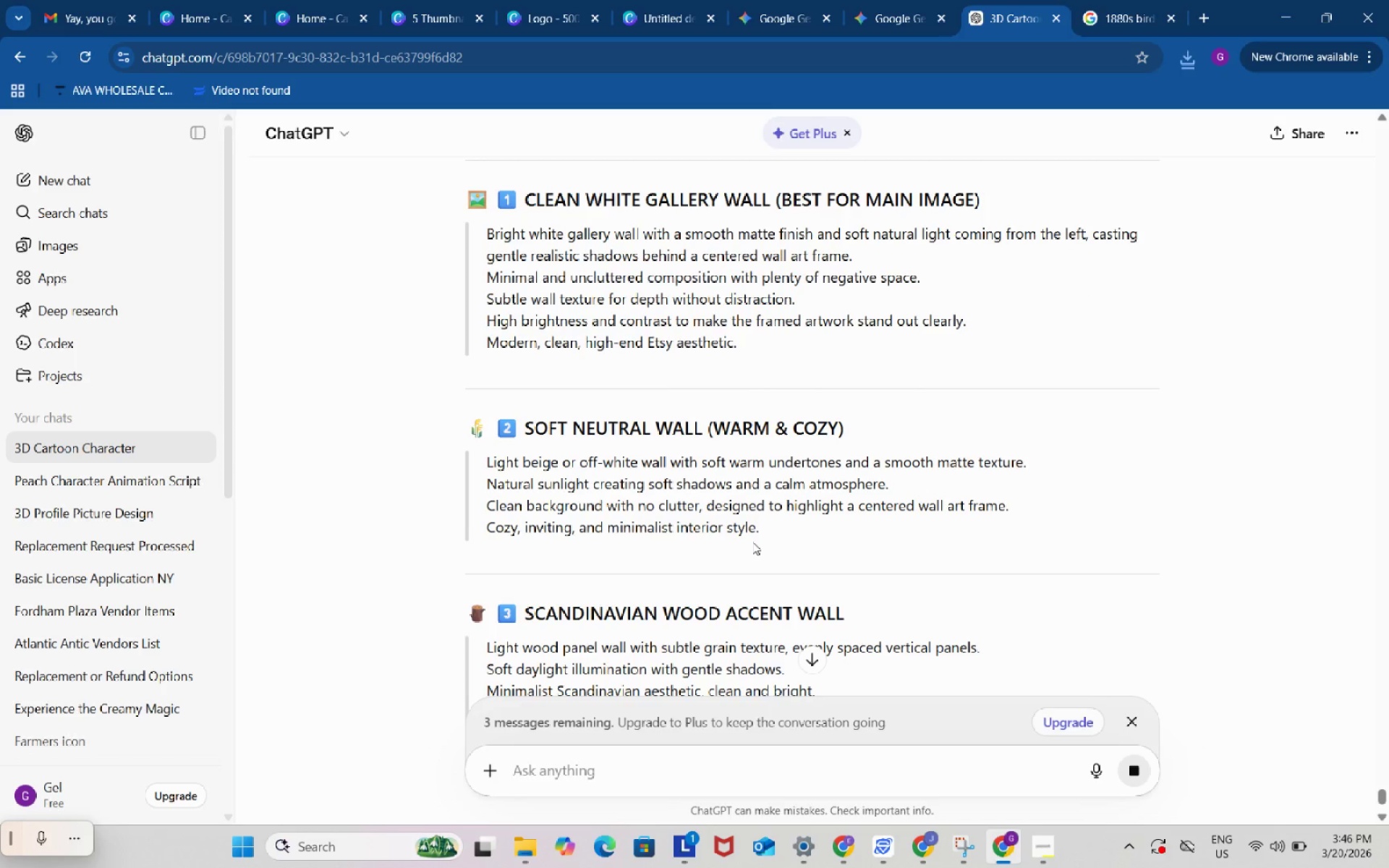 
scroll: coordinate [781, 532], scroll_direction: down, amount: 2.0
 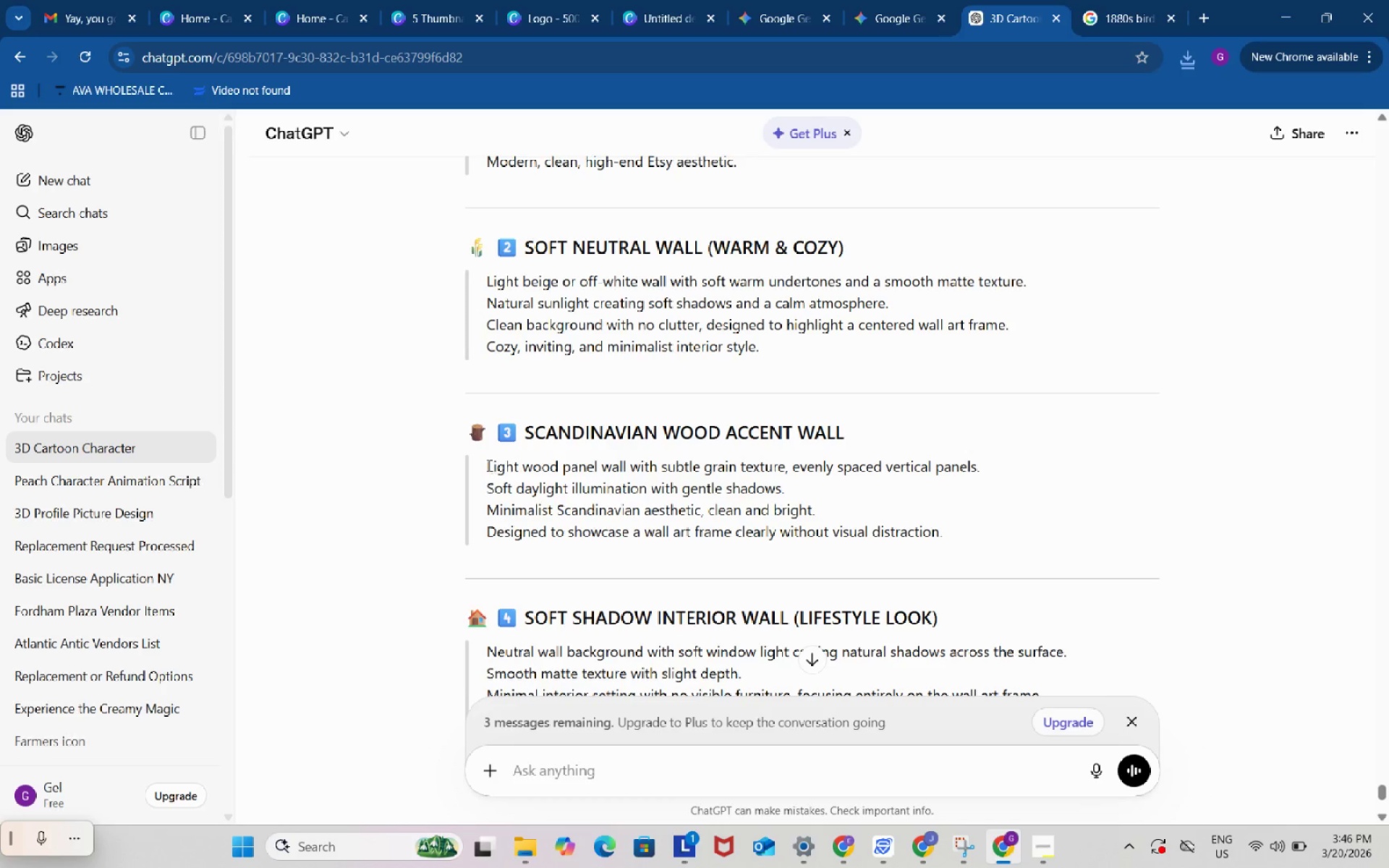 
left_click_drag(start_coordinate=[488, 465], to_coordinate=[958, 534])
 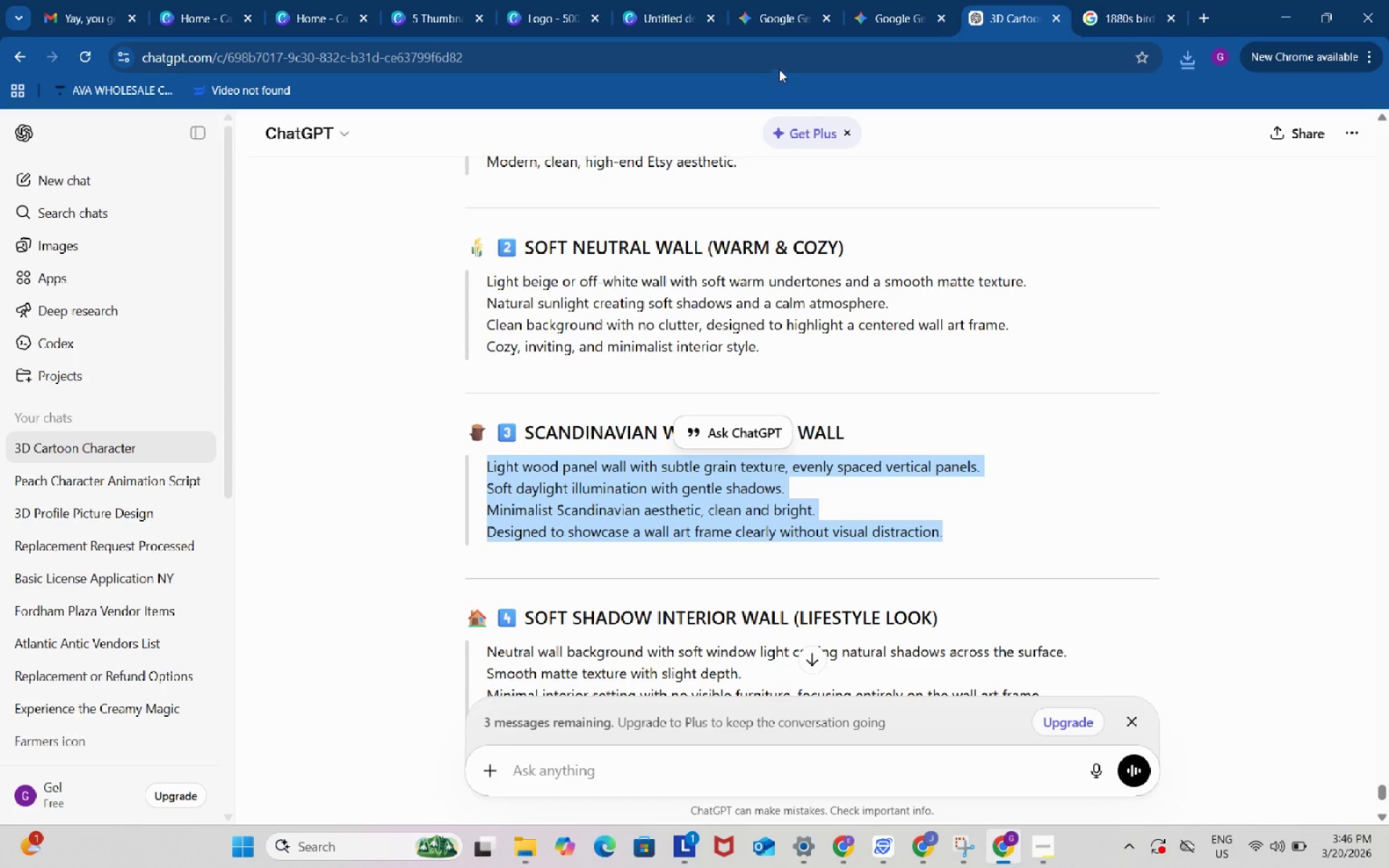 
key(Control+C)
 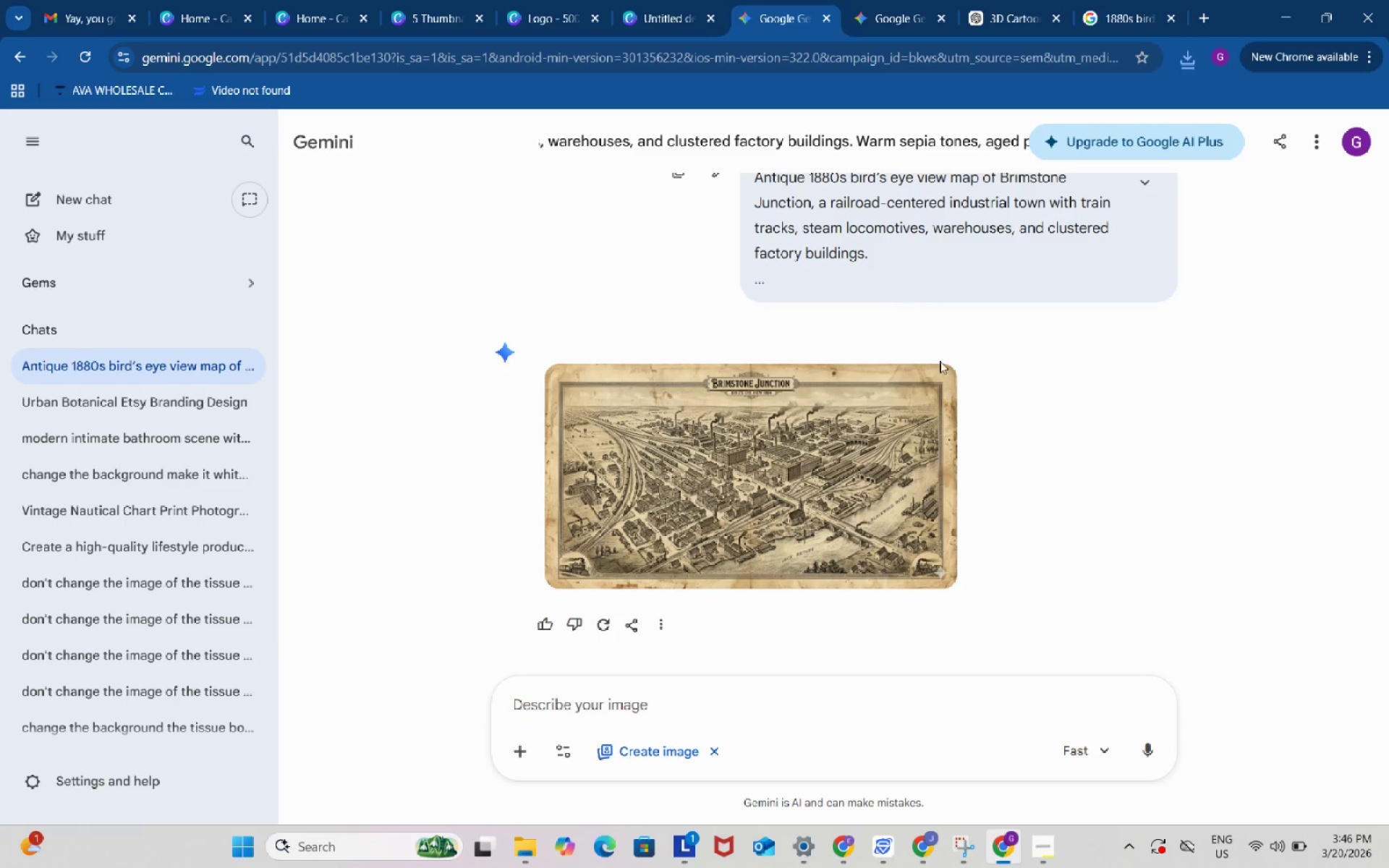 
left_click([934, 381])
 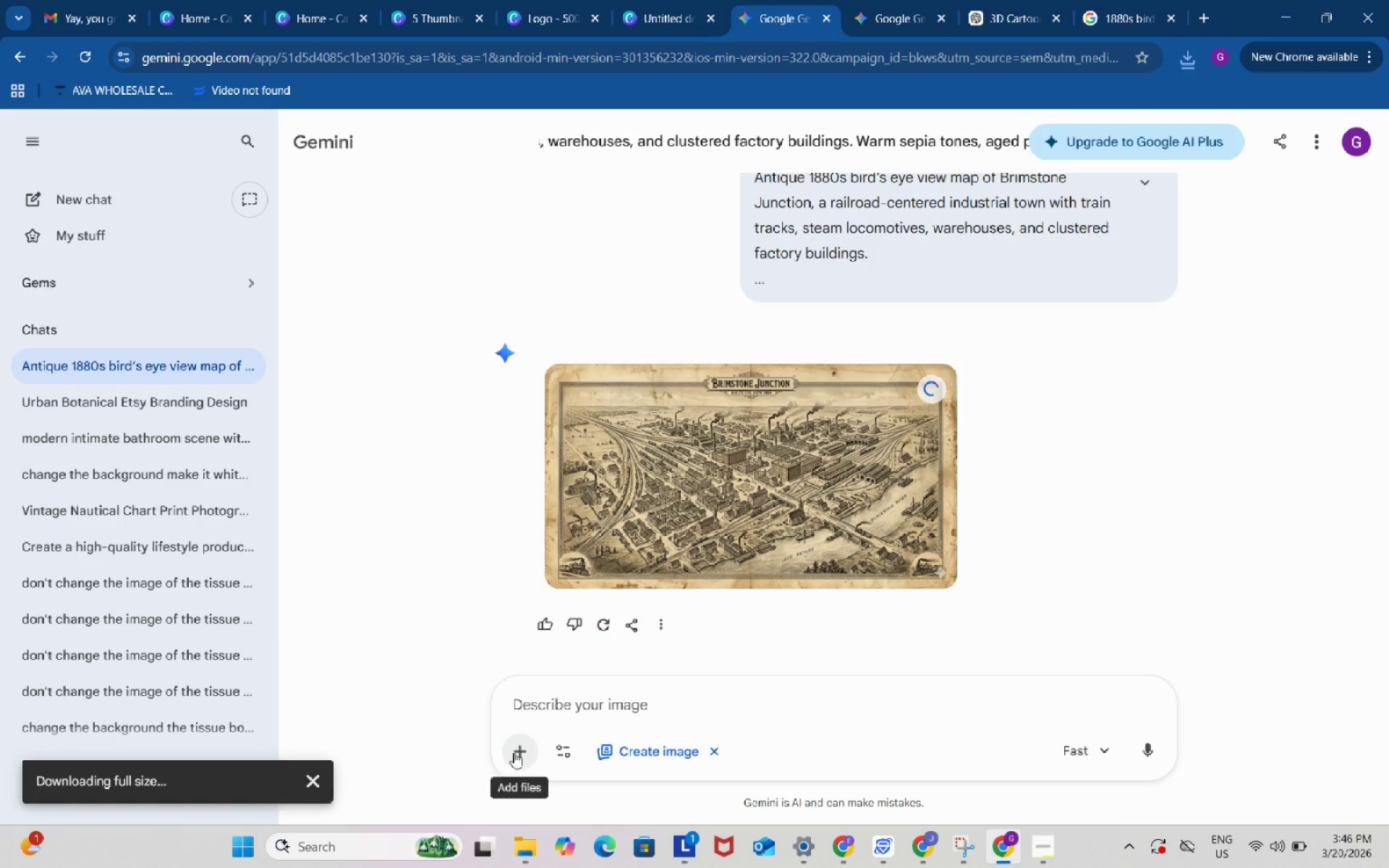 
left_click([513, 749])
 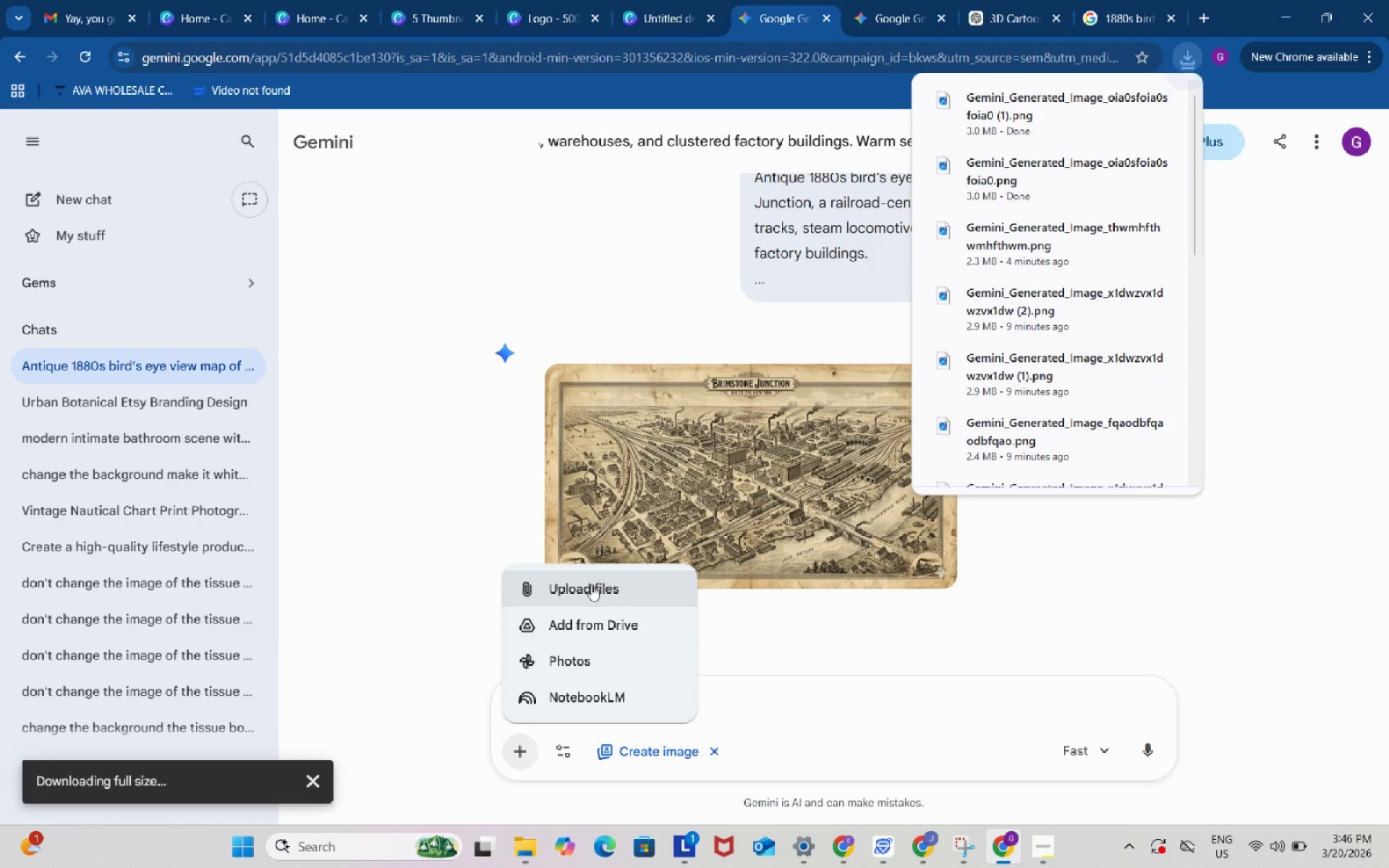 
left_click([590, 590])
 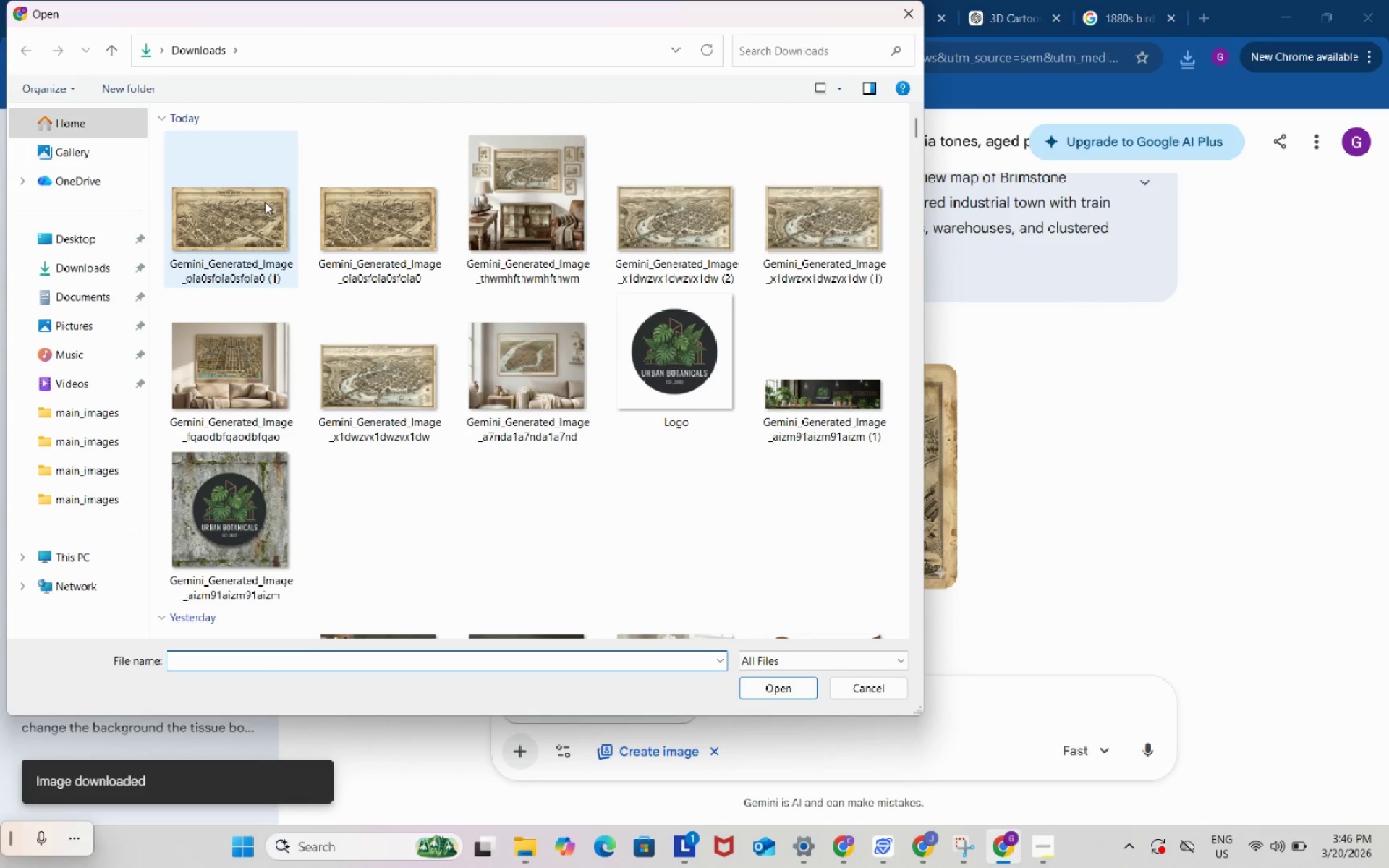 
left_click([258, 201])
 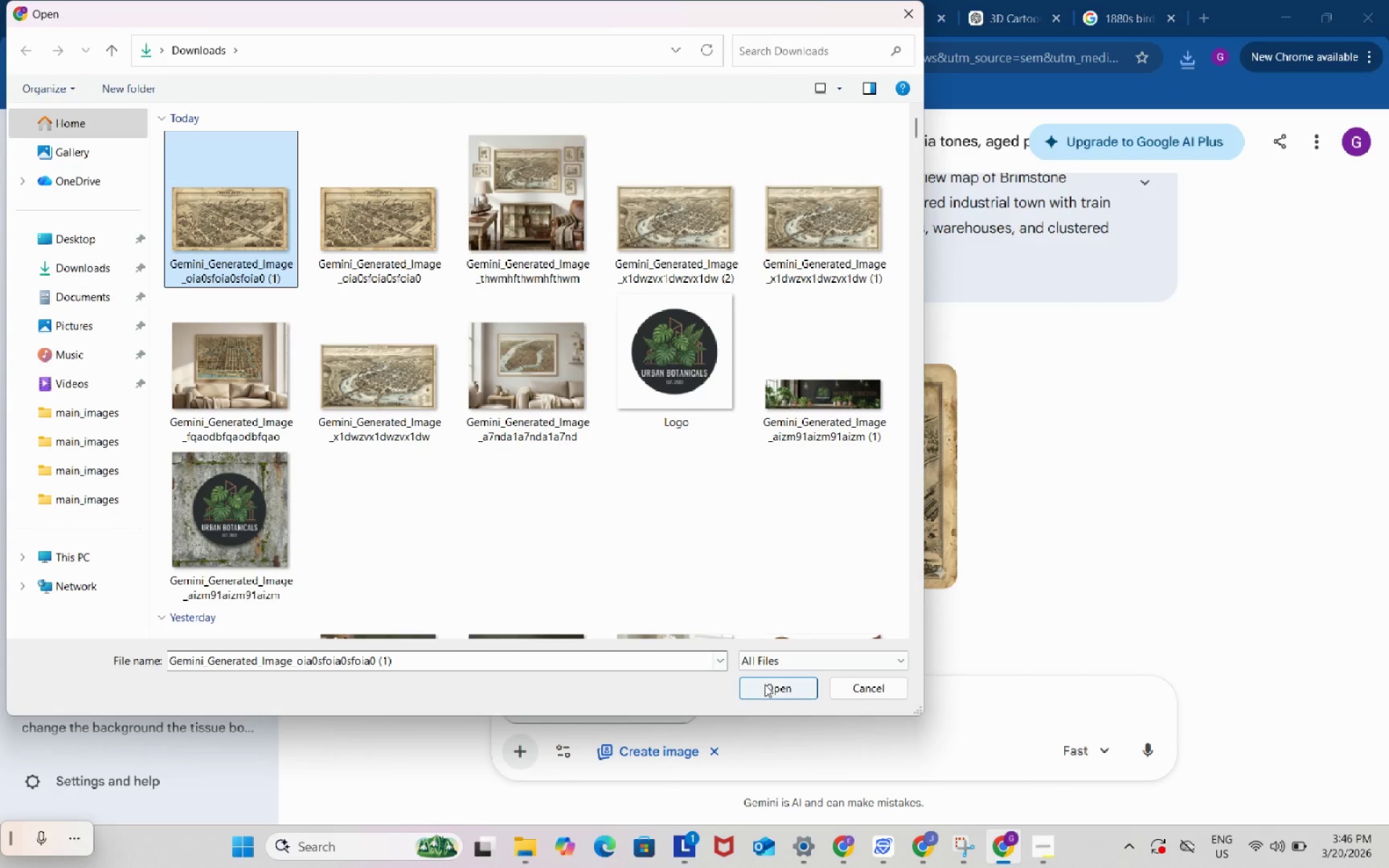 
left_click([765, 684])
 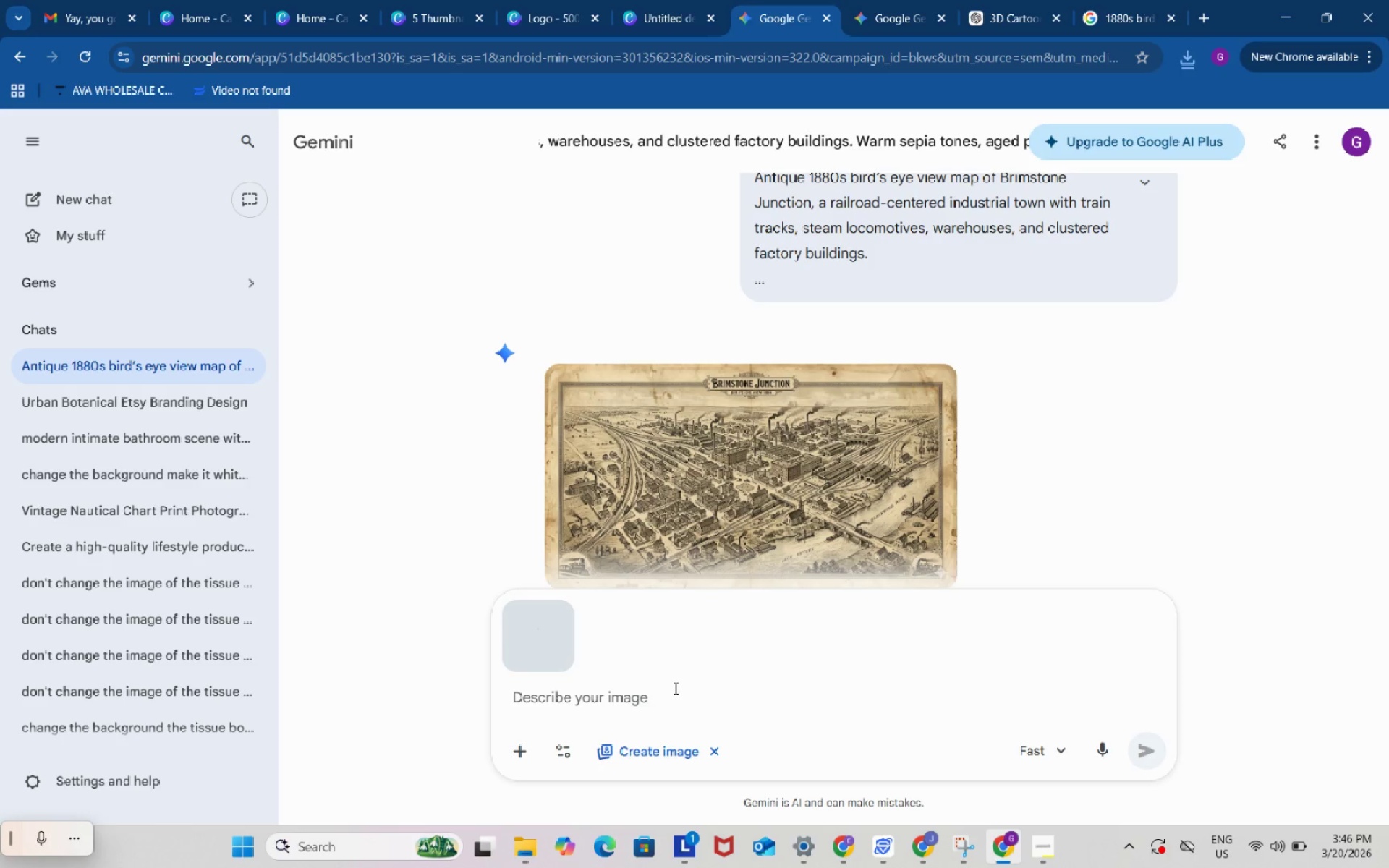 
key(Control+ControlLeft)
 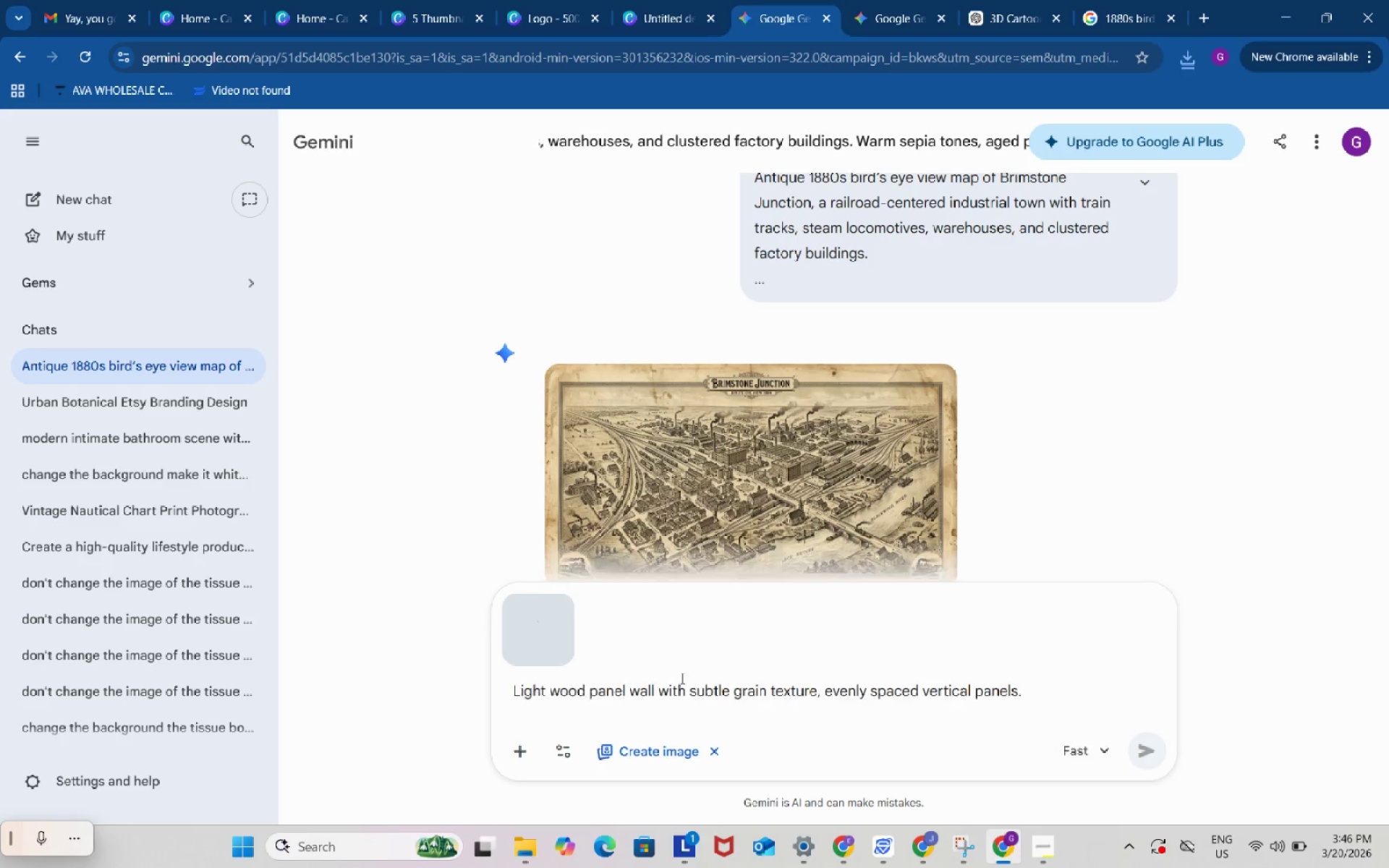 
key(Control+V)
 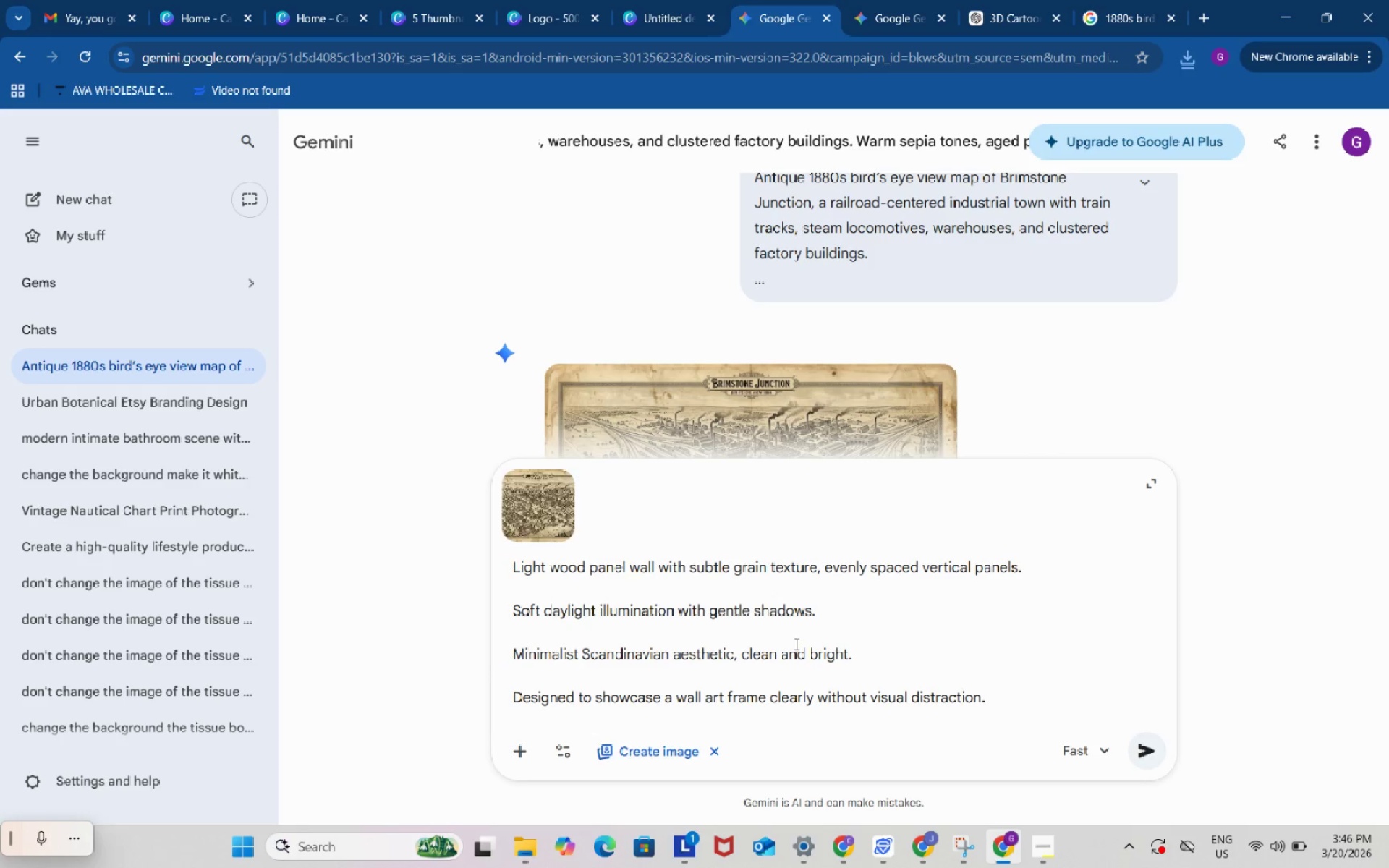 
scroll: coordinate [806, 647], scroll_direction: down, amount: 1.0
 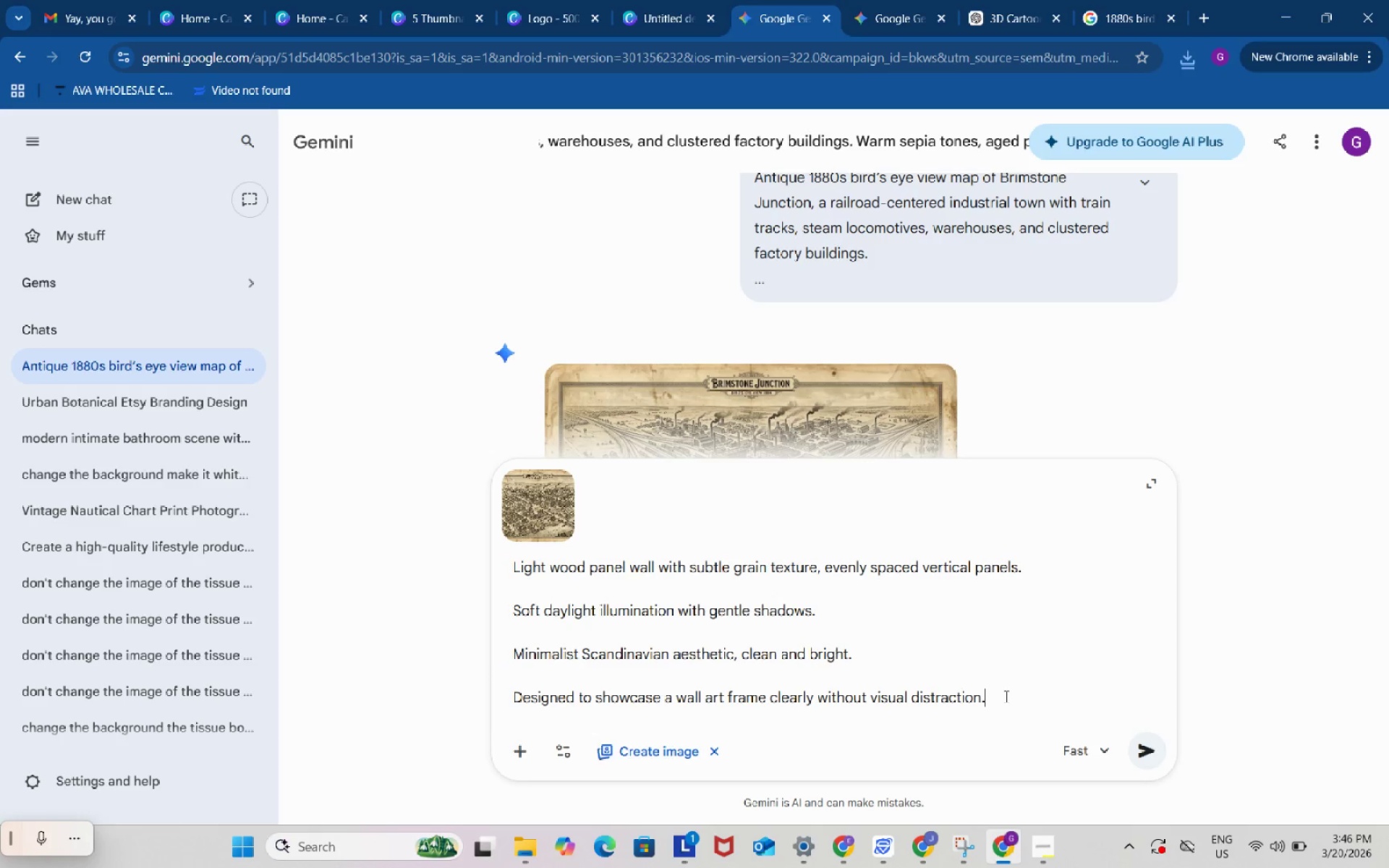 
left_click([1005, 696])
 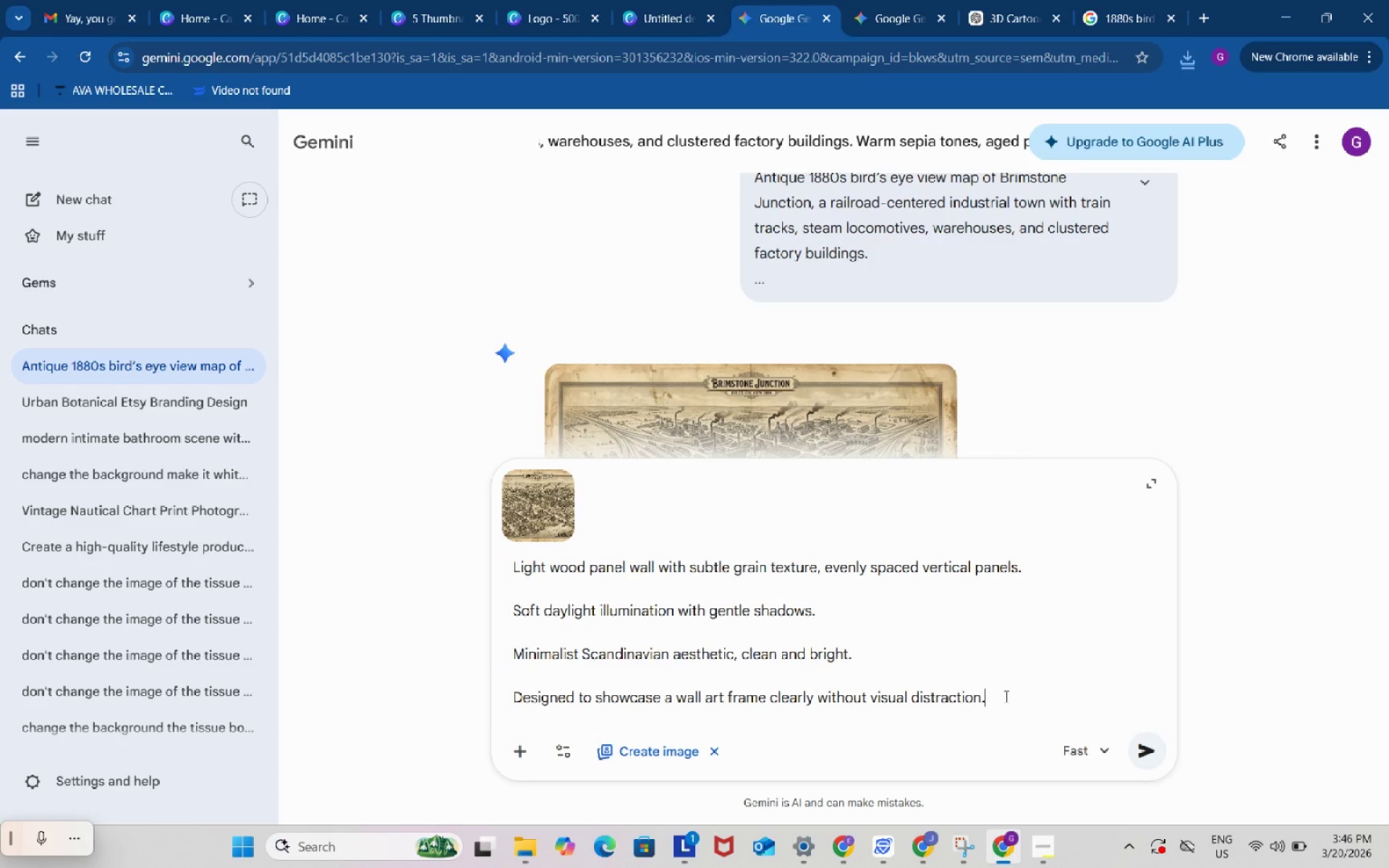 
scroll: coordinate [1005, 696], scroll_direction: down, amount: 2.0
 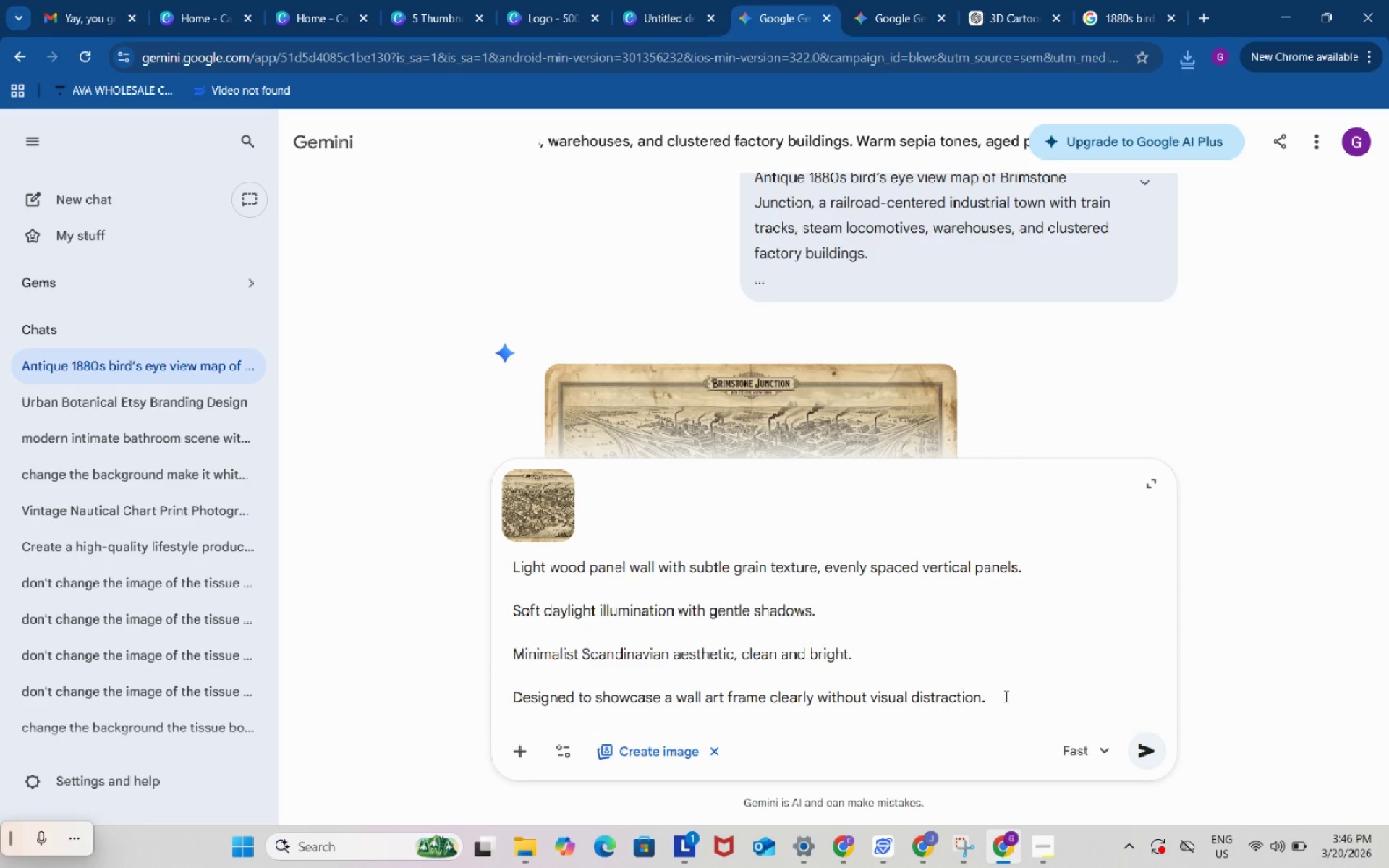 
scroll: coordinate [1005, 696], scroll_direction: up, amount: 3.0
 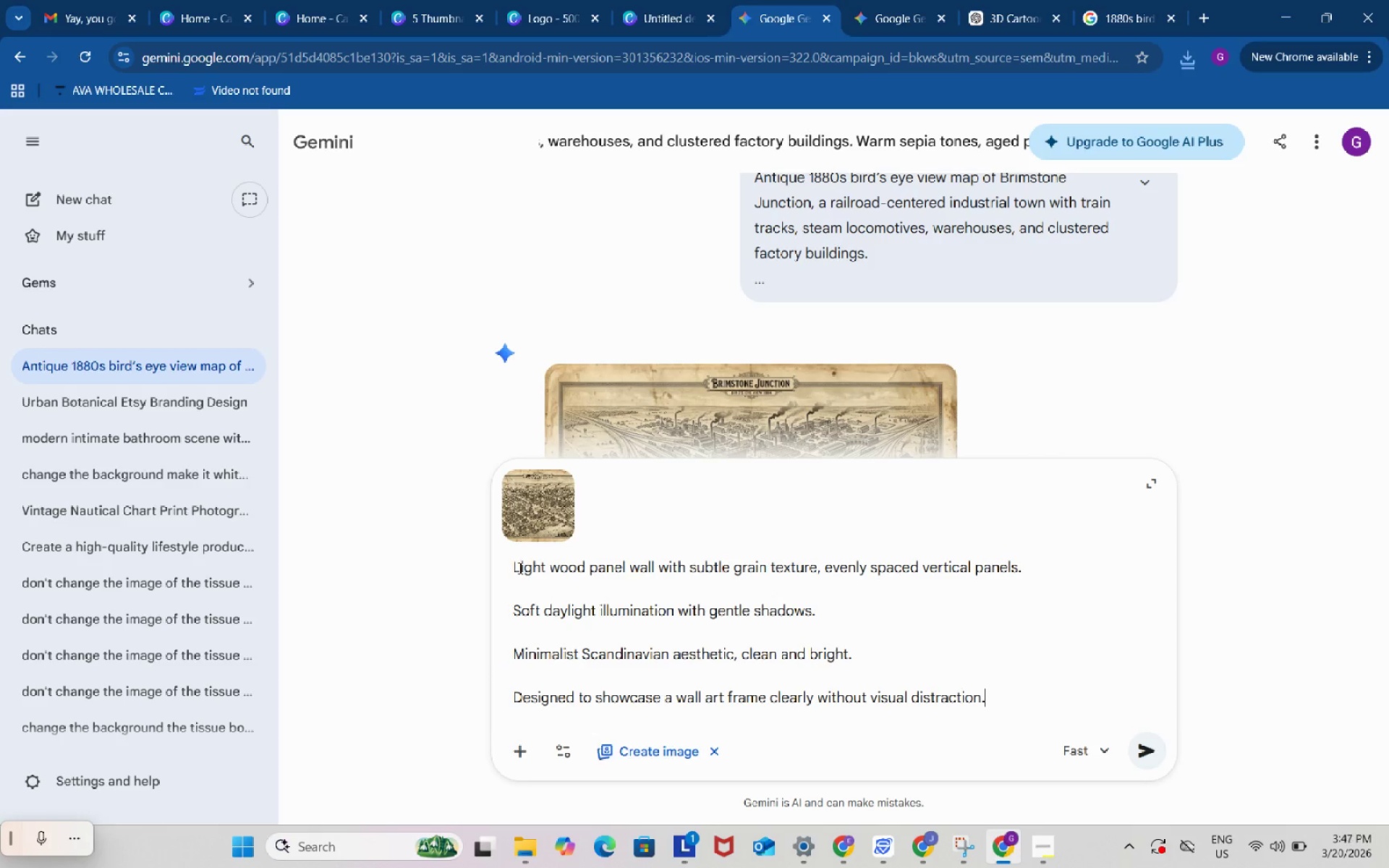 
left_click([514, 566])
 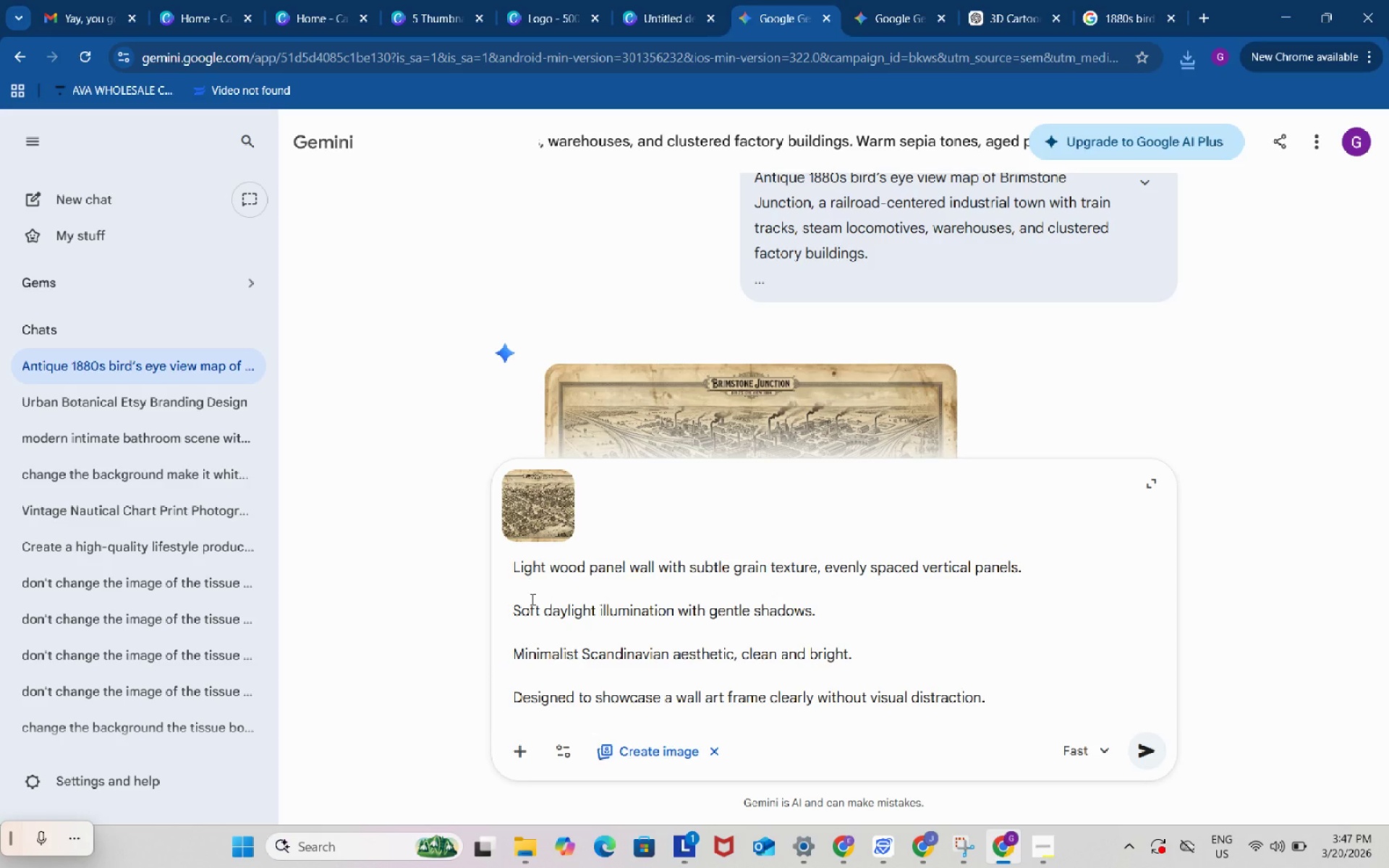 
type(add a )
key(Backspace)
type(n etsy backgound product listing. make sure the map is in the frame hanging on the wall. )
 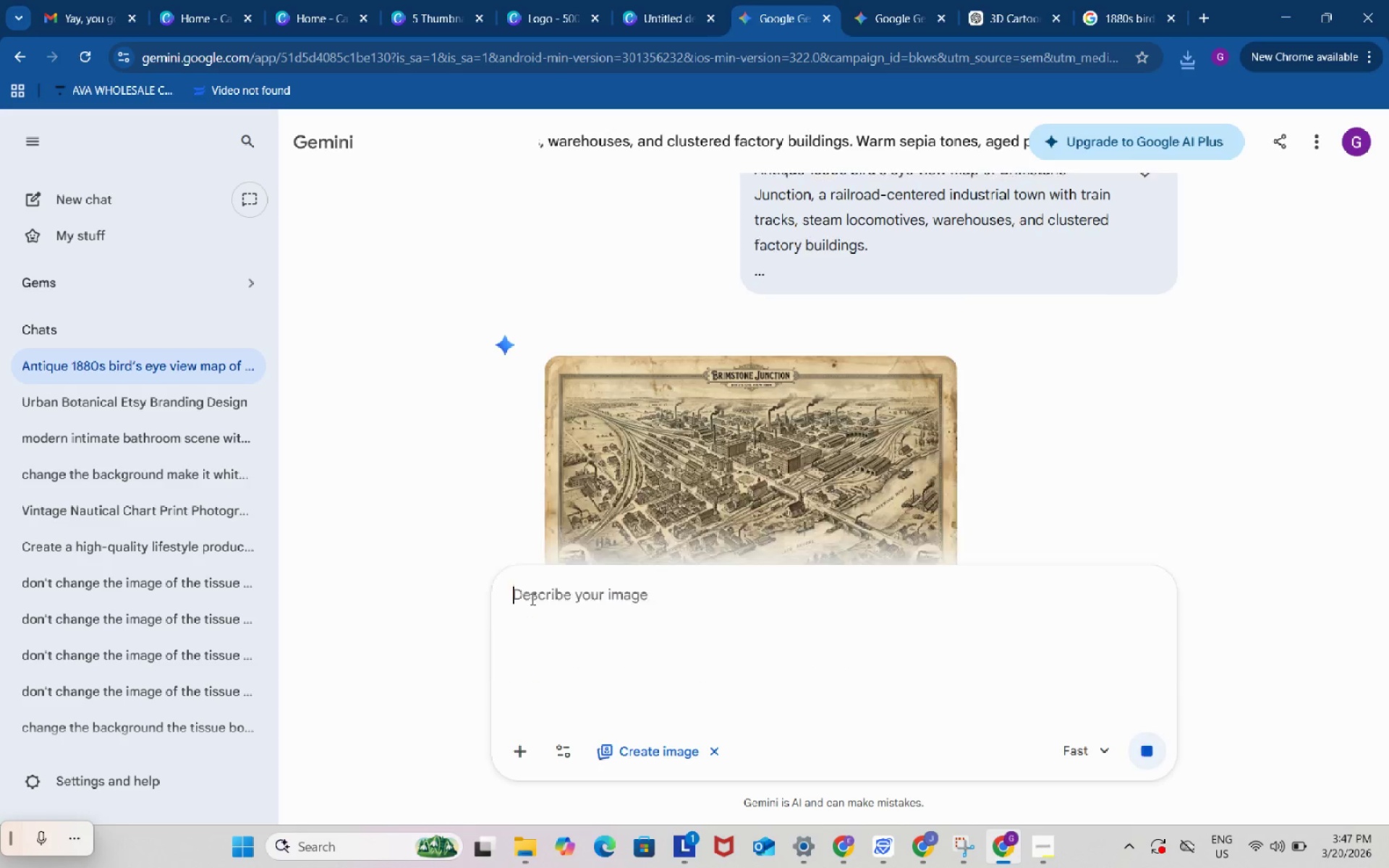 
key(Enter)
 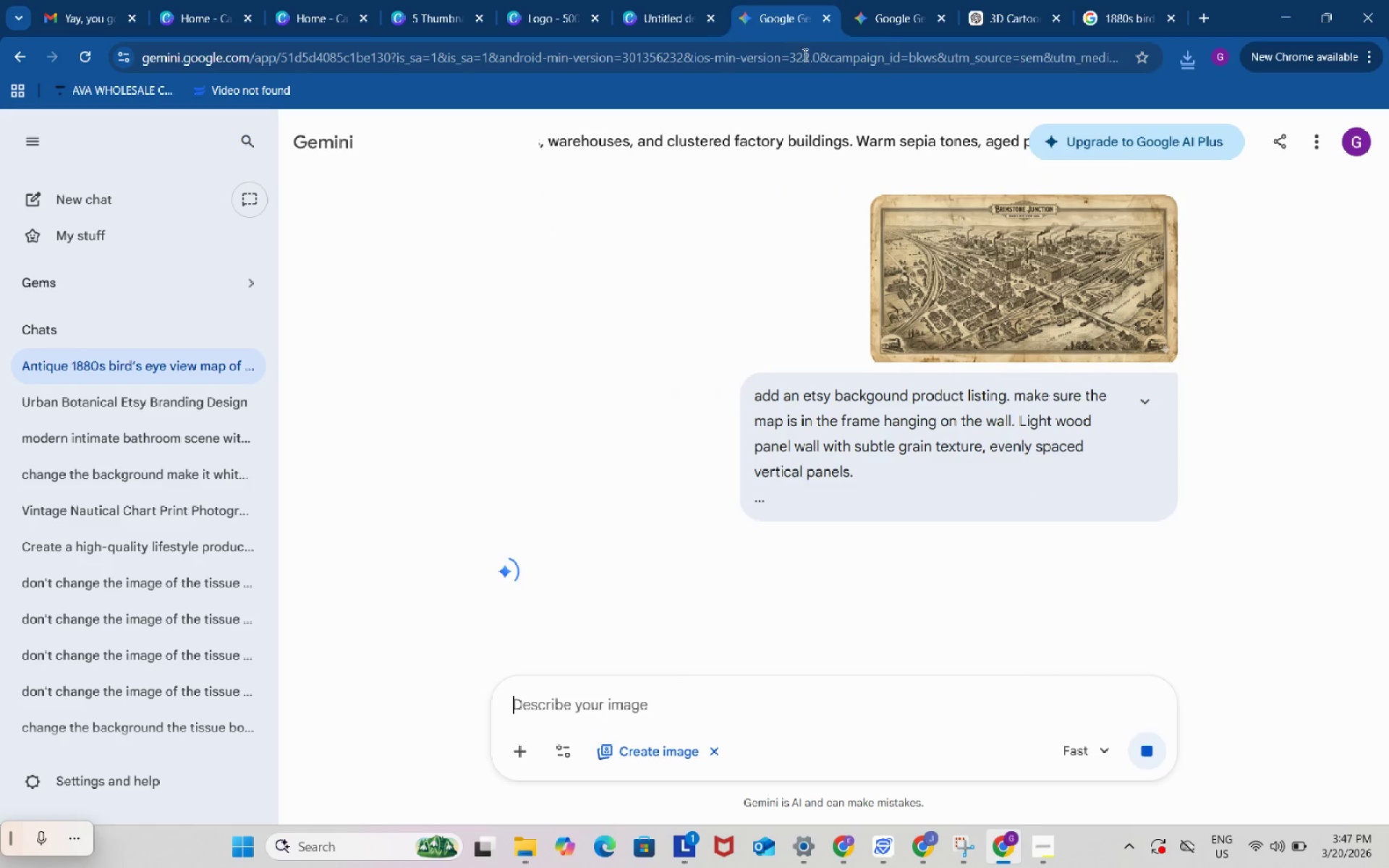 
left_click([897, 0])
 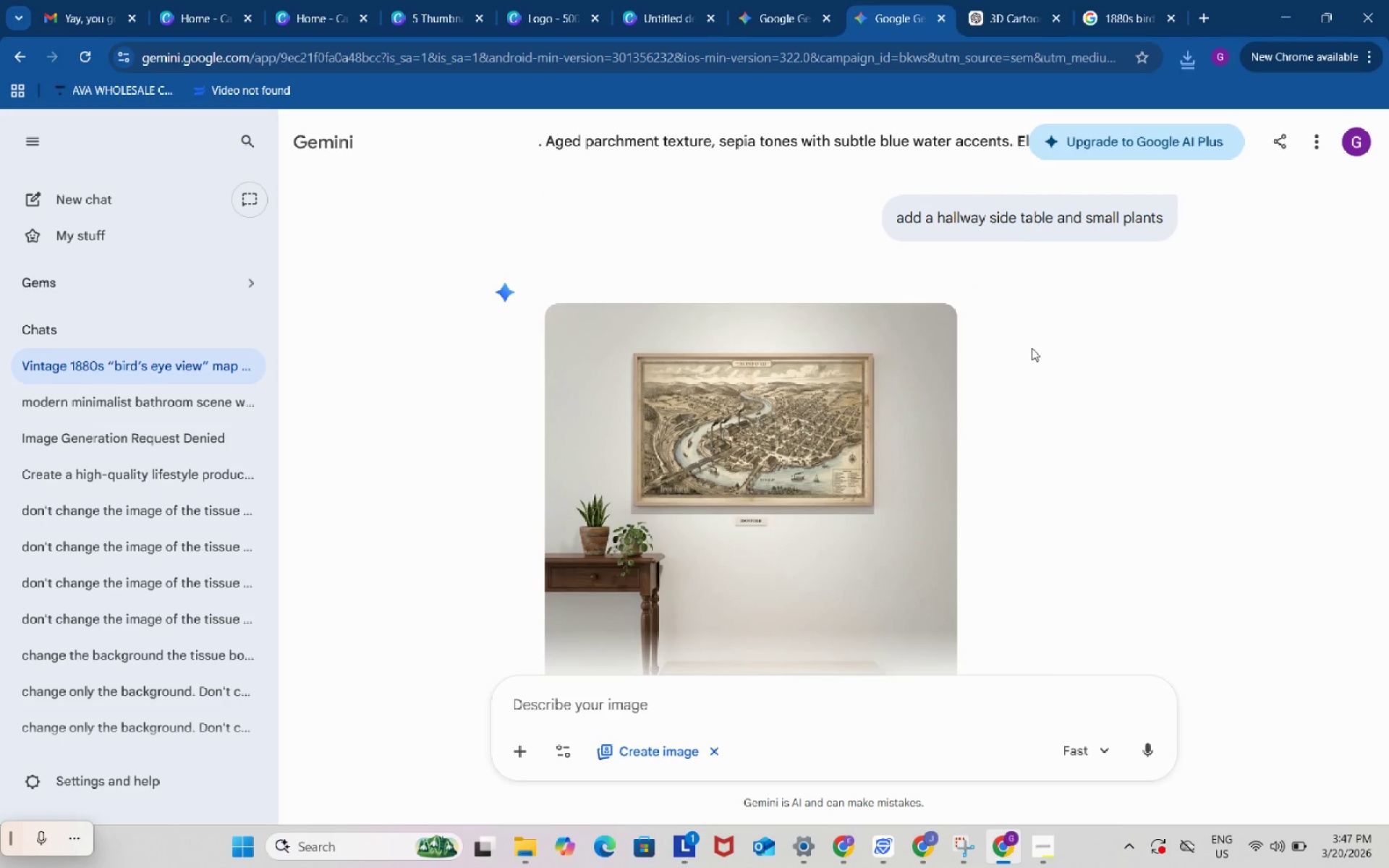 
scroll: coordinate [1032, 349], scroll_direction: down, amount: 3.0
 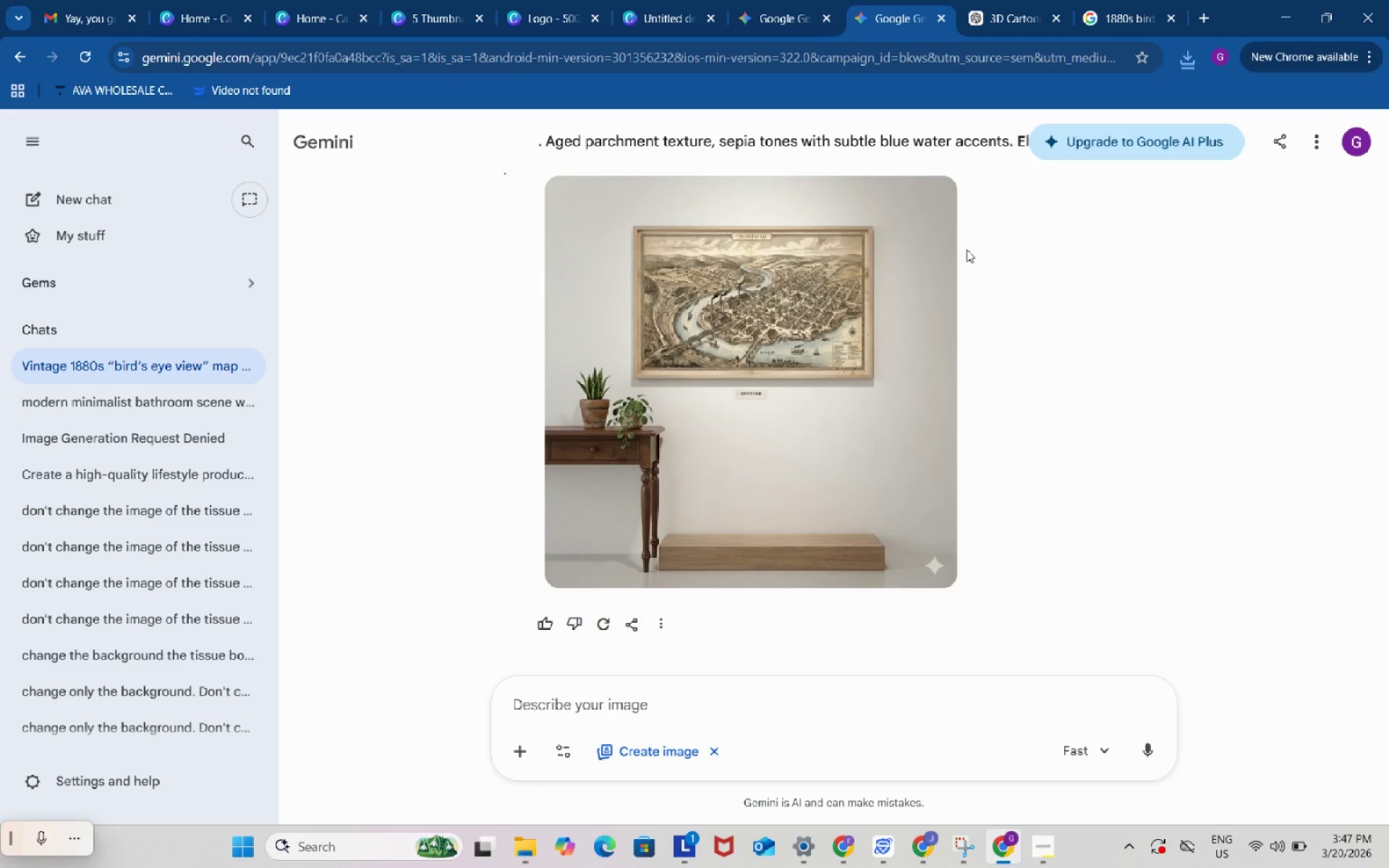 
left_click([931, 206])
 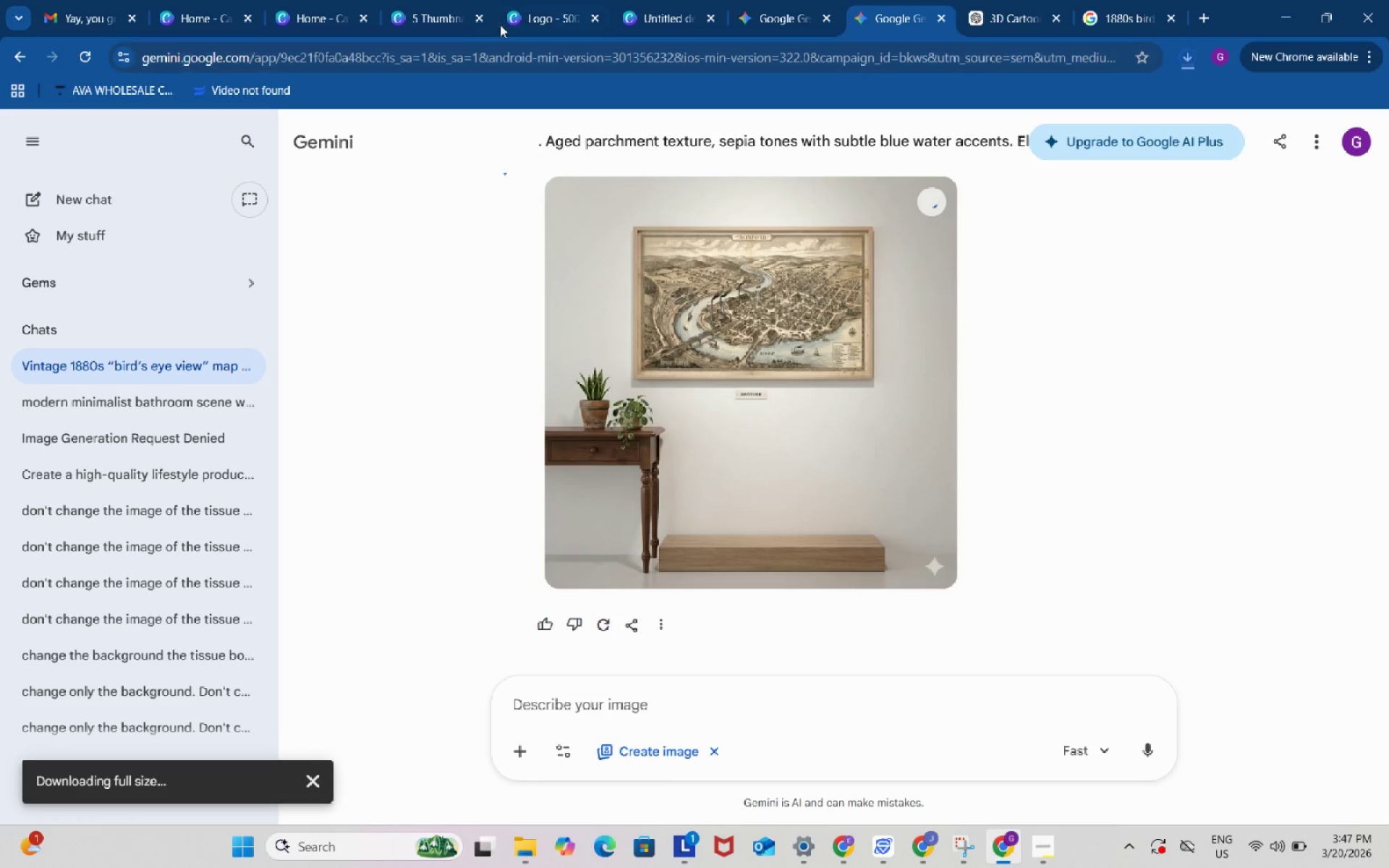 
left_click([444, 2])
 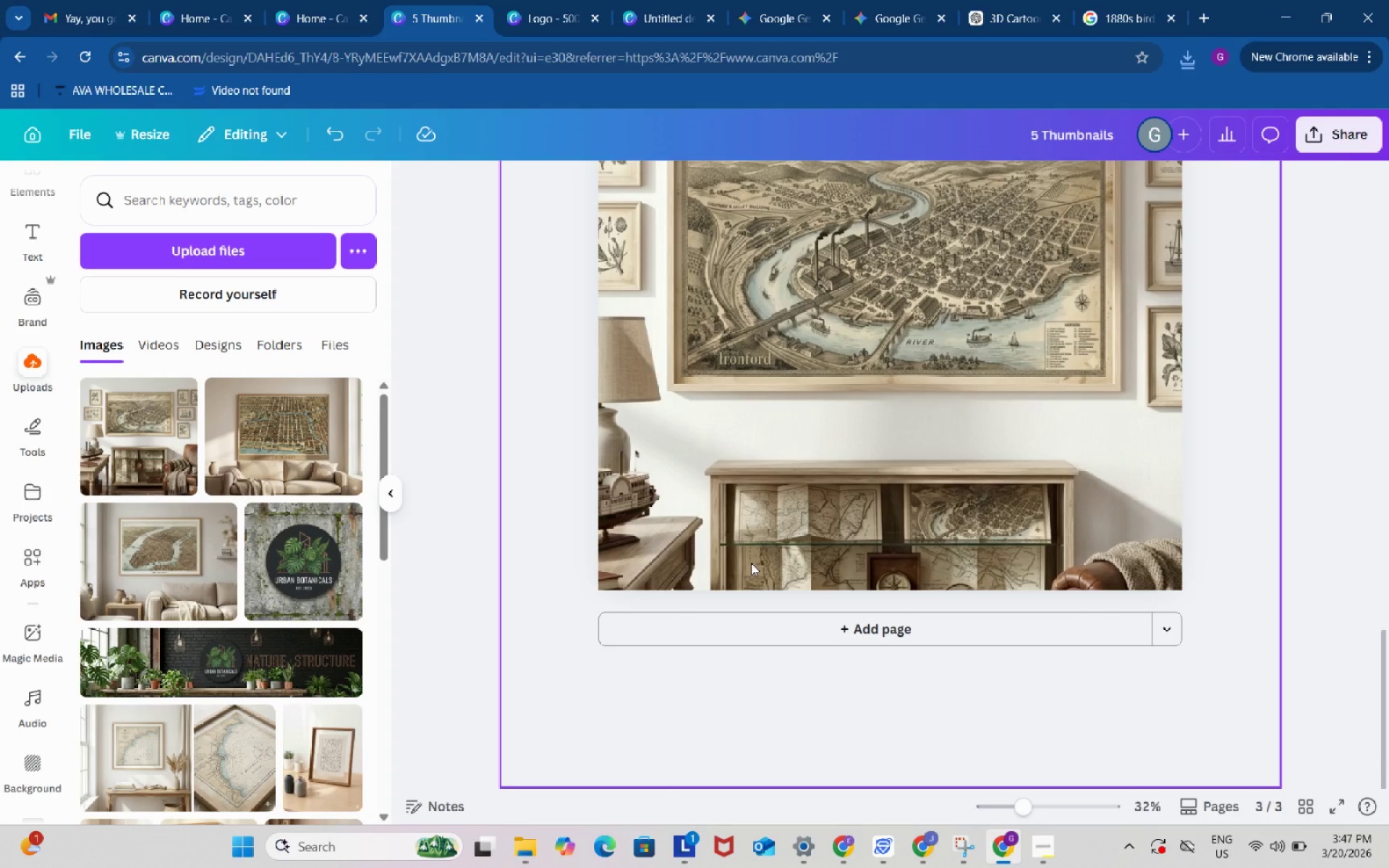 
key(Backspace)
 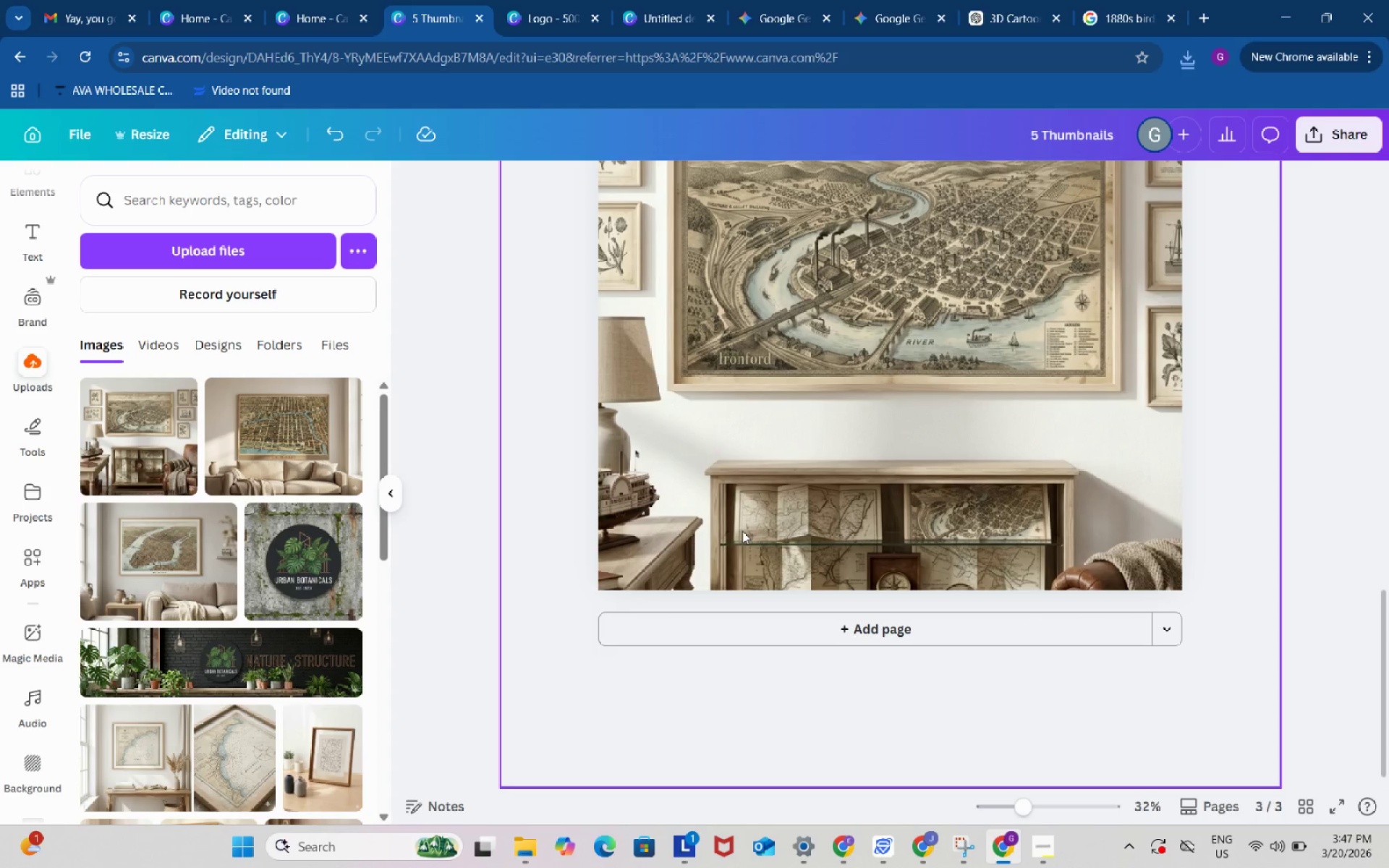 
left_click([757, 503])
 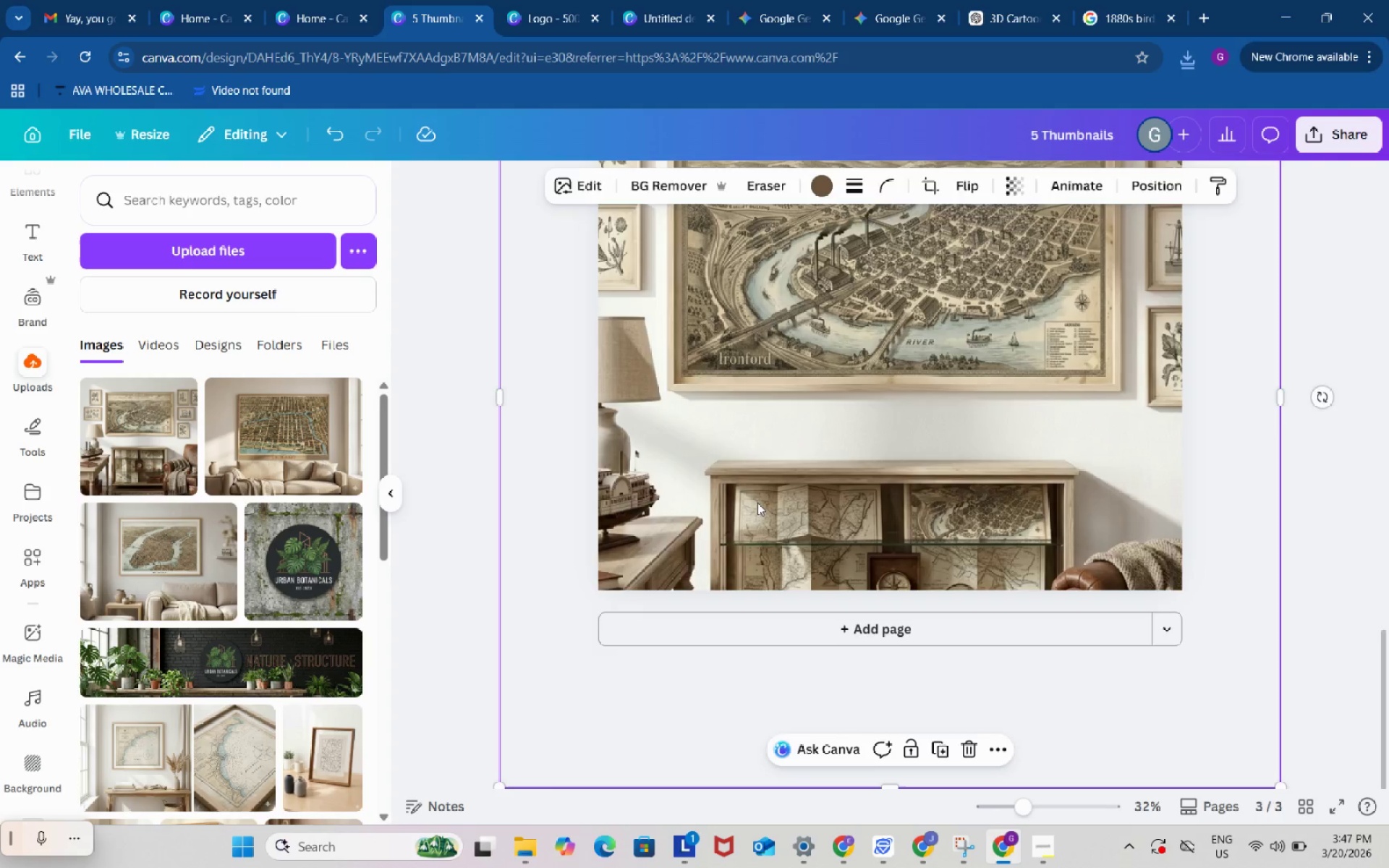 
key(Backspace)
 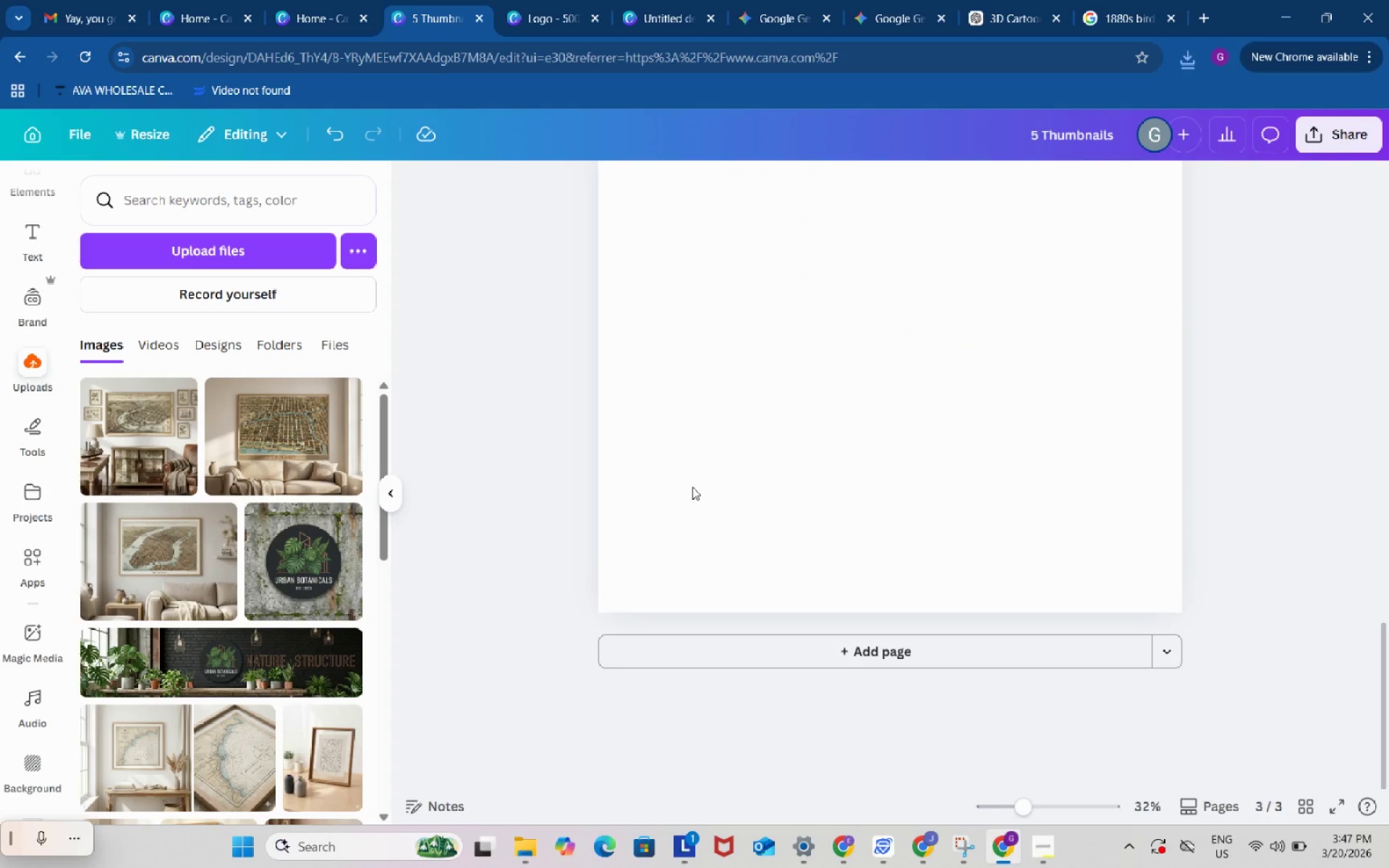 
scroll: coordinate [692, 487], scroll_direction: up, amount: 2.0
 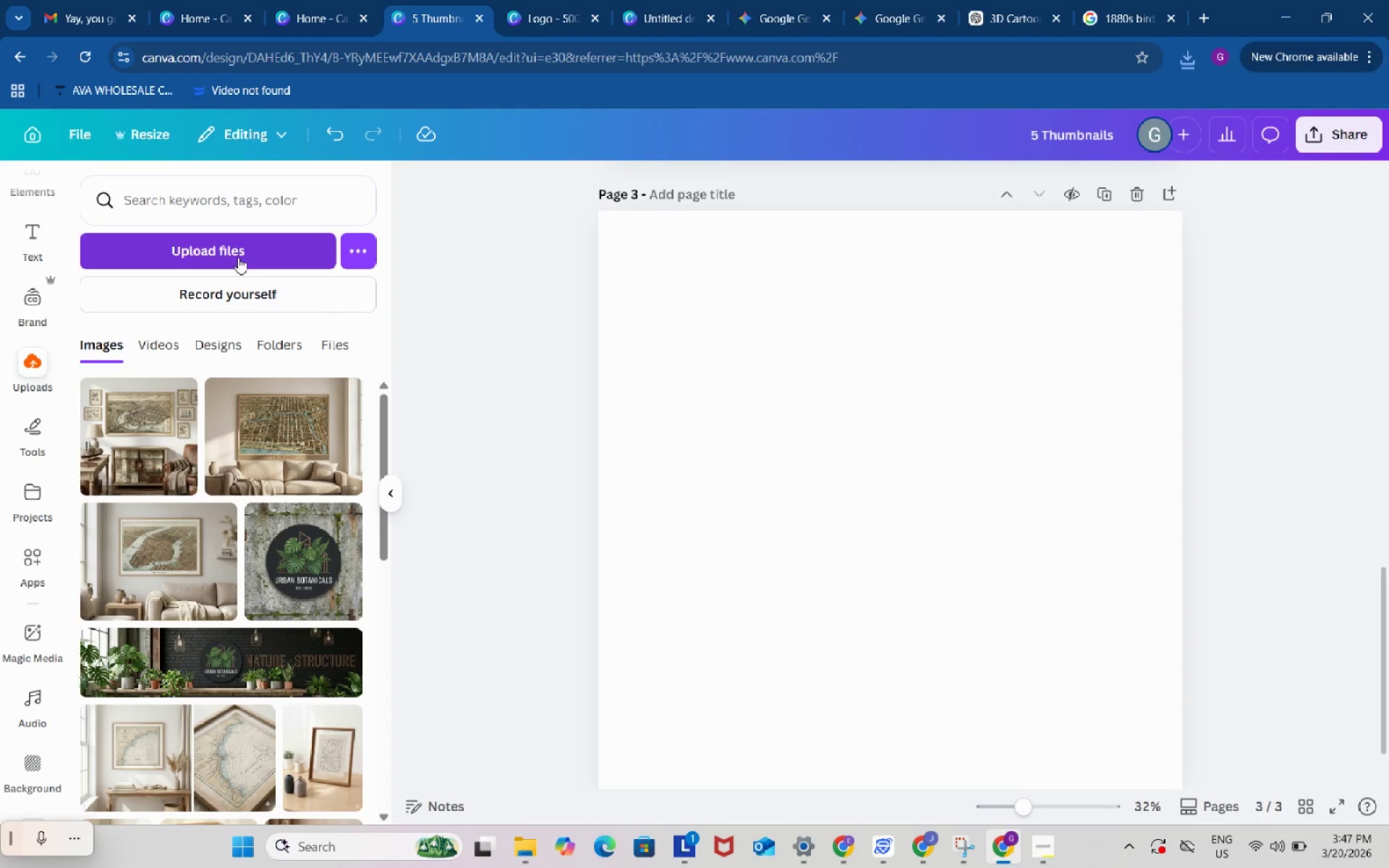 
left_click([238, 258])
 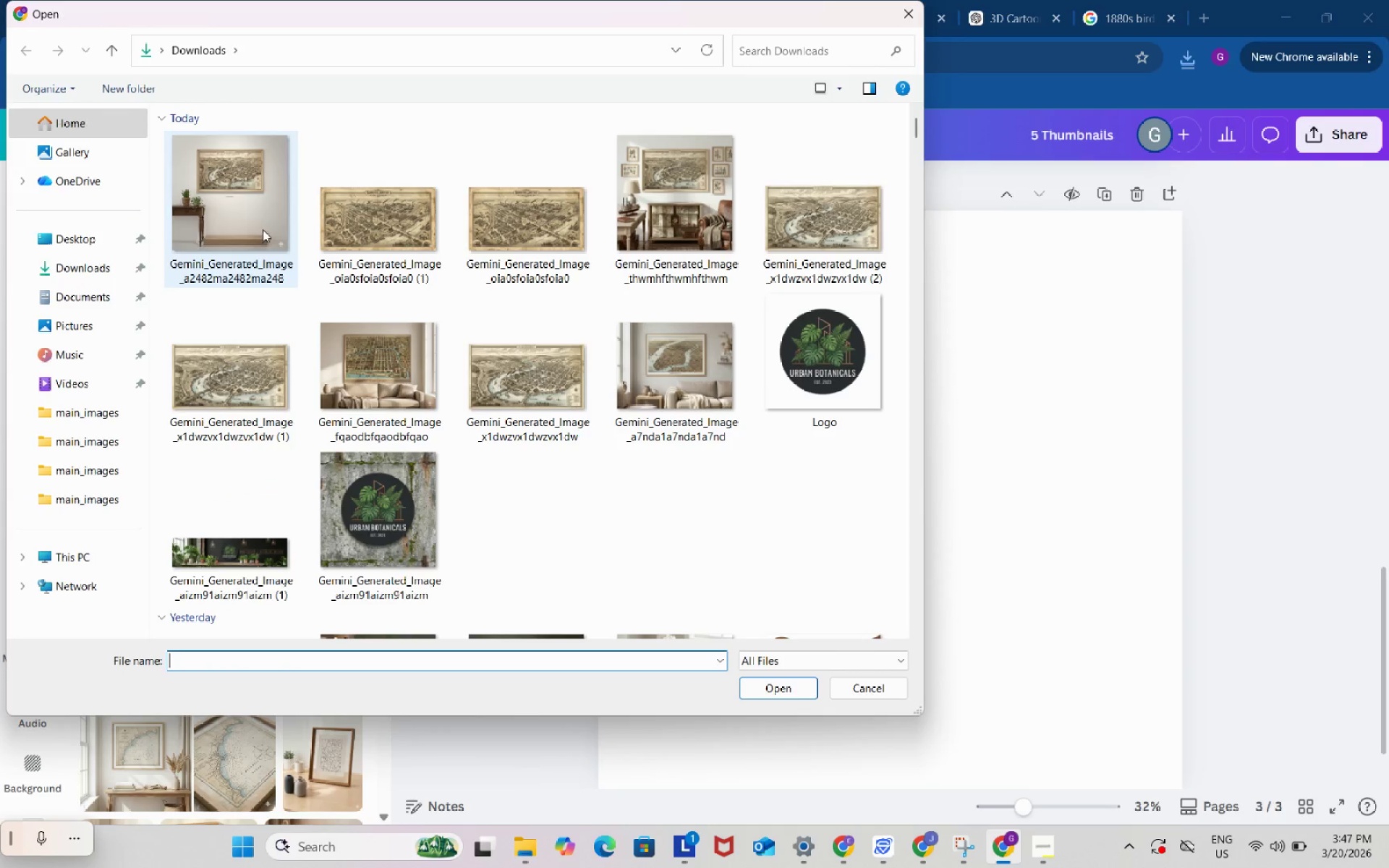 
left_click([258, 224])
 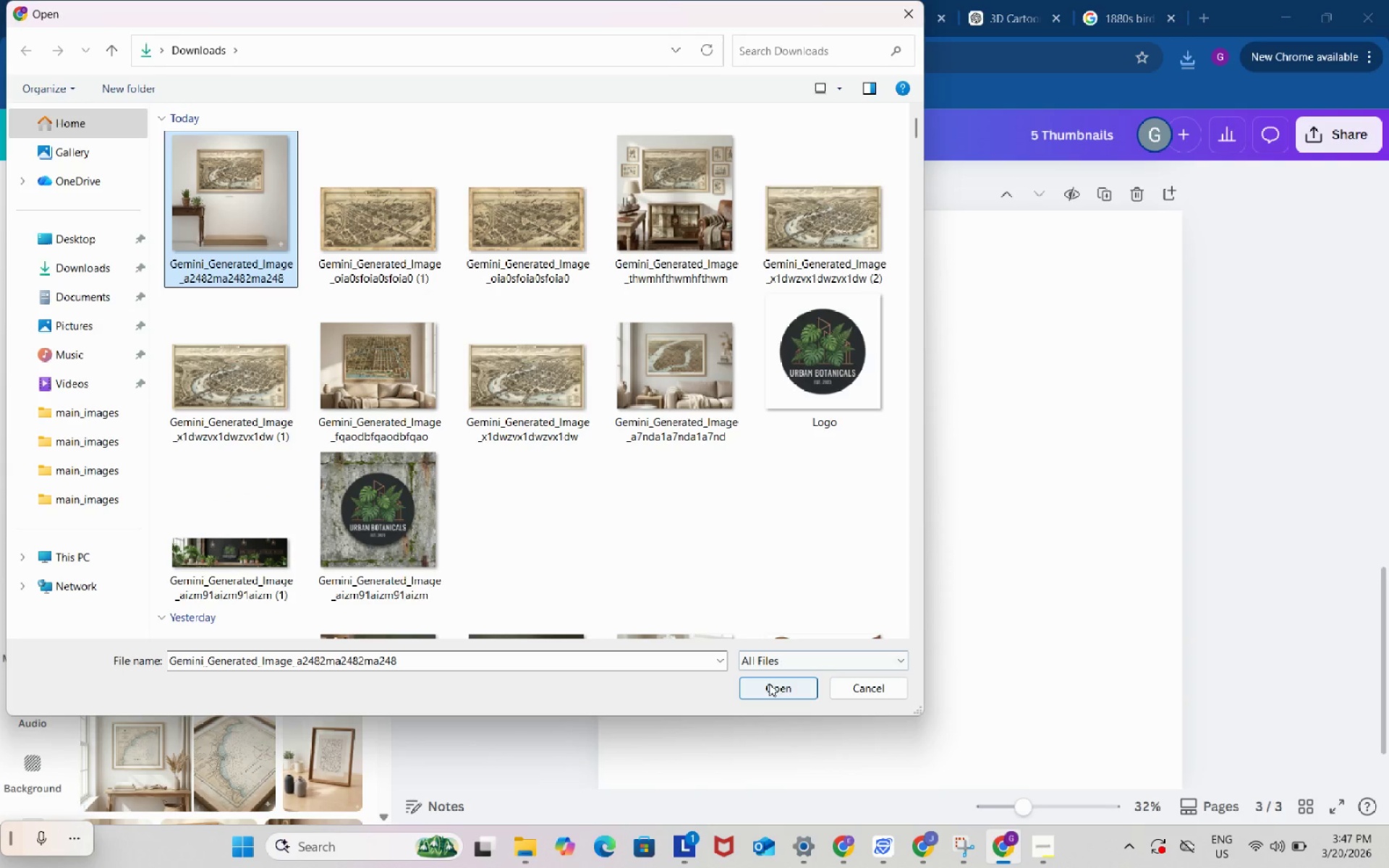 
left_click([772, 686])
 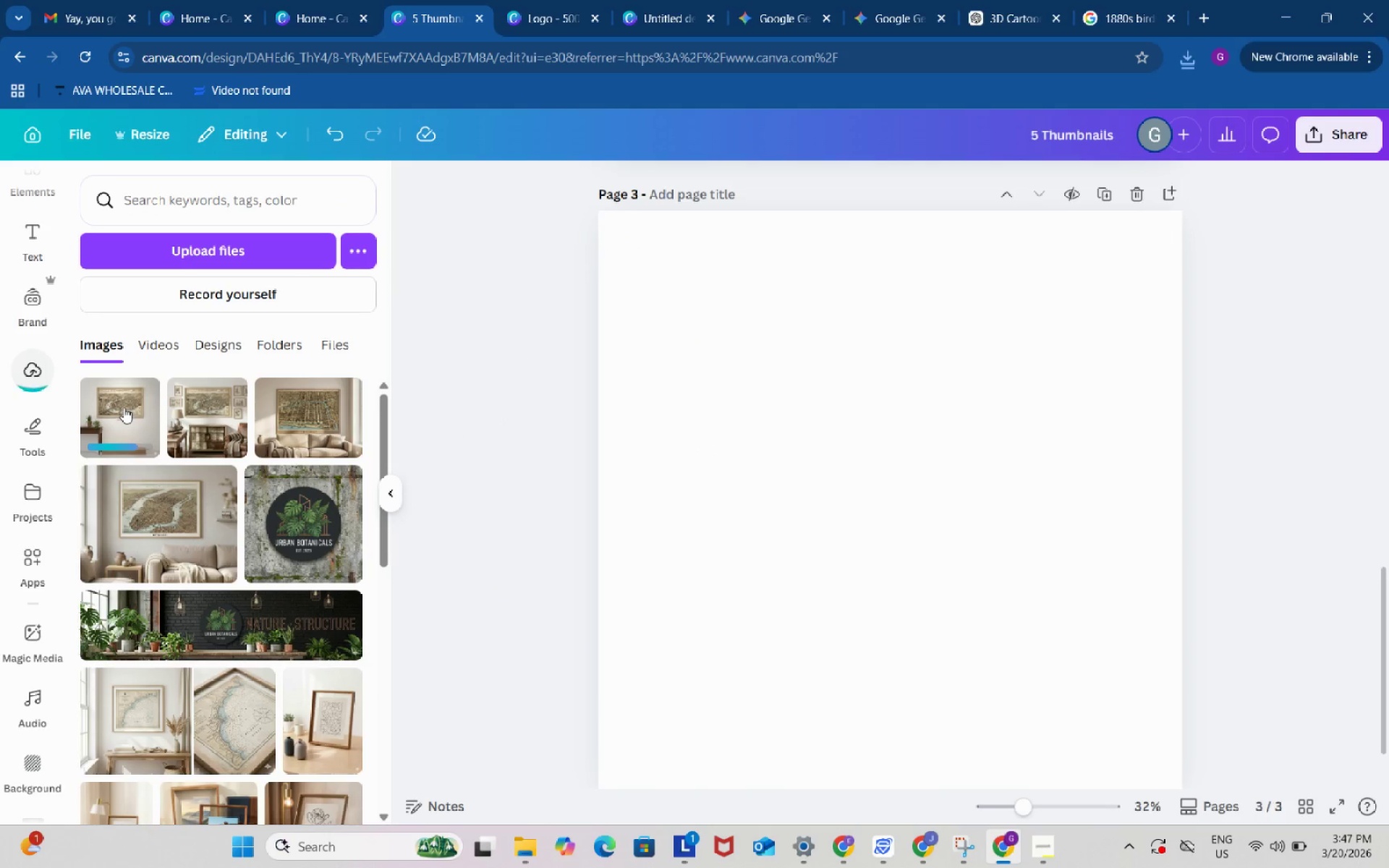 
left_click([124, 407])
 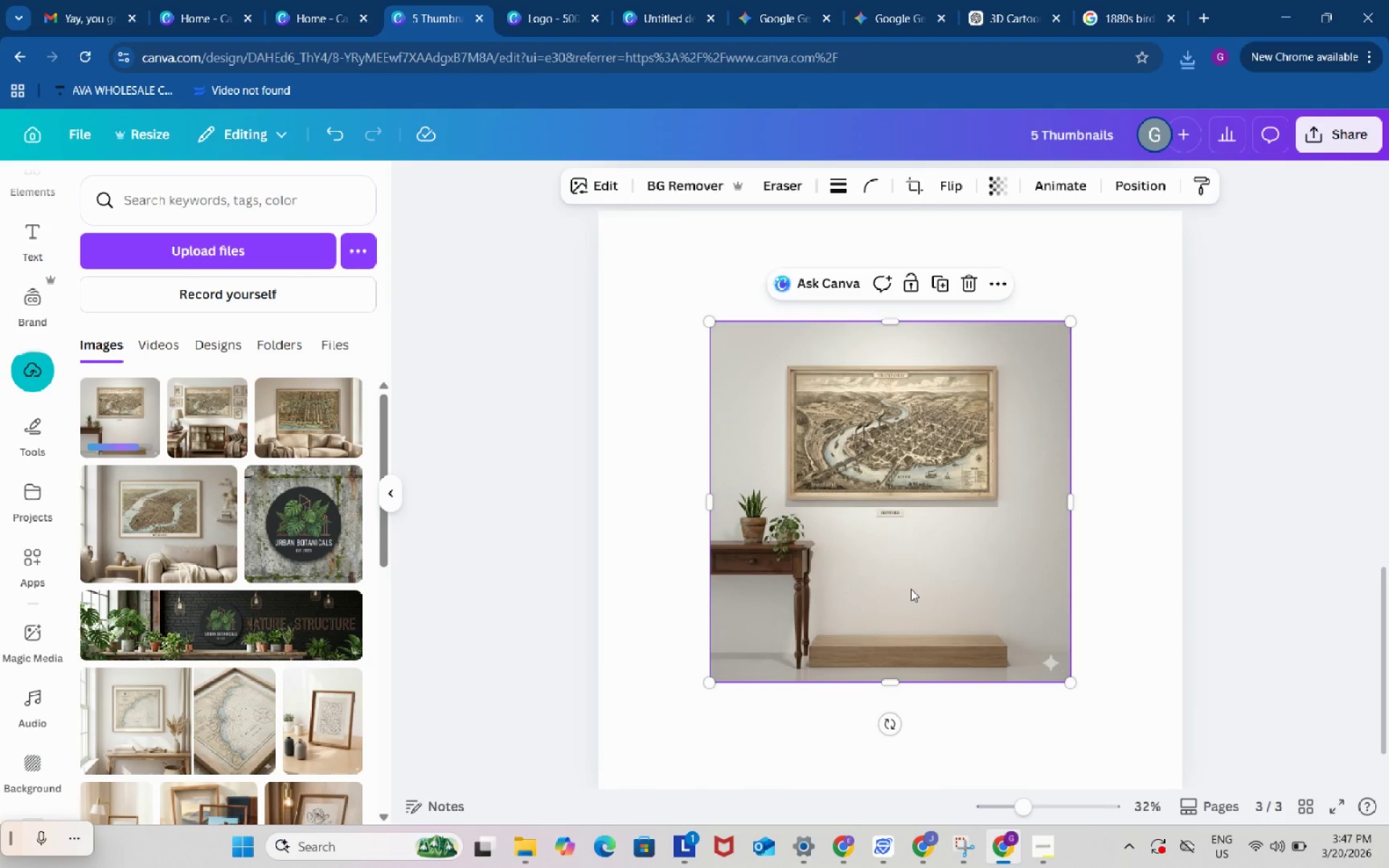 
left_click_drag(start_coordinate=[915, 588], to_coordinate=[811, 471])
 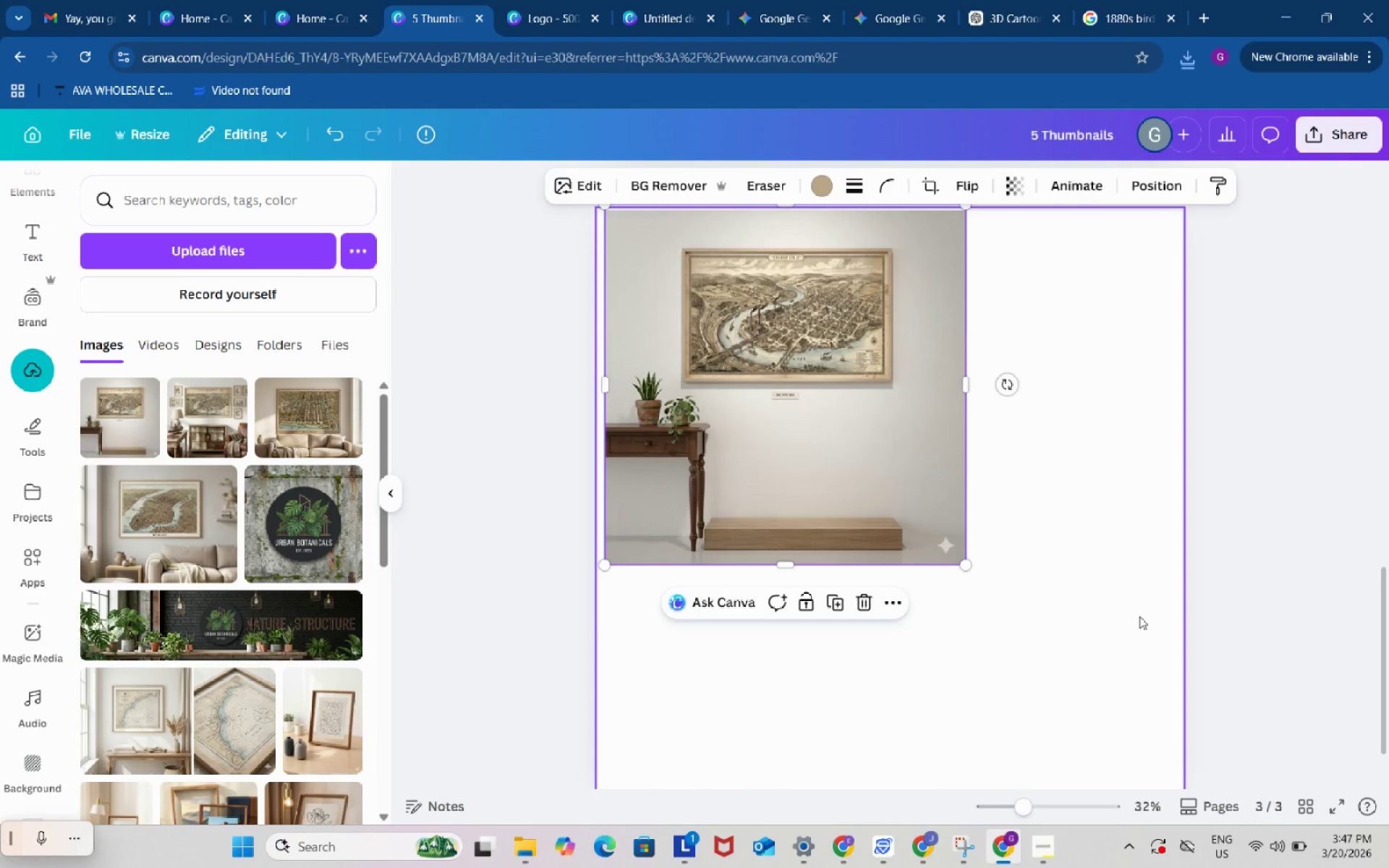 
scroll: coordinate [1140, 616], scroll_direction: down, amount: 1.0
 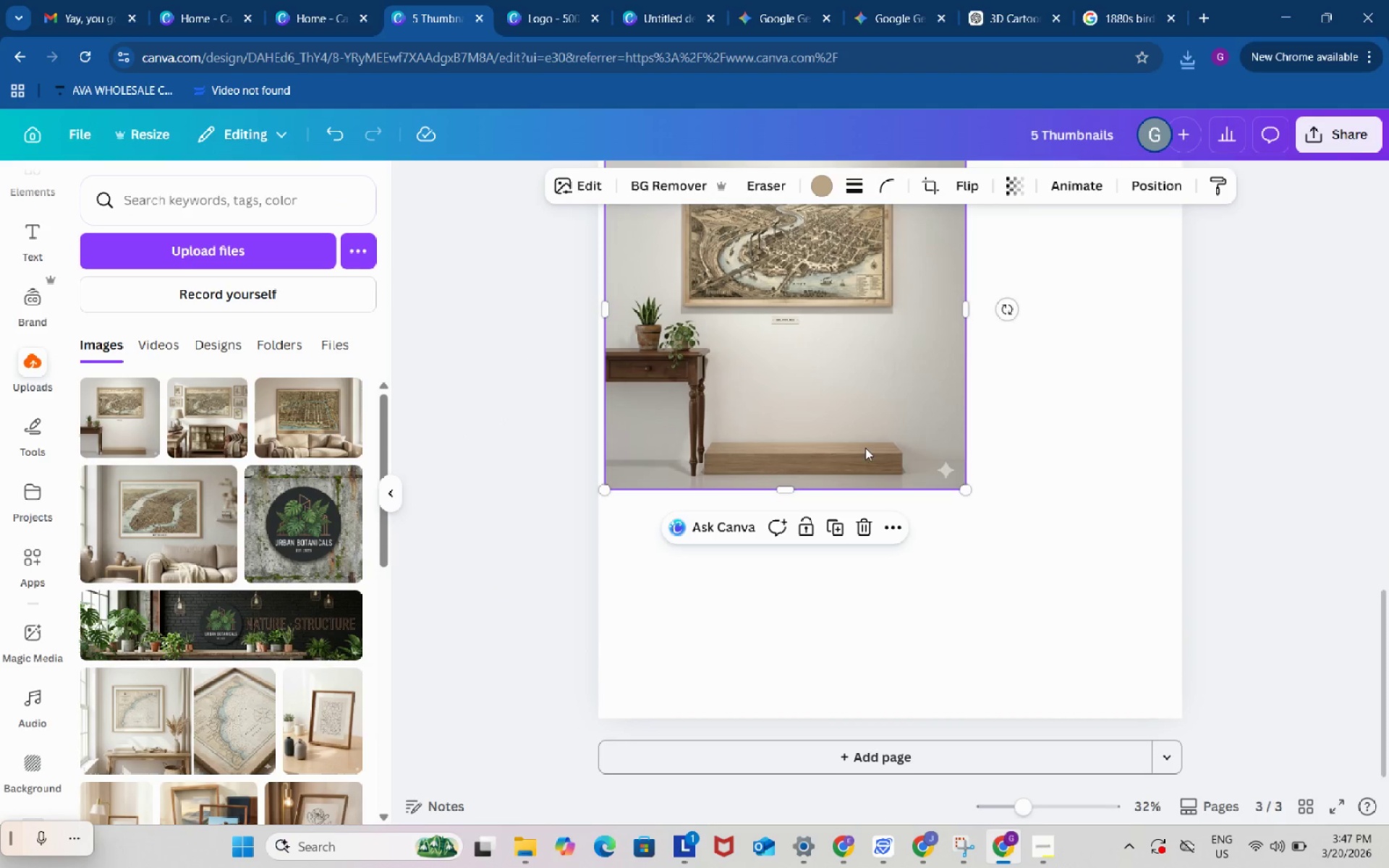 
left_click_drag(start_coordinate=[857, 440], to_coordinate=[845, 435])
 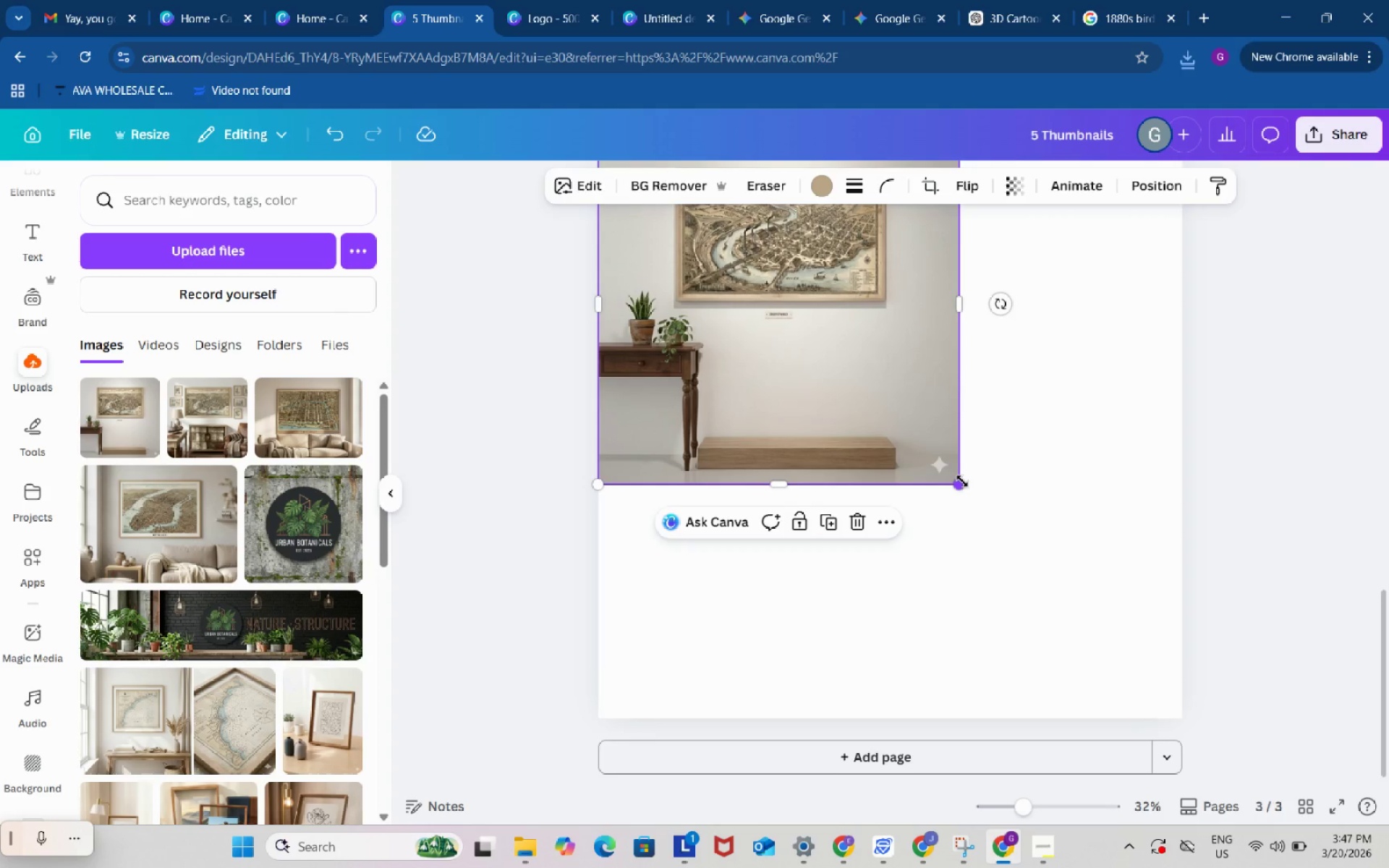 
left_click_drag(start_coordinate=[962, 481], to_coordinate=[1280, 816])
 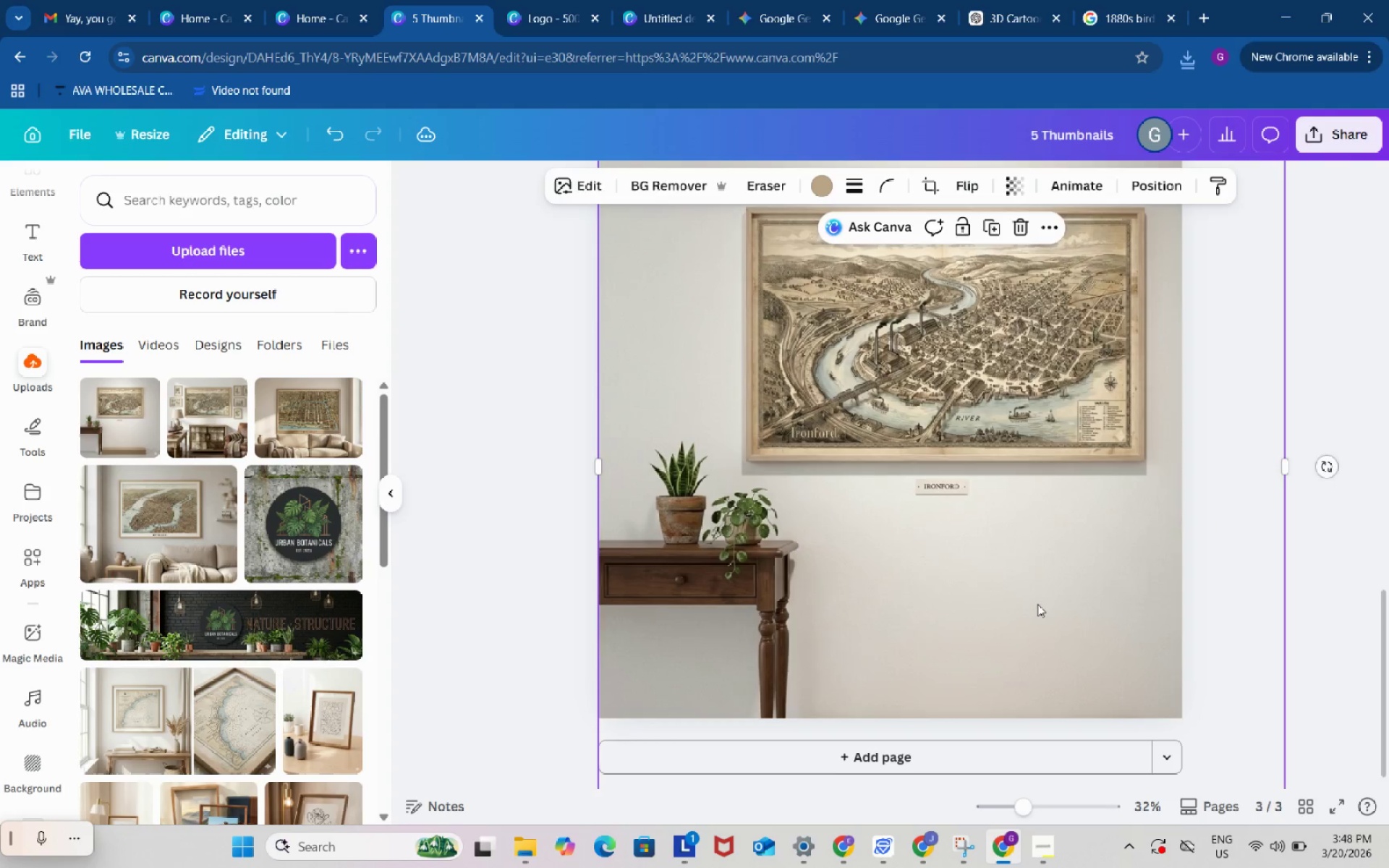 
scroll: coordinate [1037, 603], scroll_direction: up, amount: 2.0
 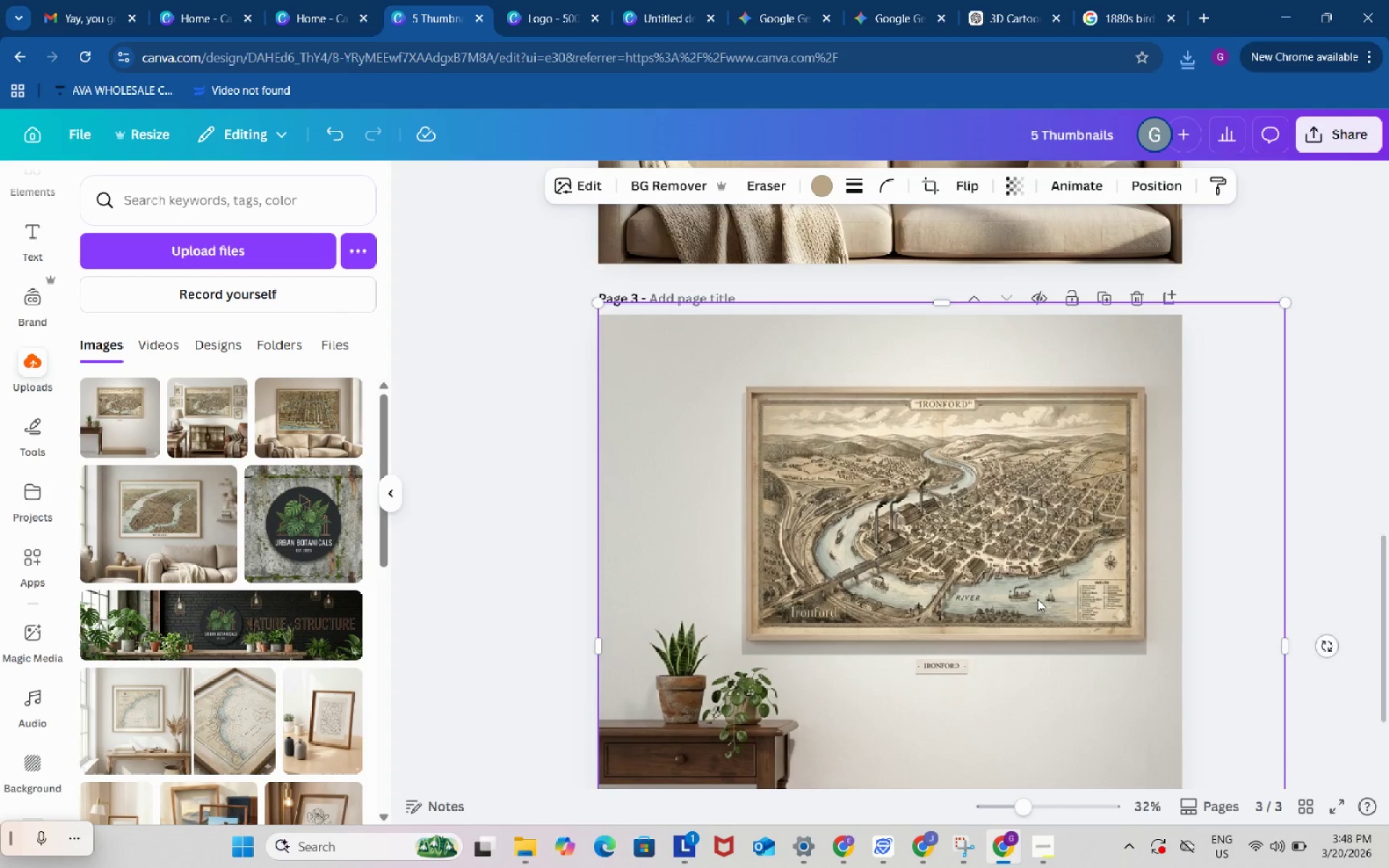 
scroll: coordinate [989, 556], scroll_direction: down, amount: 5.0
 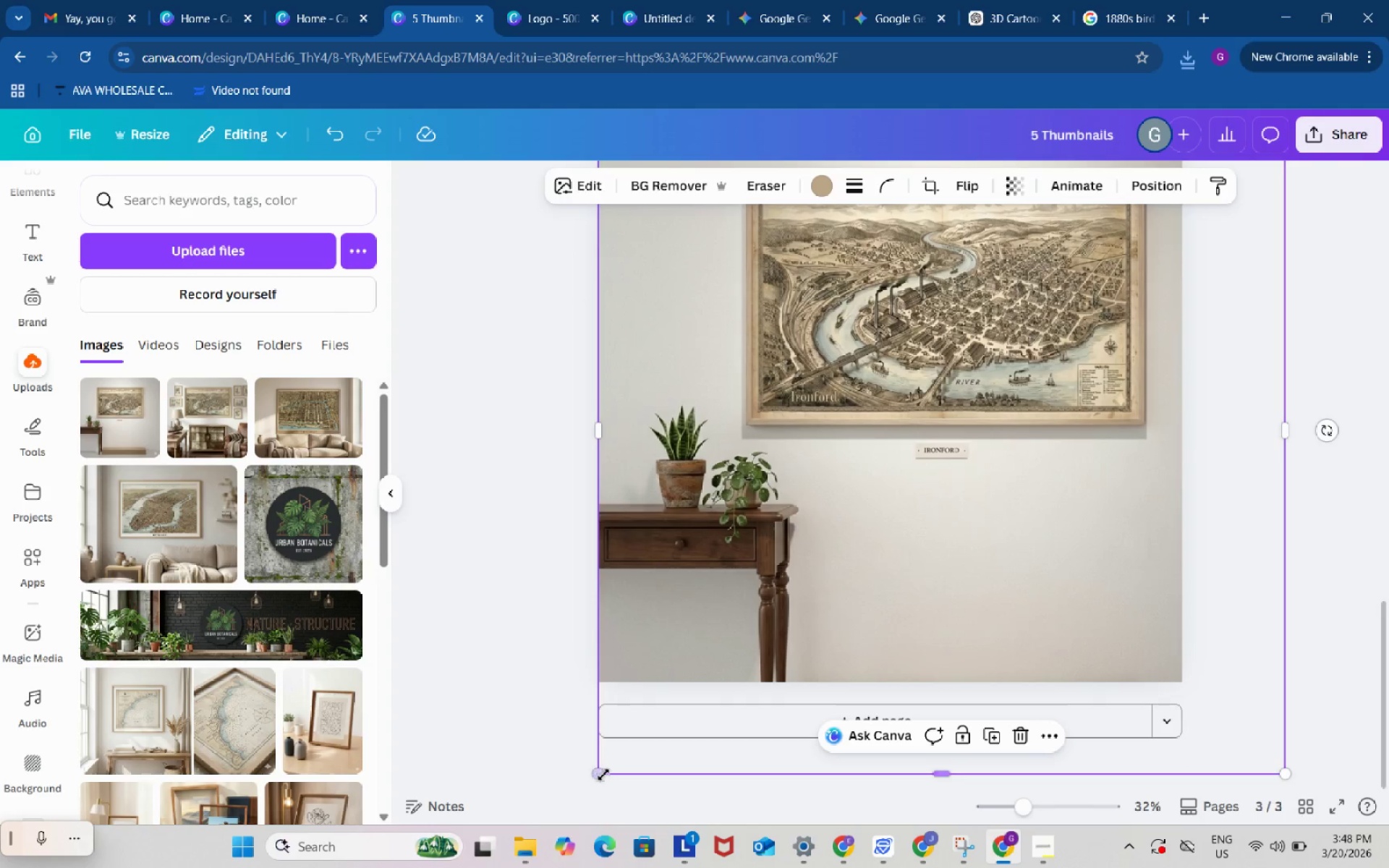 
left_click_drag(start_coordinate=[598, 775], to_coordinate=[489, 798])
 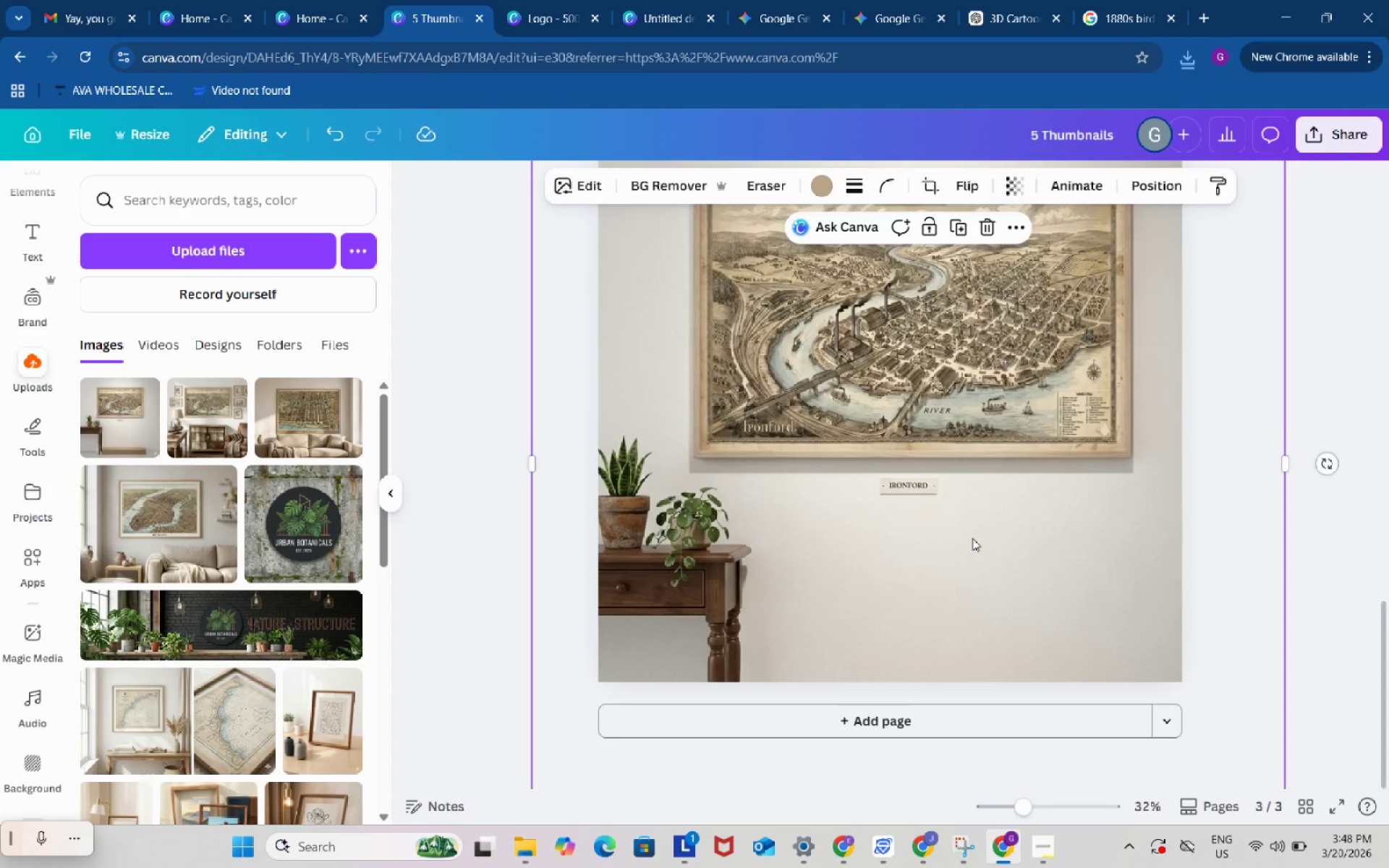 
scroll: coordinate [972, 538], scroll_direction: up, amount: 1.0
 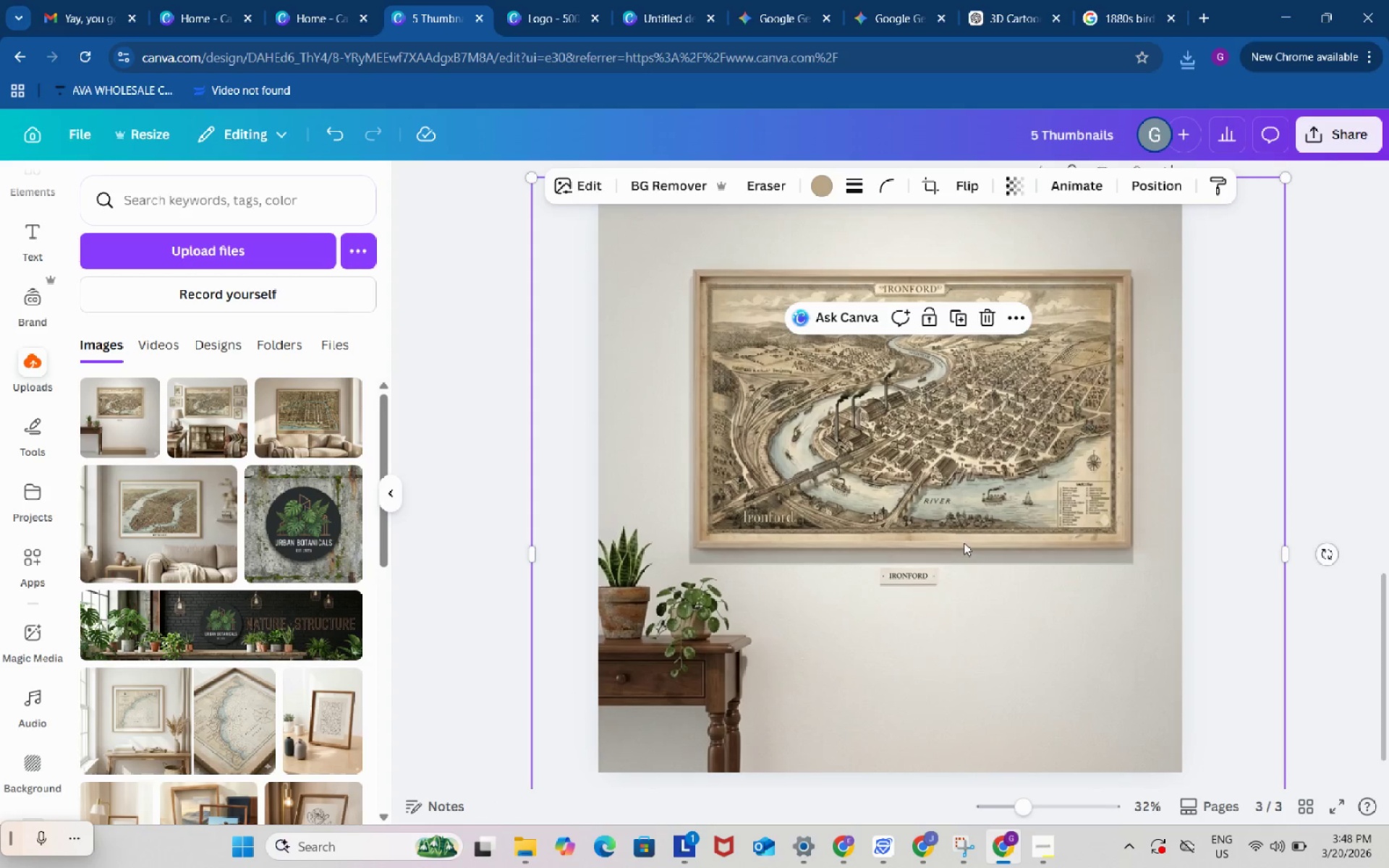 
left_click_drag(start_coordinate=[962, 542], to_coordinate=[948, 550])
 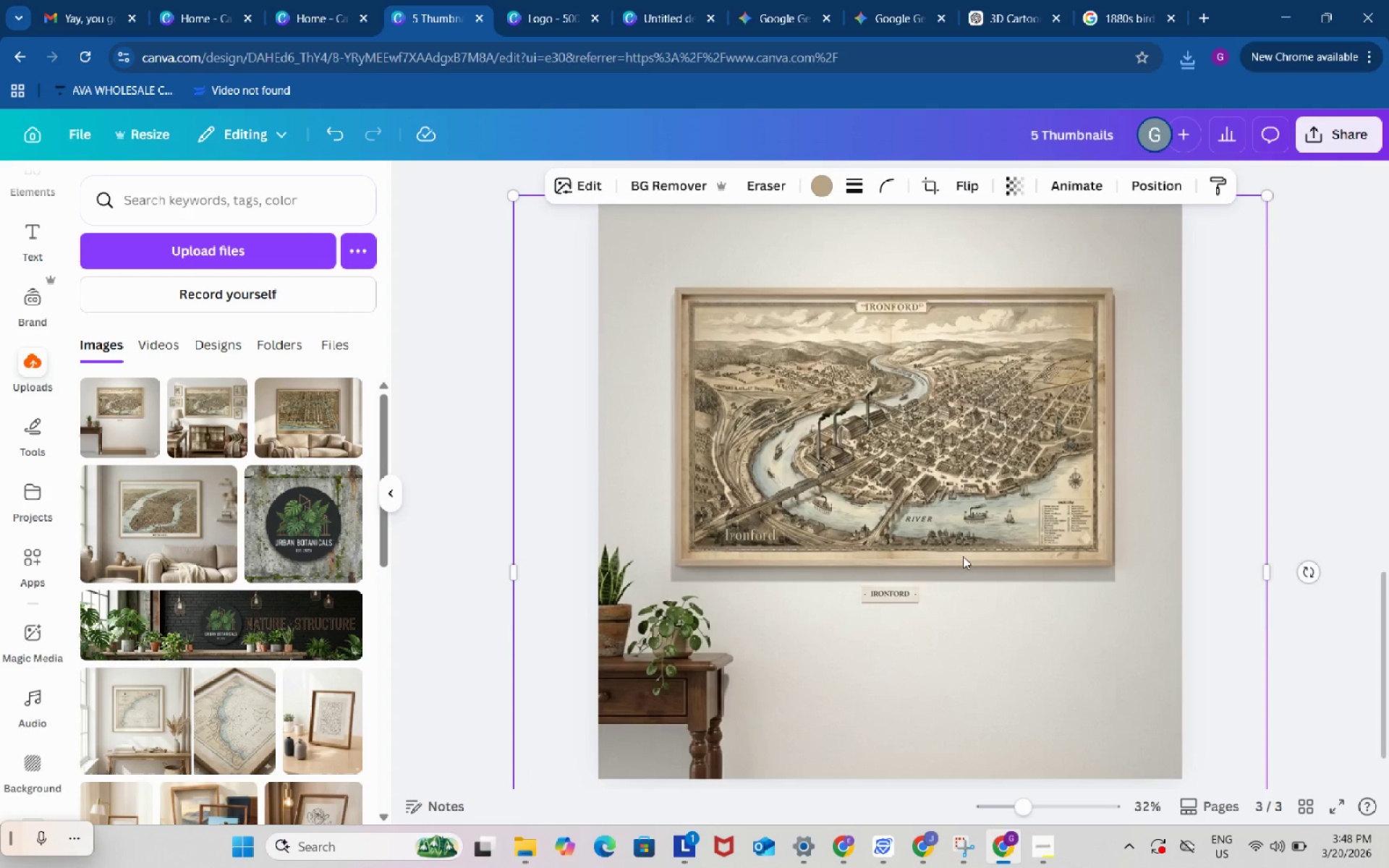 
scroll: coordinate [963, 556], scroll_direction: up, amount: 1.0
 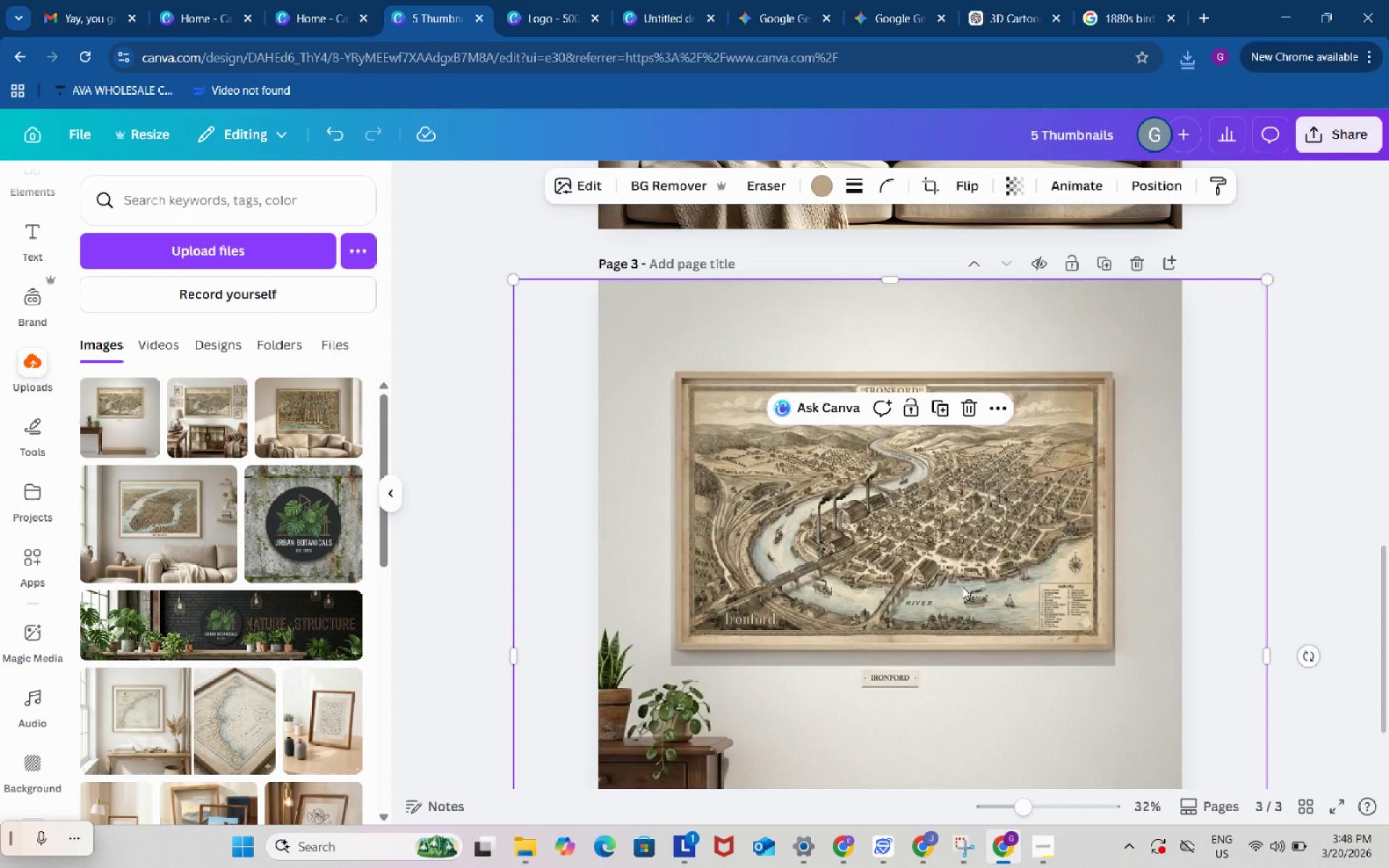 
left_click_drag(start_coordinate=[962, 587], to_coordinate=[951, 584])
 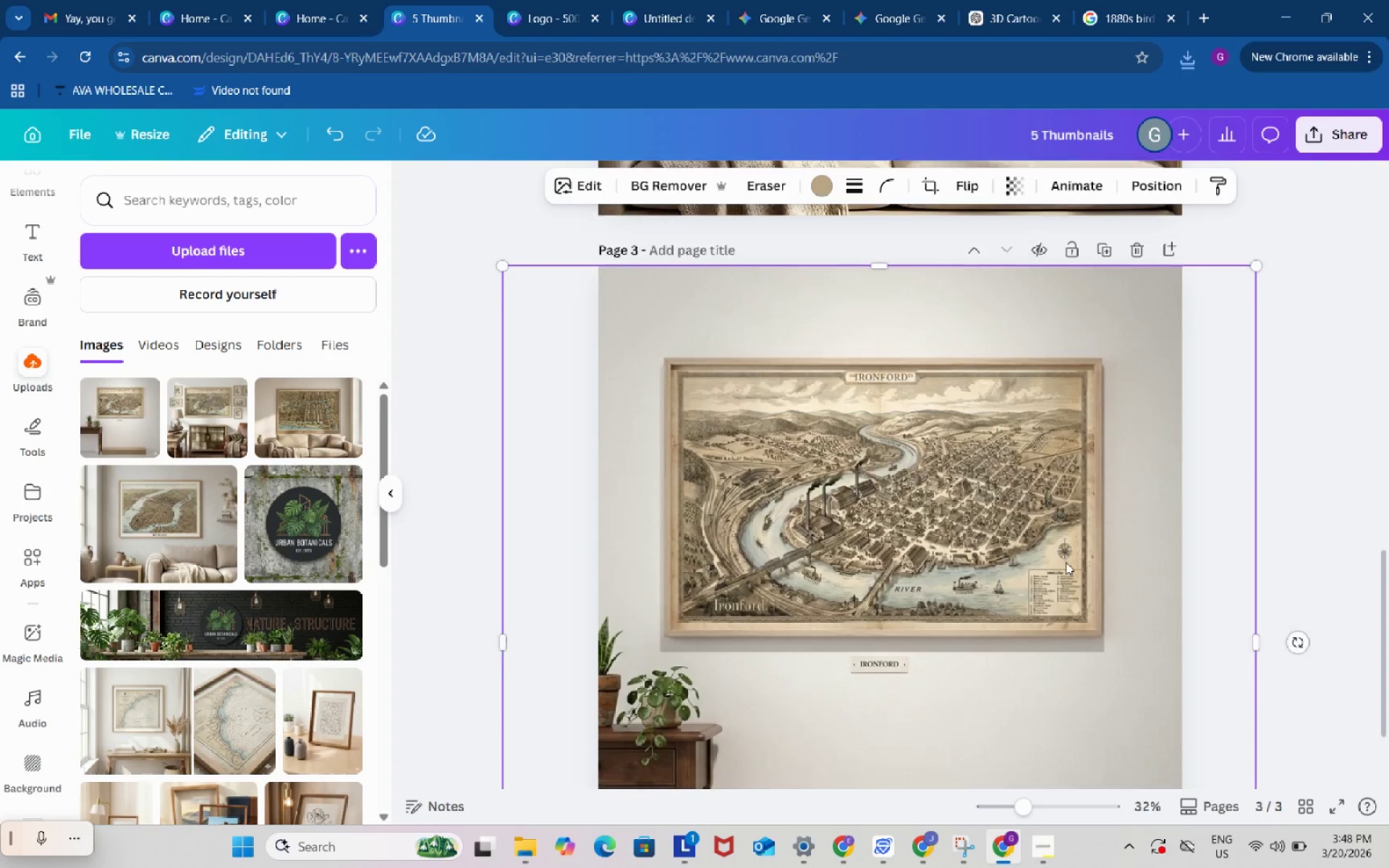 
scroll: coordinate [1066, 562], scroll_direction: down, amount: 2.0
 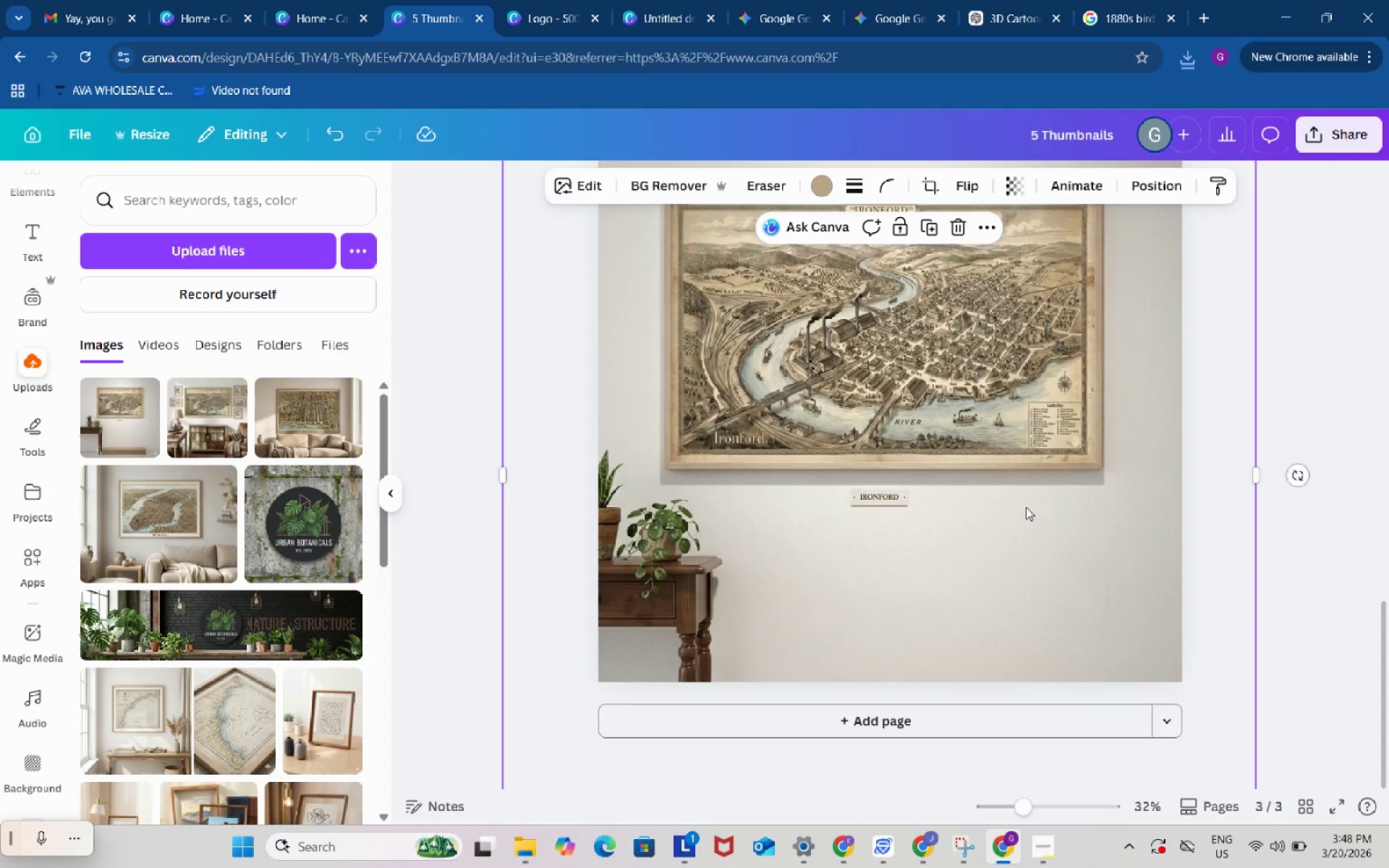 
left_click_drag(start_coordinate=[1026, 507], to_coordinate=[1031, 507])
 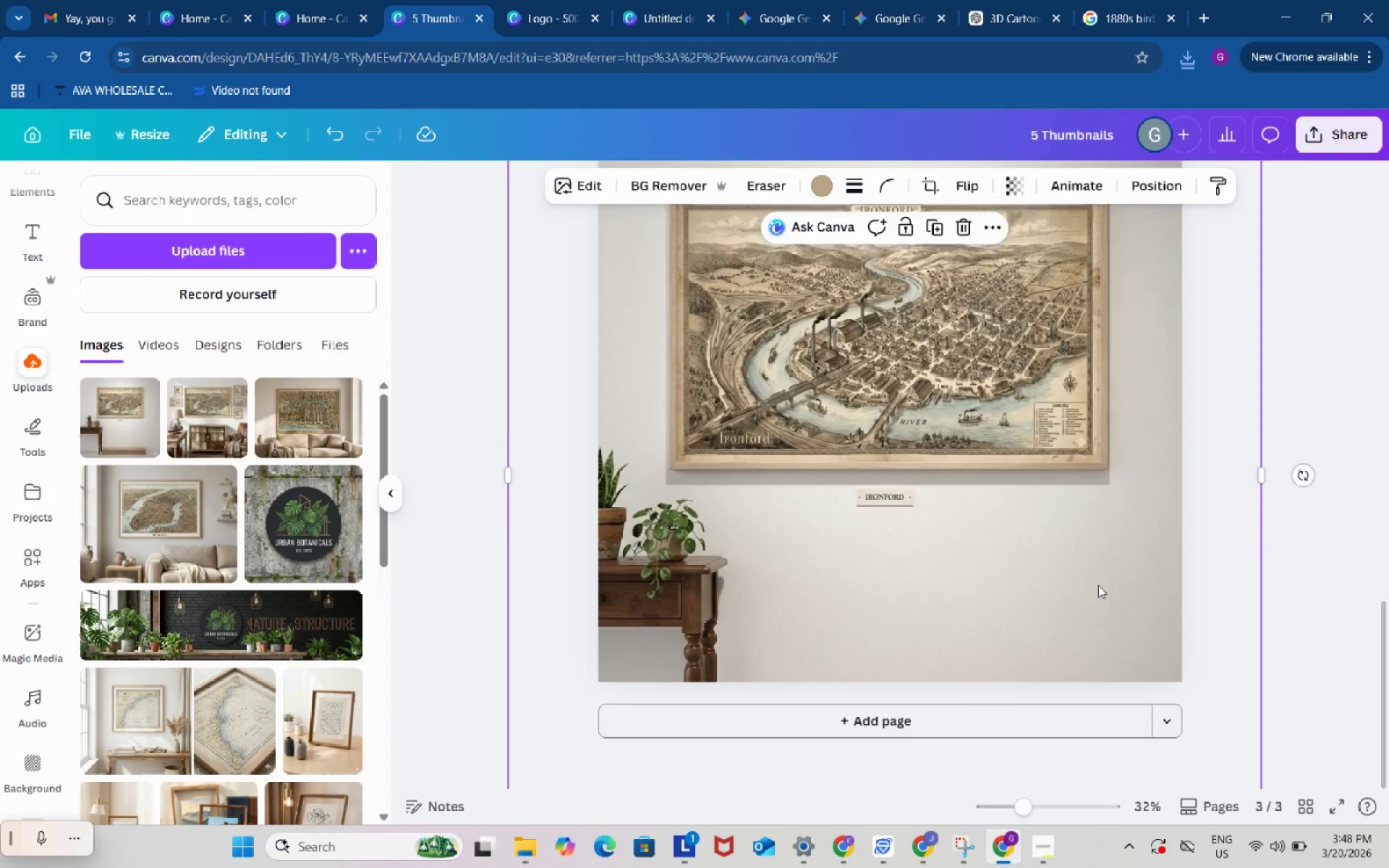 
scroll: coordinate [1098, 585], scroll_direction: up, amount: 1.0
 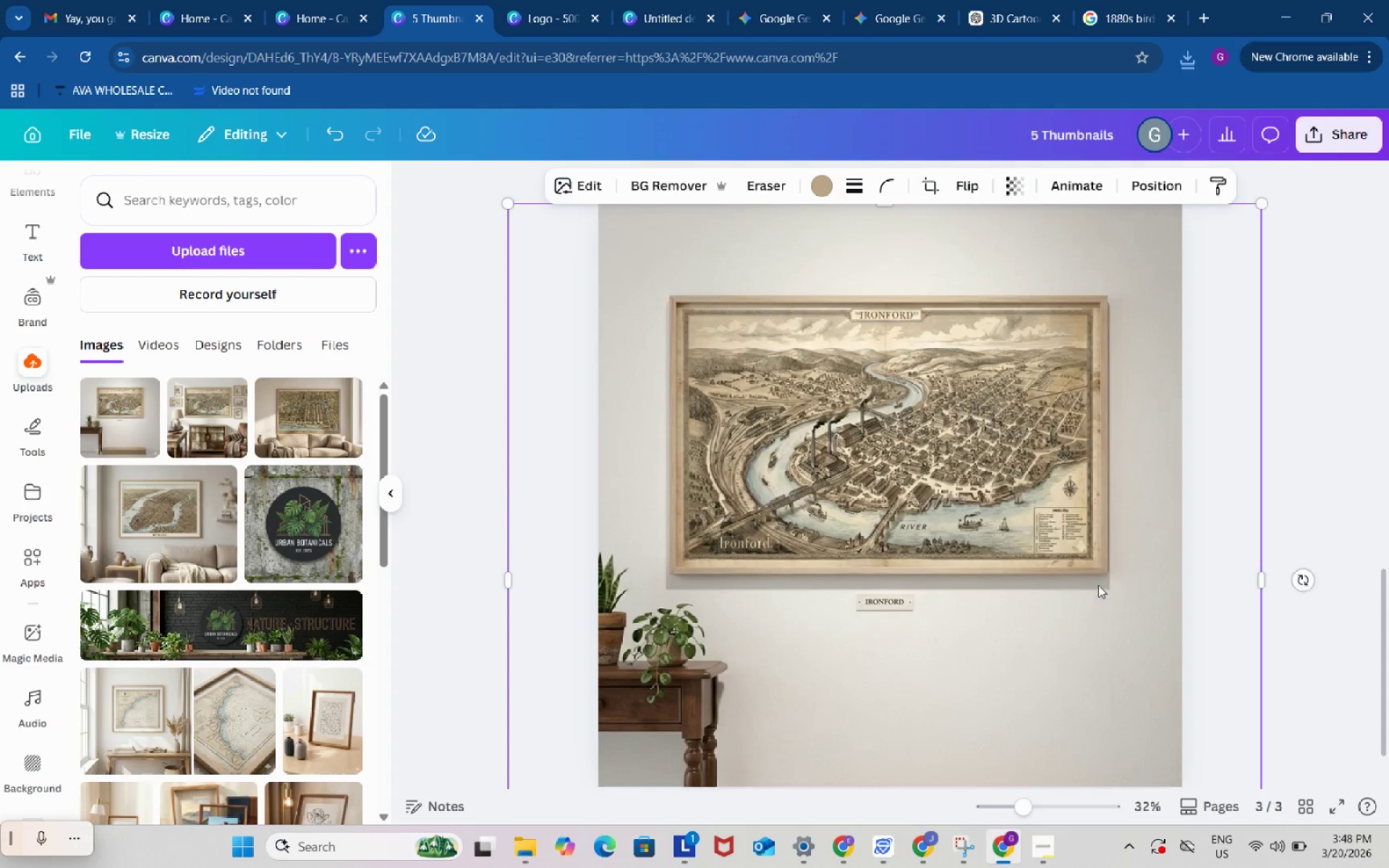 
scroll: coordinate [1092, 521], scroll_direction: down, amount: 6.0
 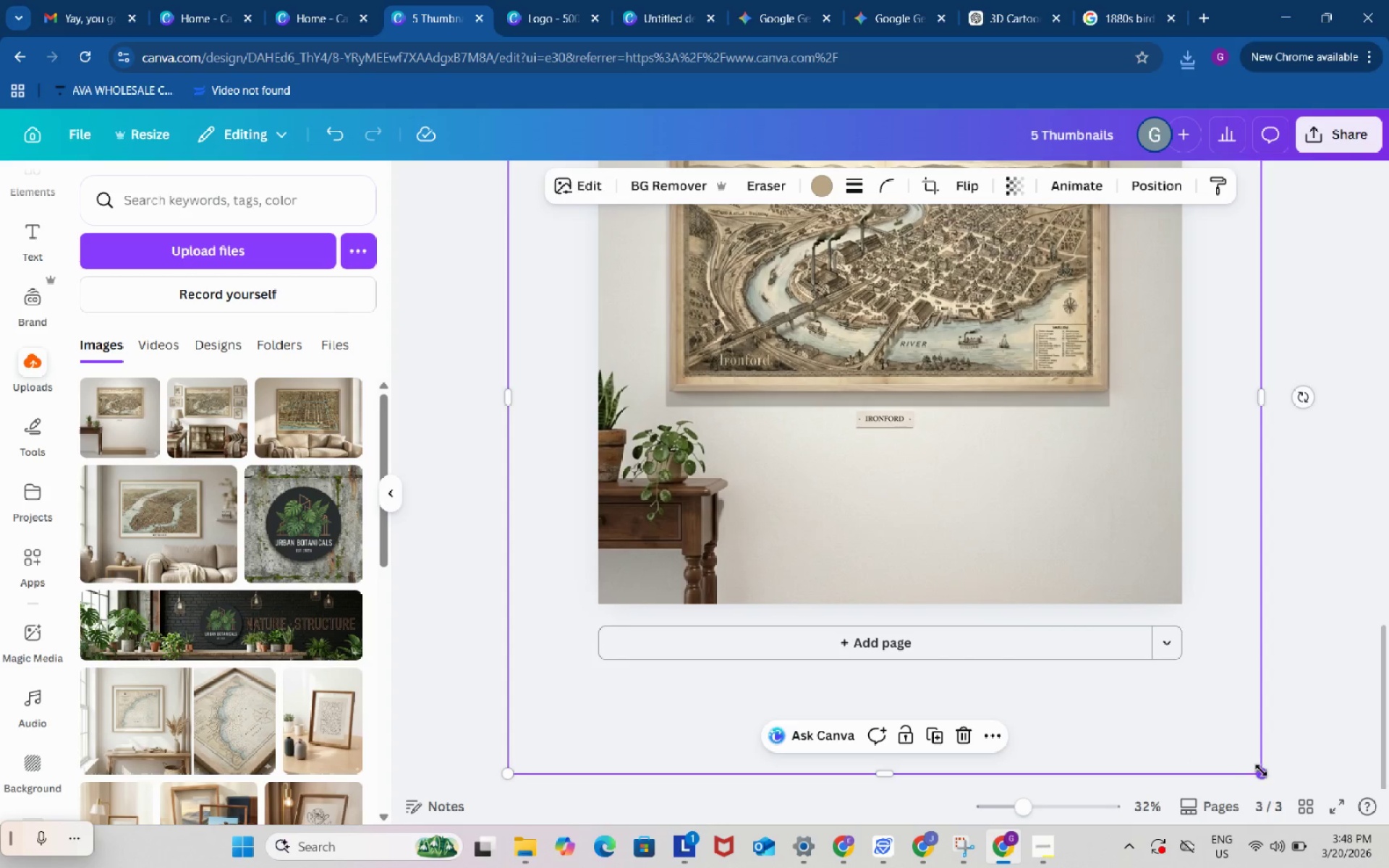 
left_click_drag(start_coordinate=[1262, 770], to_coordinate=[1313, 794])
 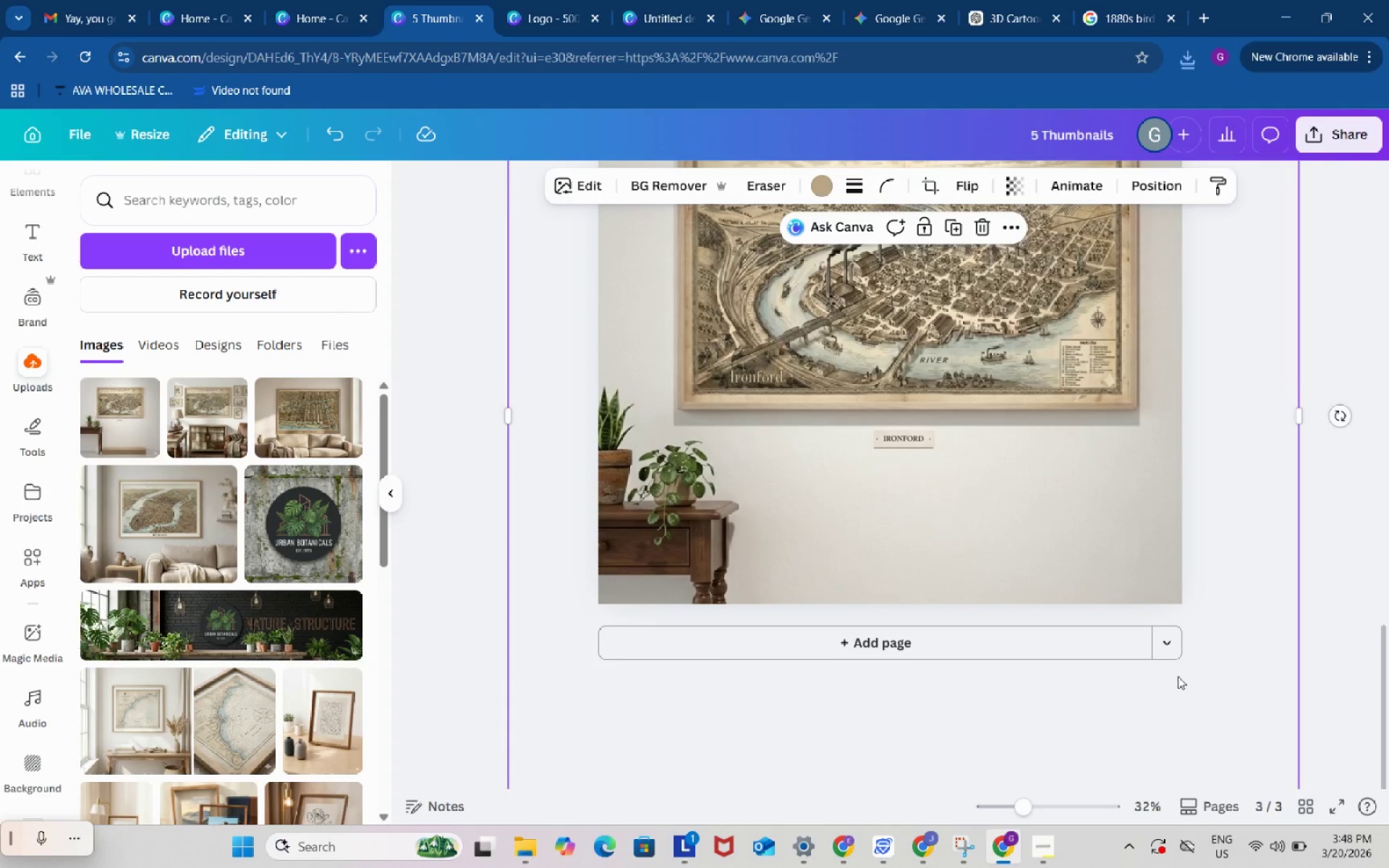 
scroll: coordinate [1178, 676], scroll_direction: up, amount: 2.0
 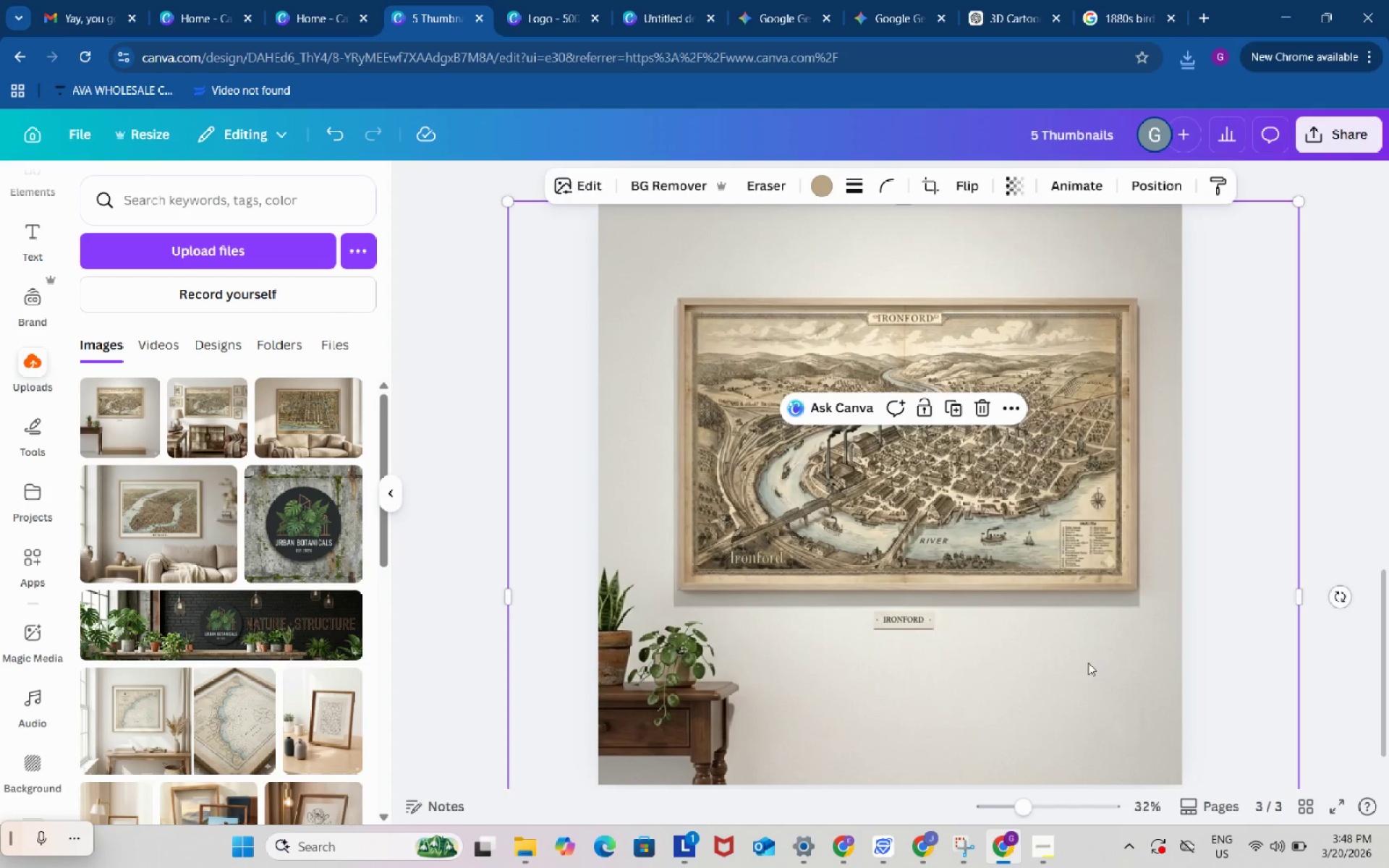 
left_click_drag(start_coordinate=[1089, 663], to_coordinate=[1080, 665])
 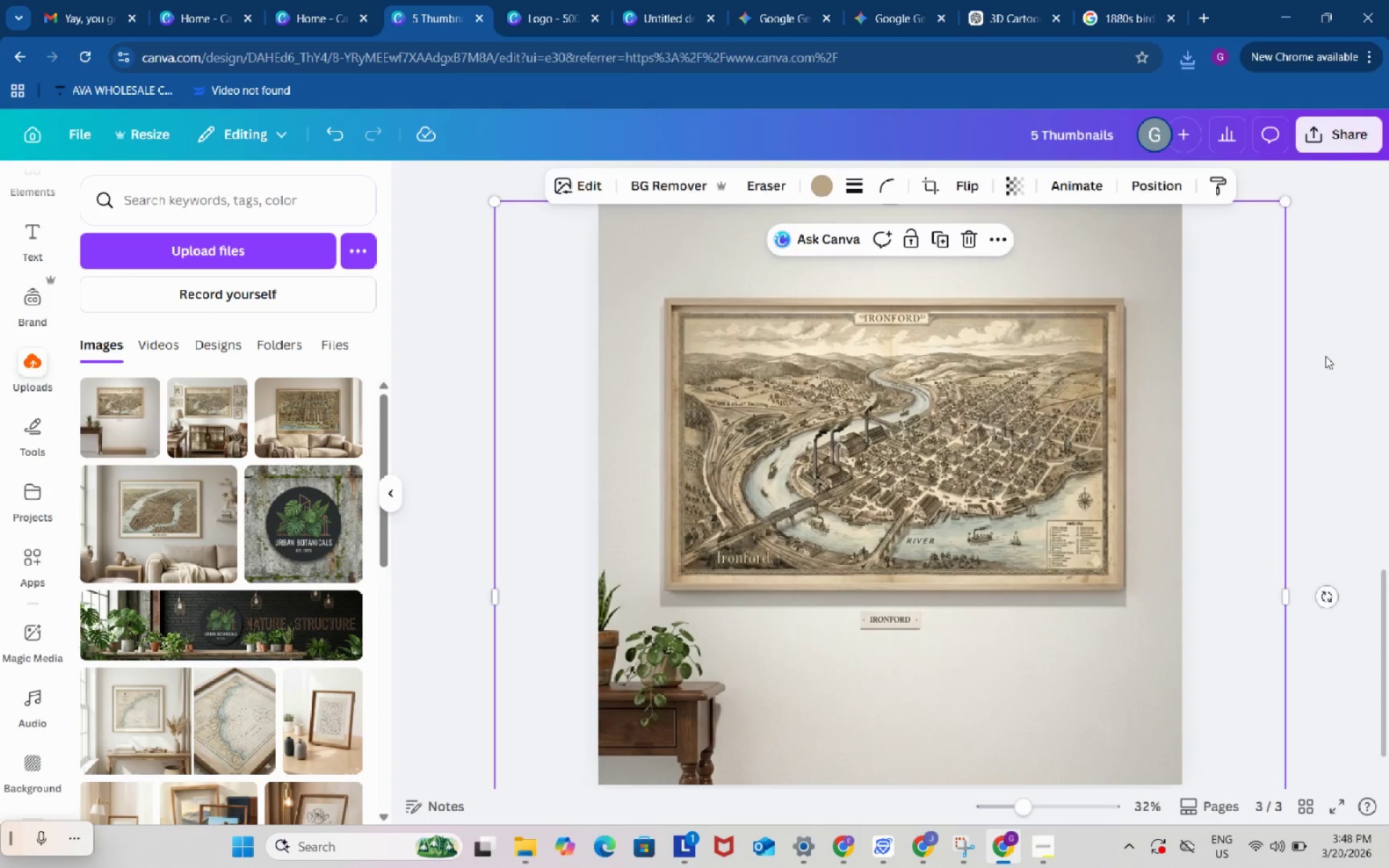 
double_click([1325, 356])
 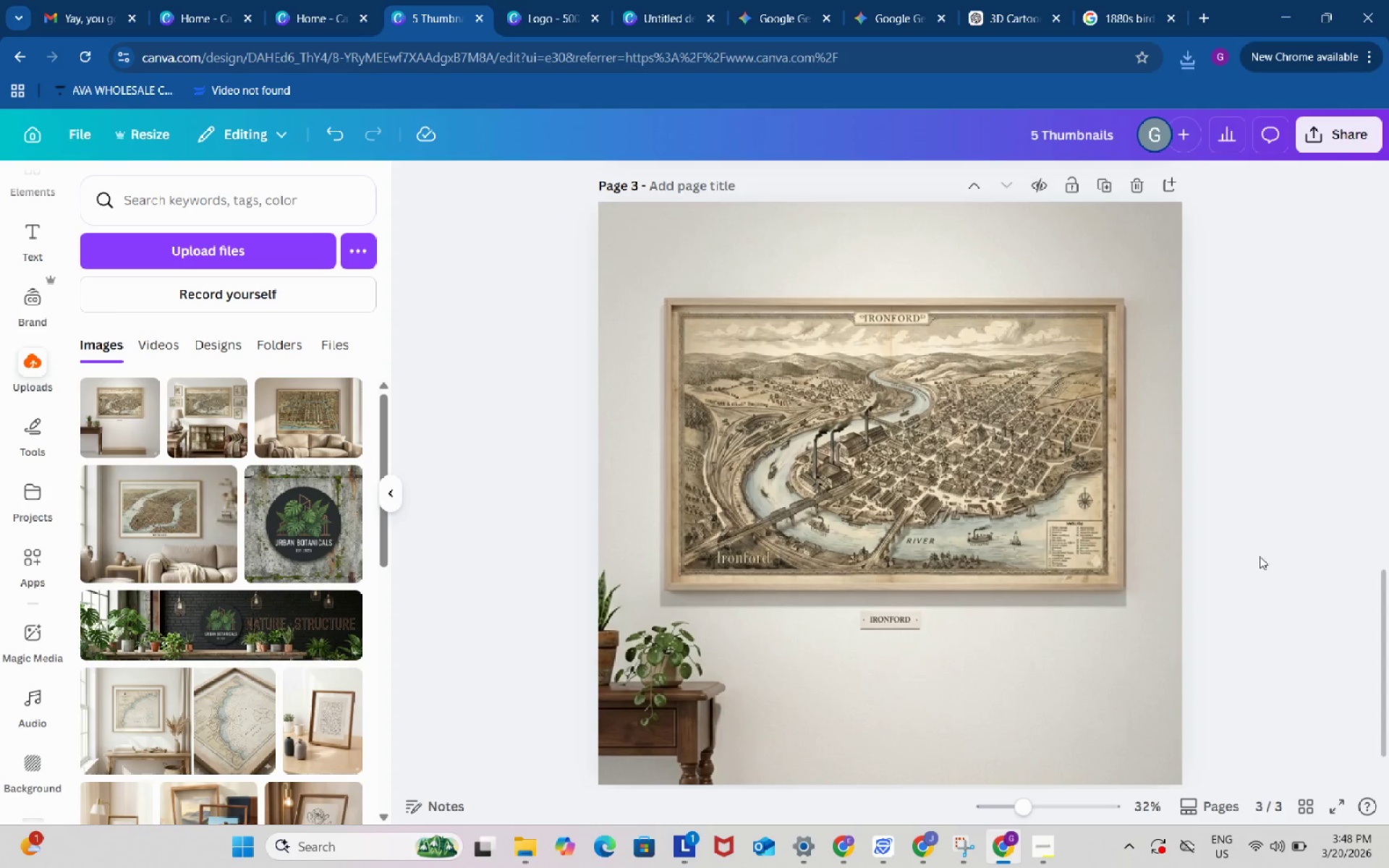 
scroll: coordinate [1260, 556], scroll_direction: up, amount: 1.0
 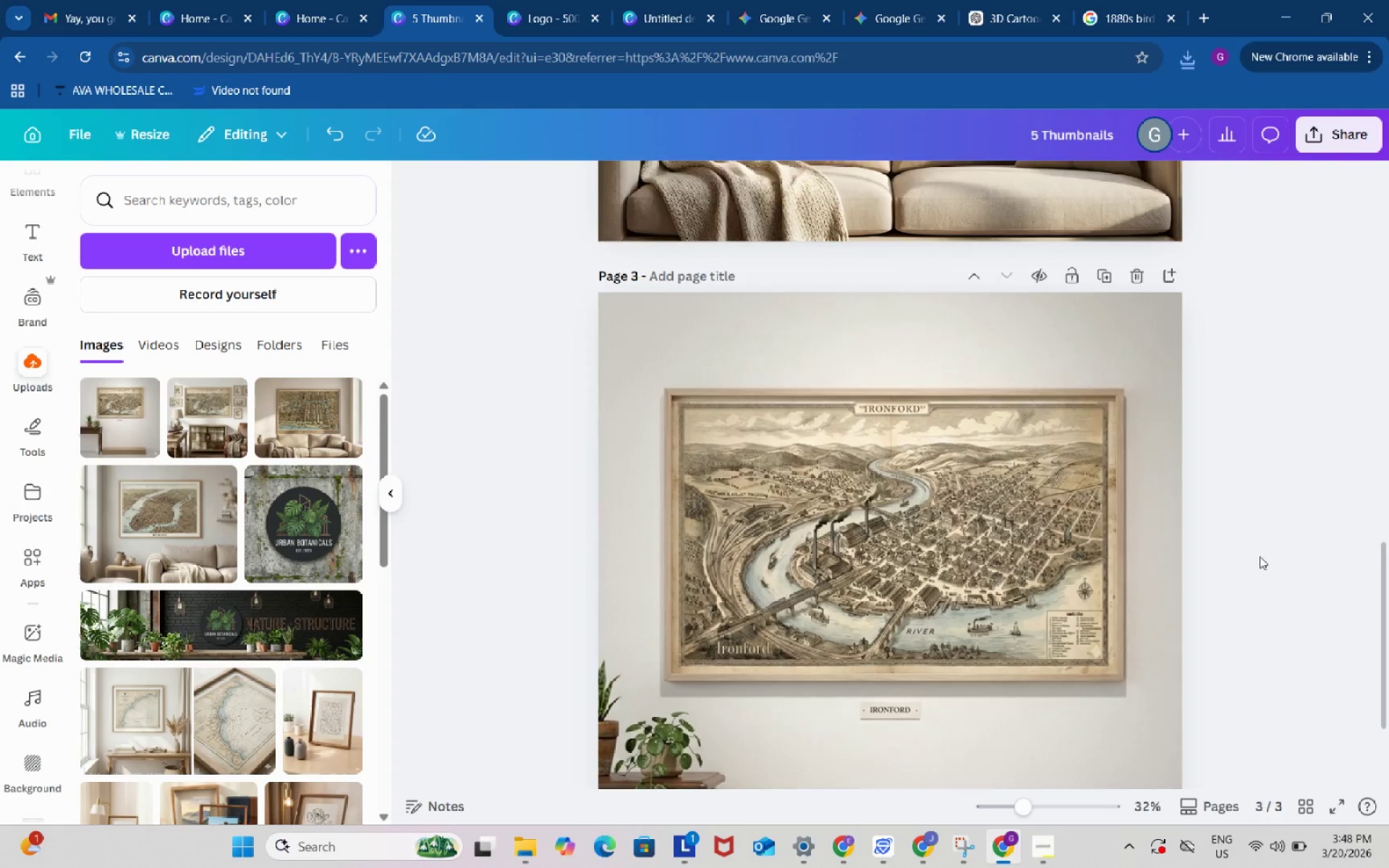 
scroll: coordinate [1260, 556], scroll_direction: down, amount: 2.0
 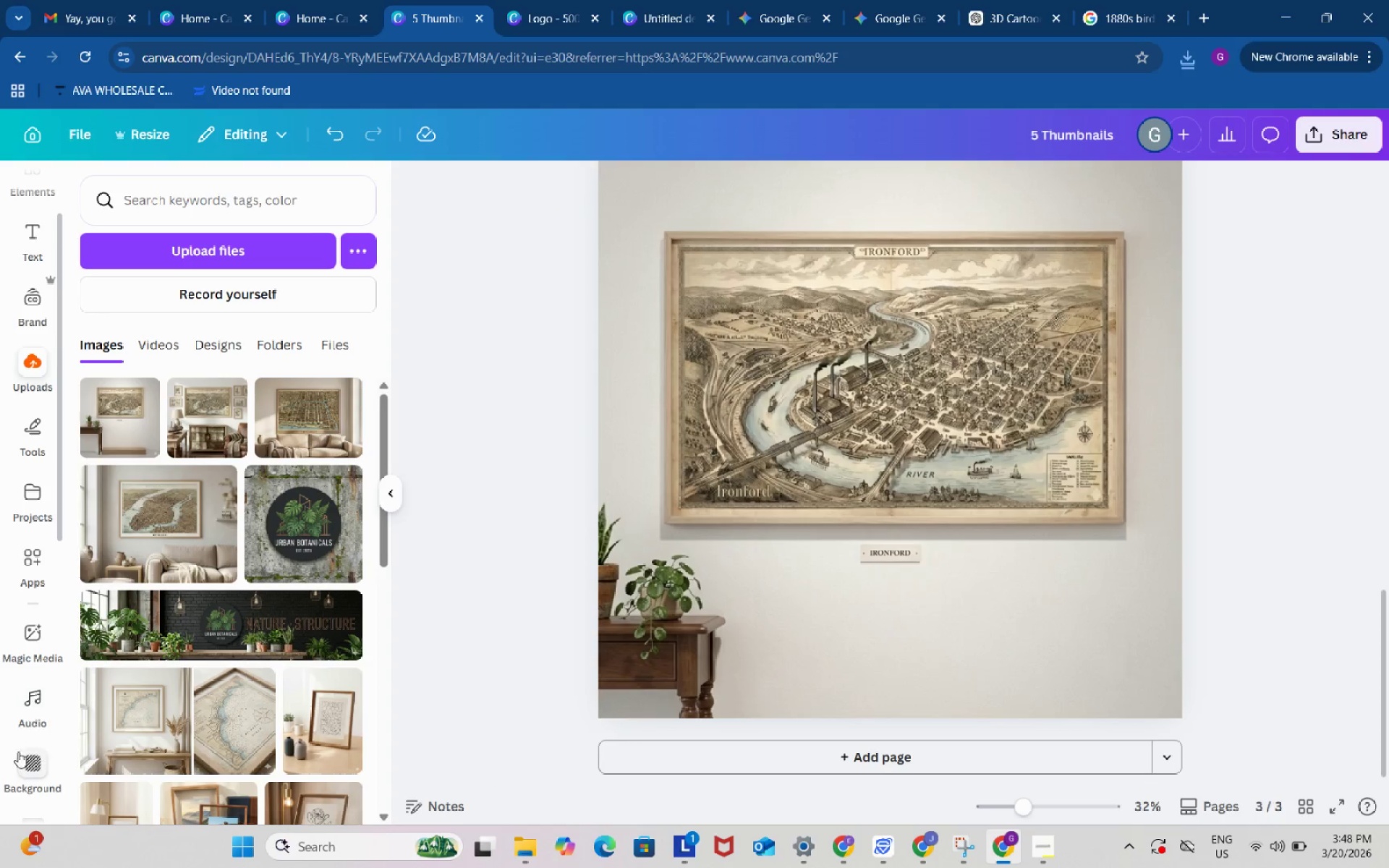 
left_click([819, 580])
 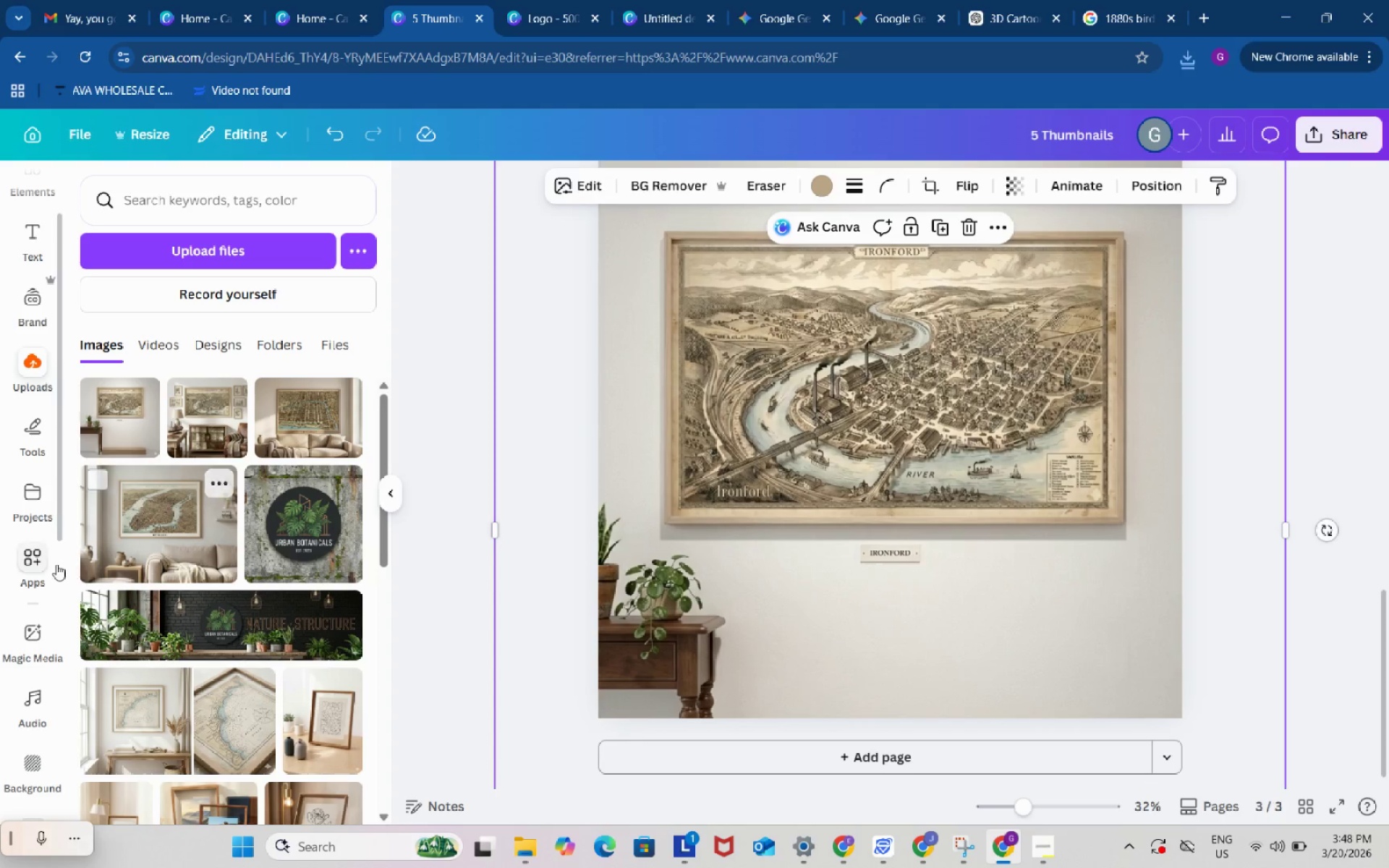 
scroll: coordinate [48, 558], scroll_direction: down, amount: 4.0
 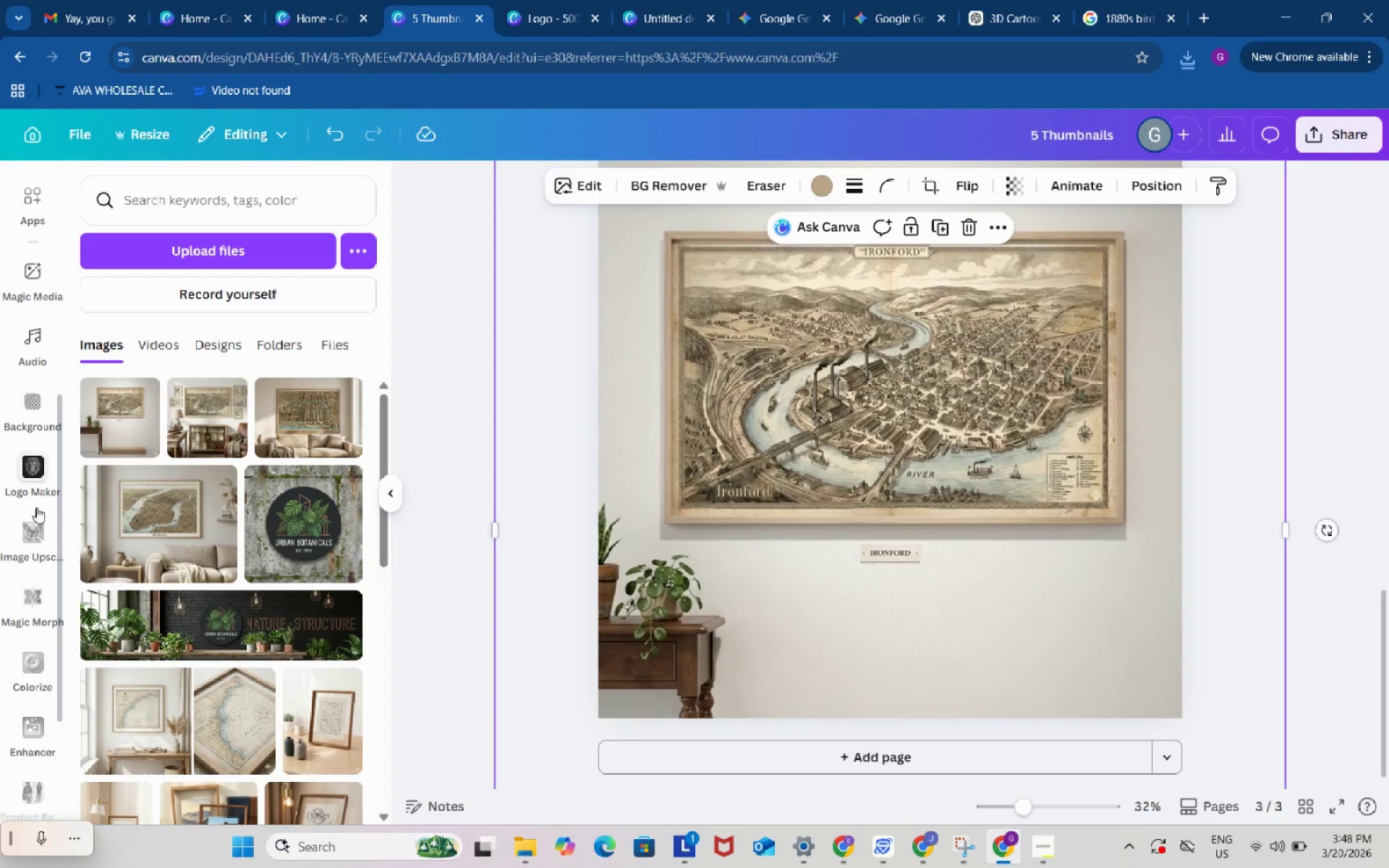 
left_click([27, 540])
 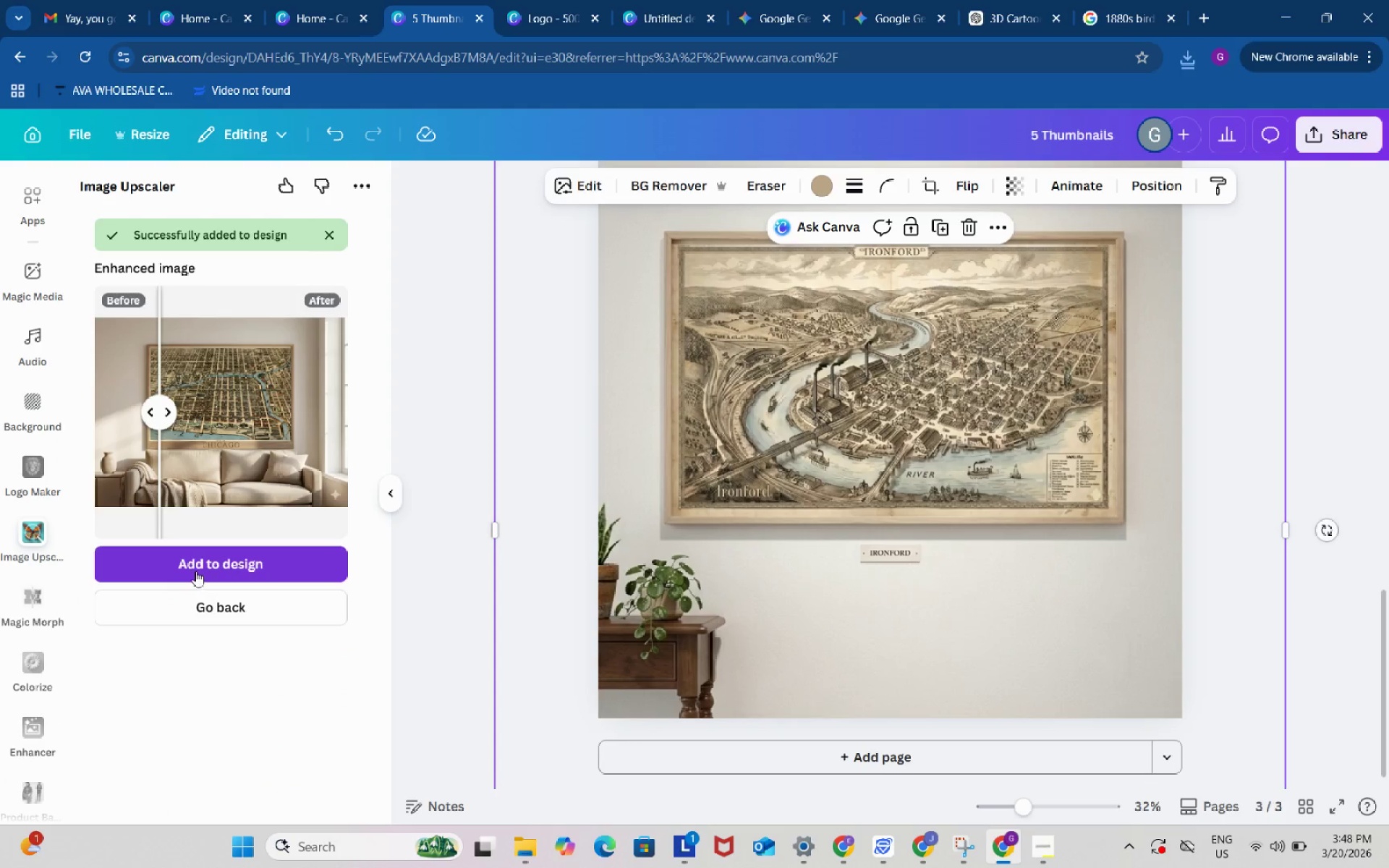 
left_click([220, 601])
 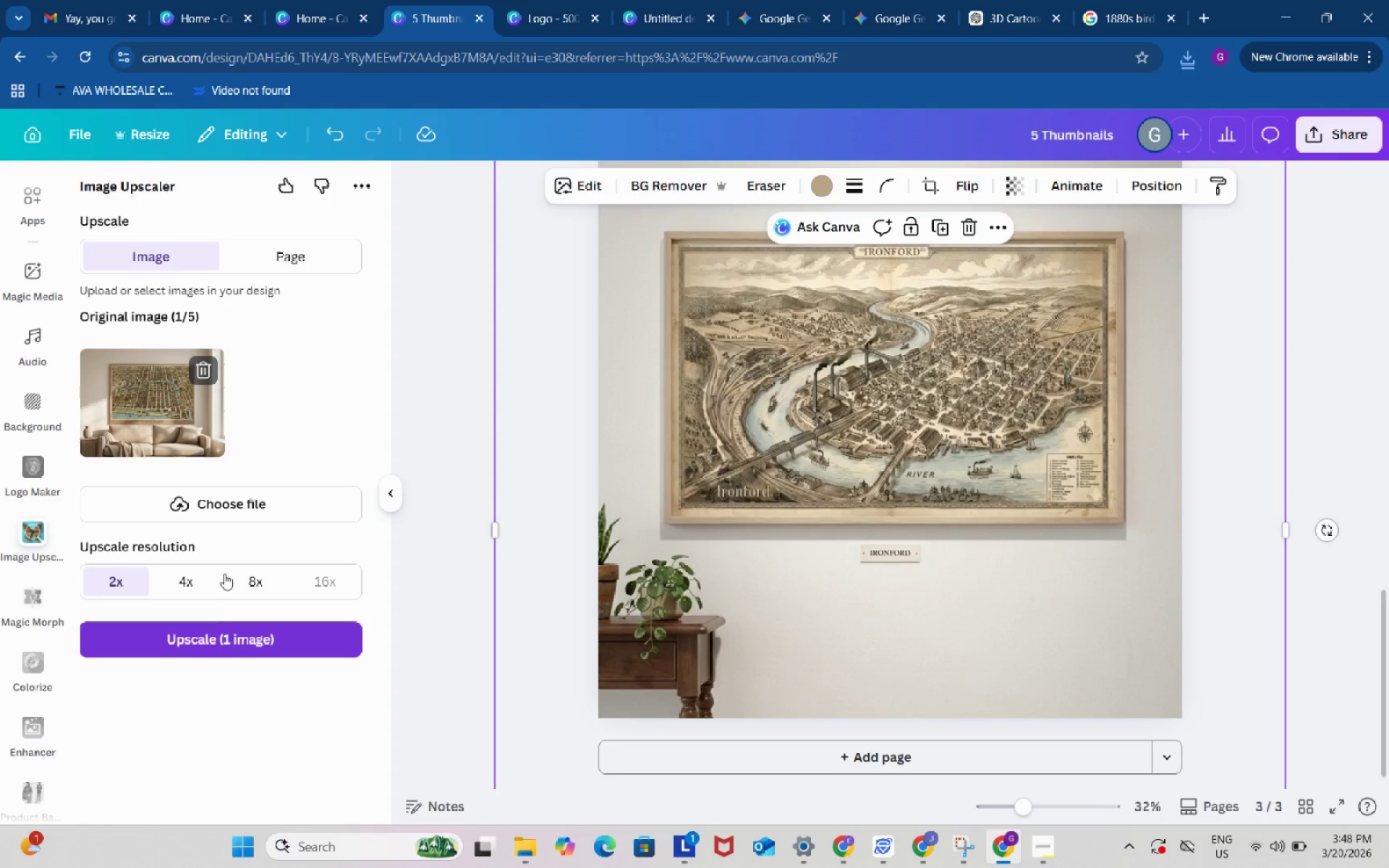 
left_click([193, 365])
 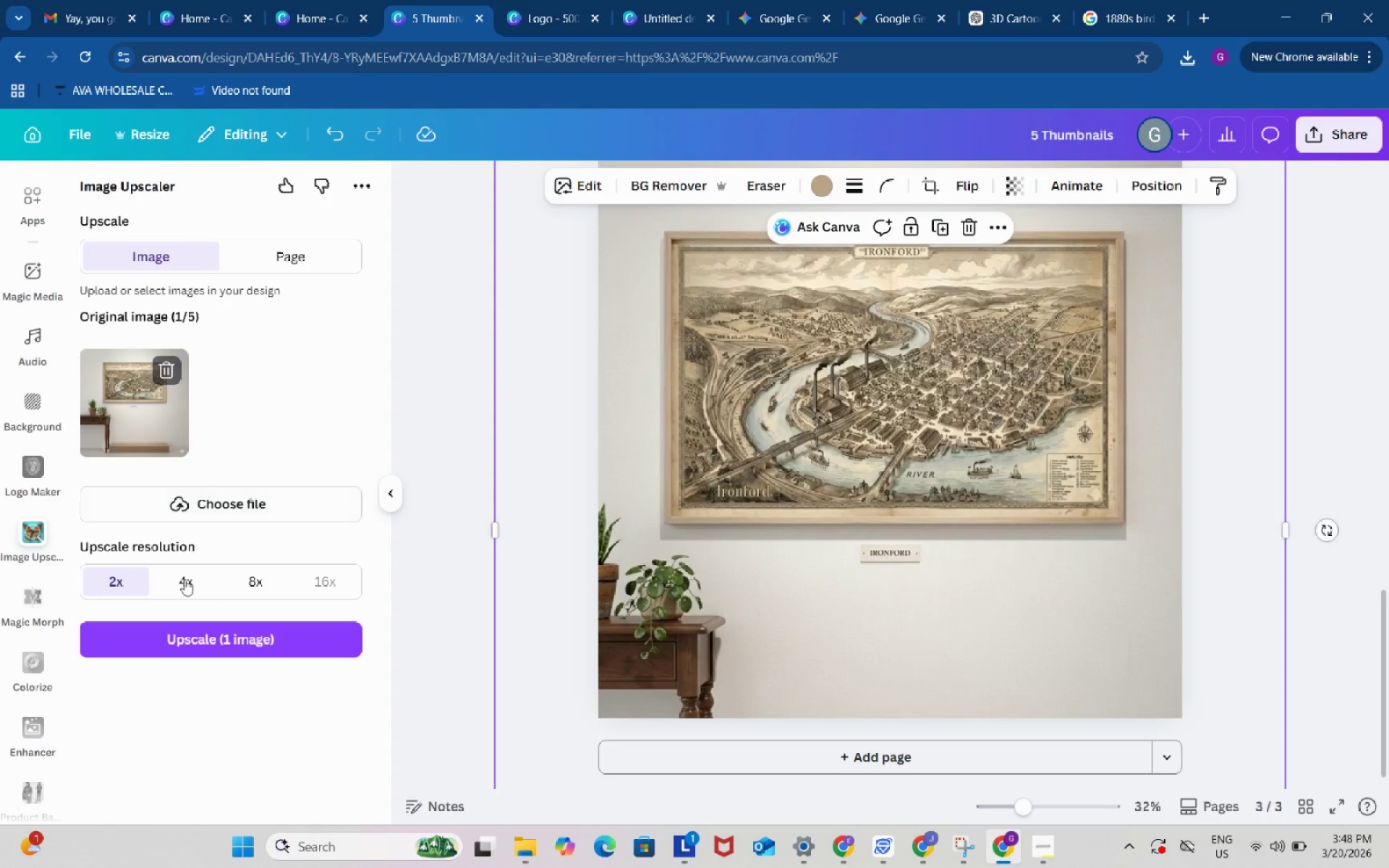 
left_click([184, 589])
 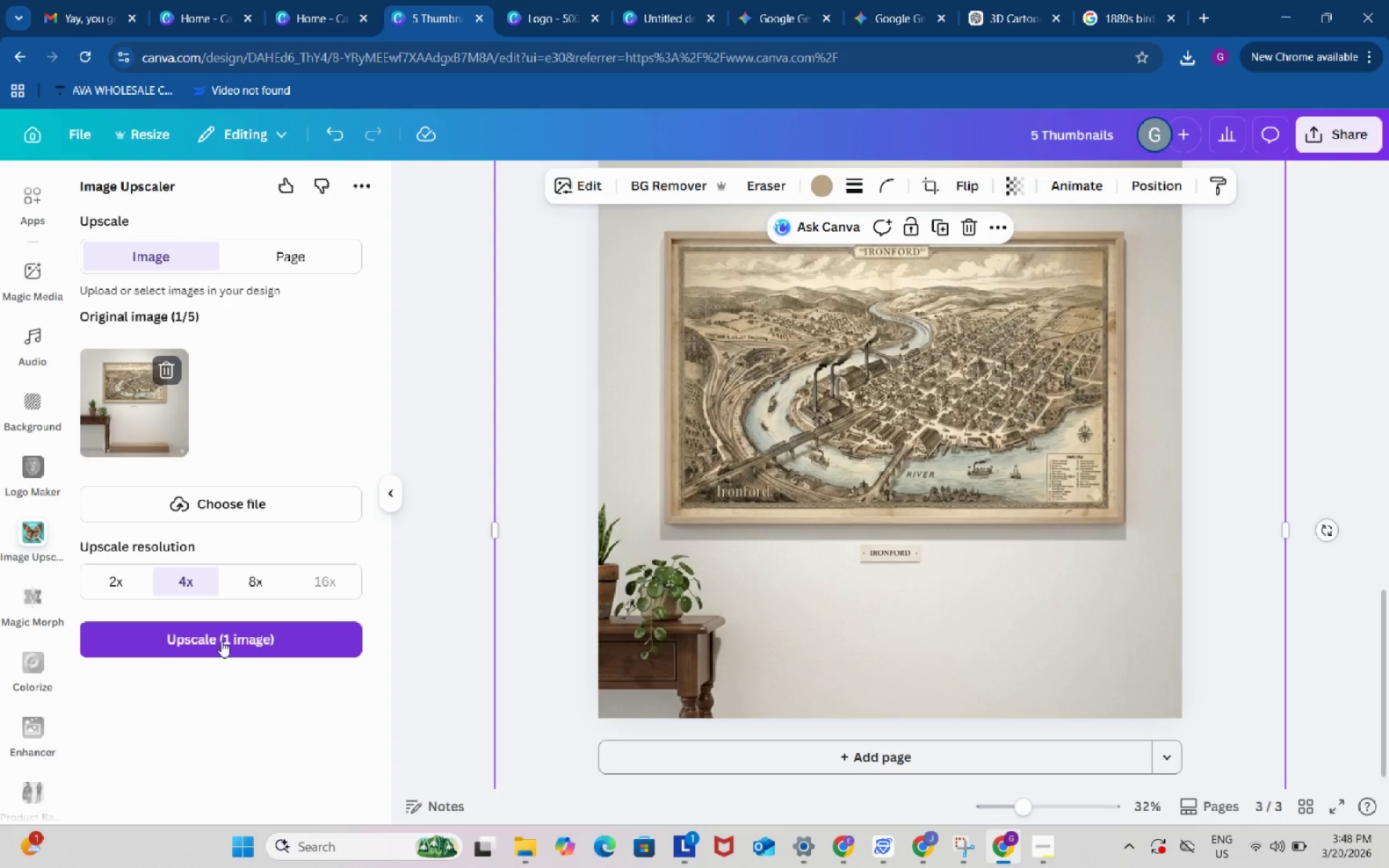 
left_click([218, 637])
 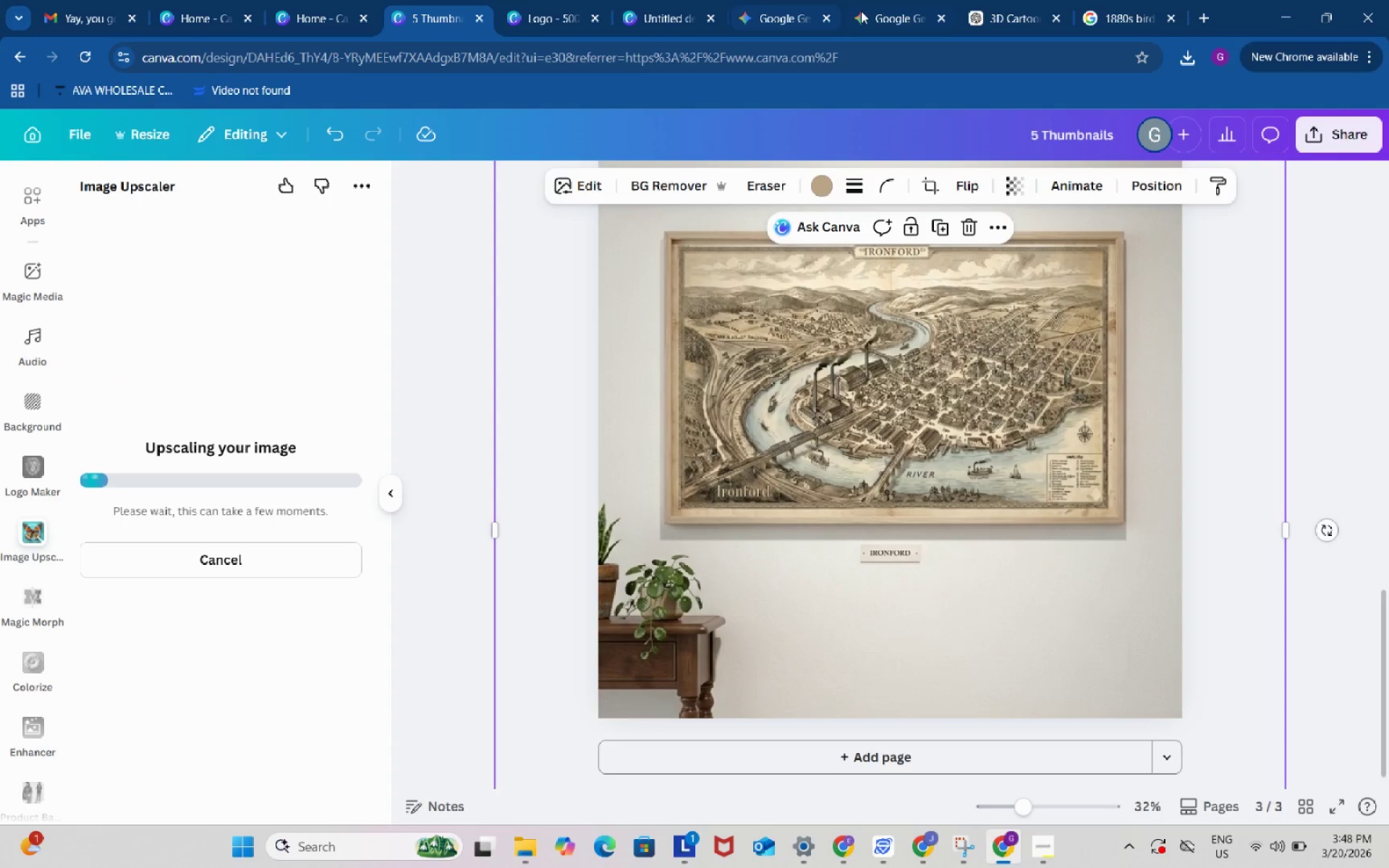 
left_click([888, 8])
 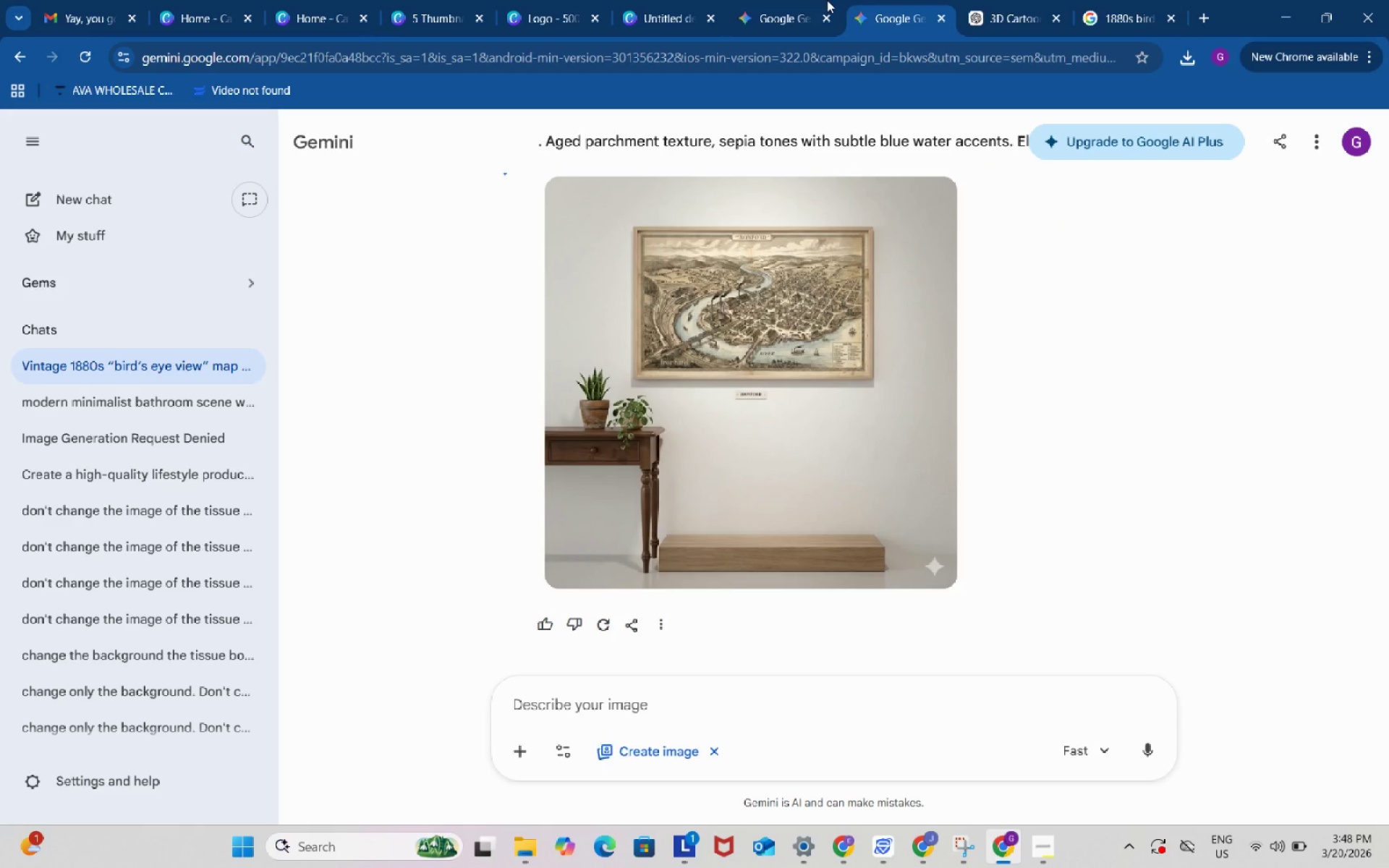 
left_click([822, 0])
 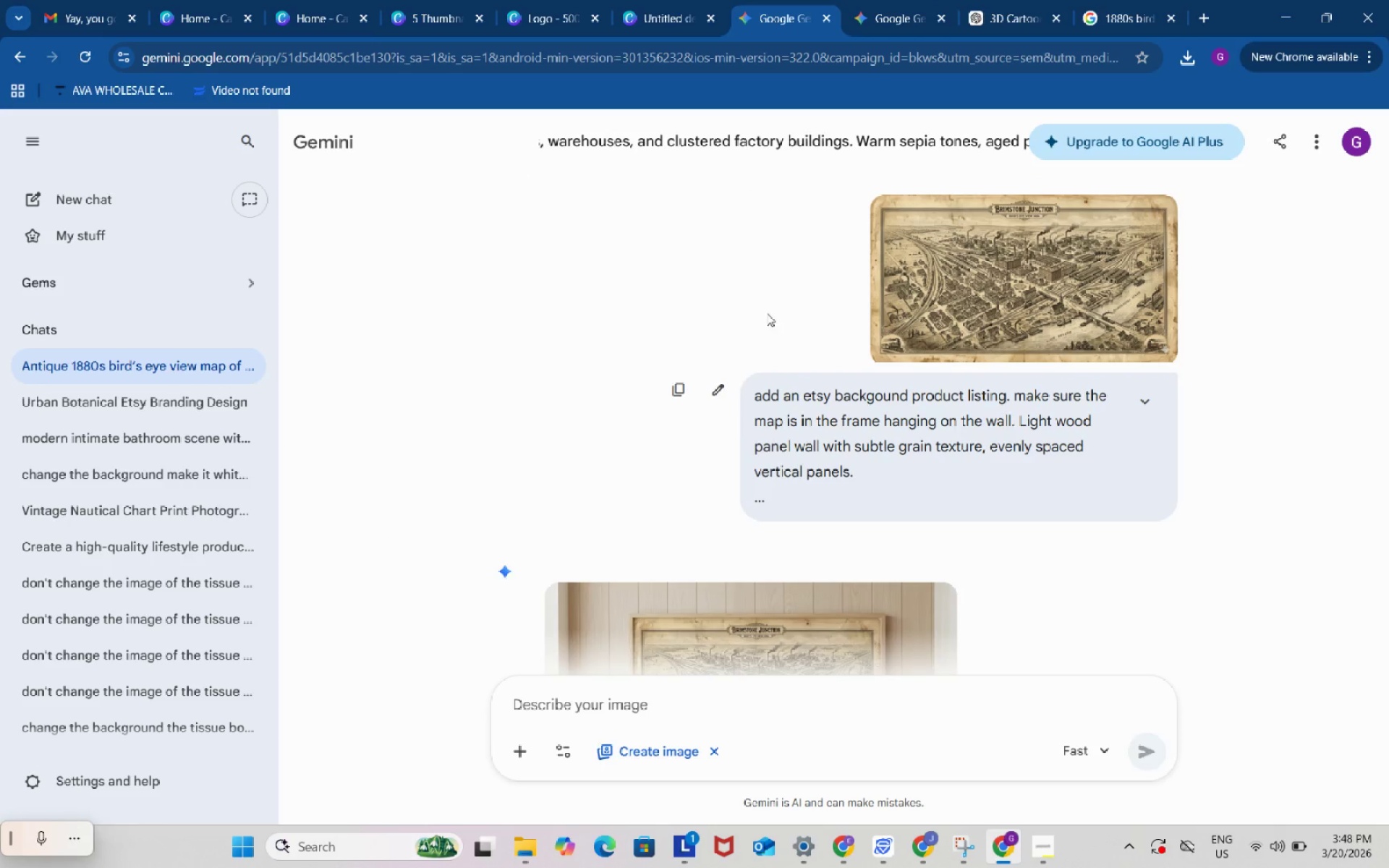 
scroll: coordinate [1016, 453], scroll_direction: down, amount: 9.0
 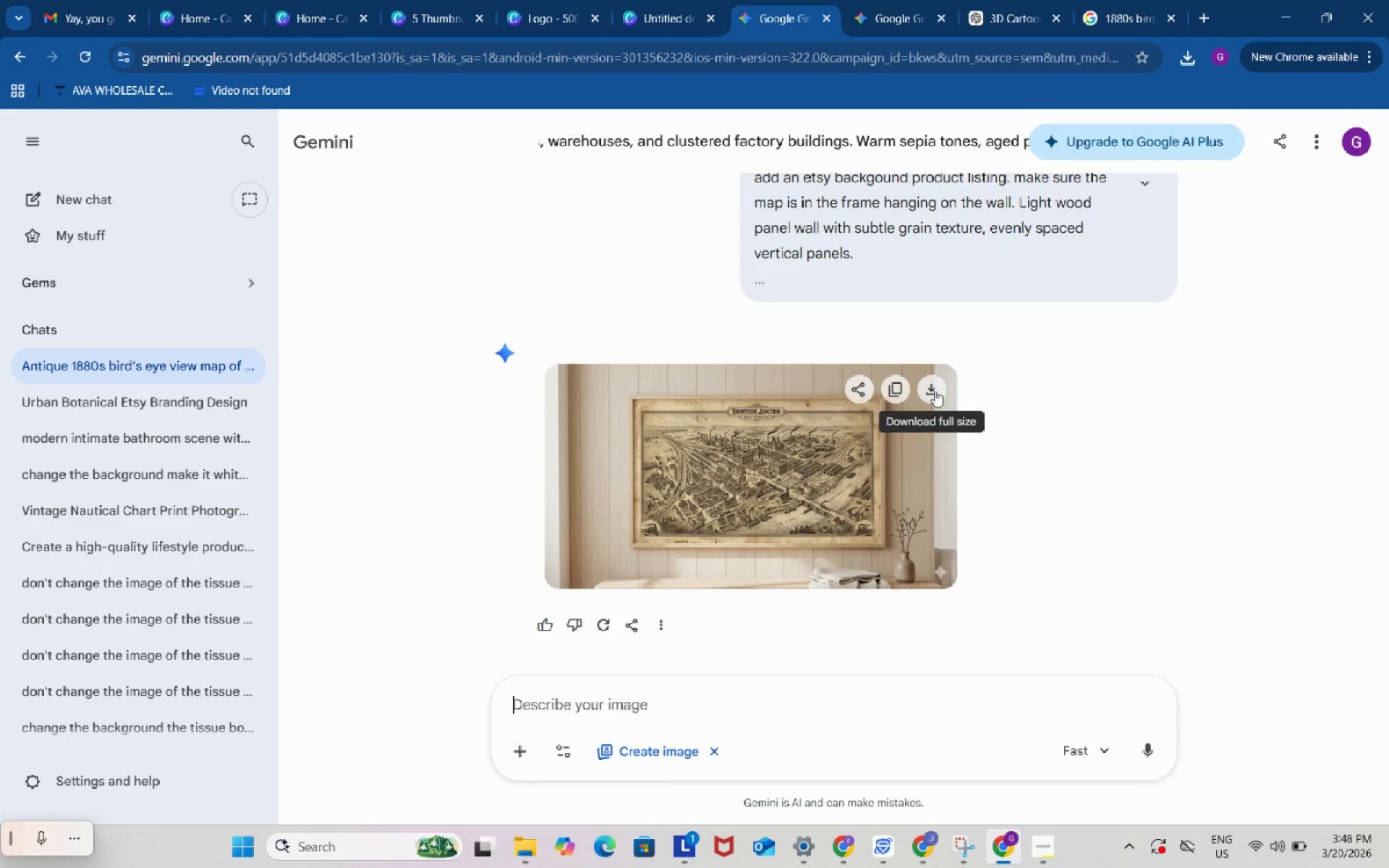 
left_click([842, 709])
 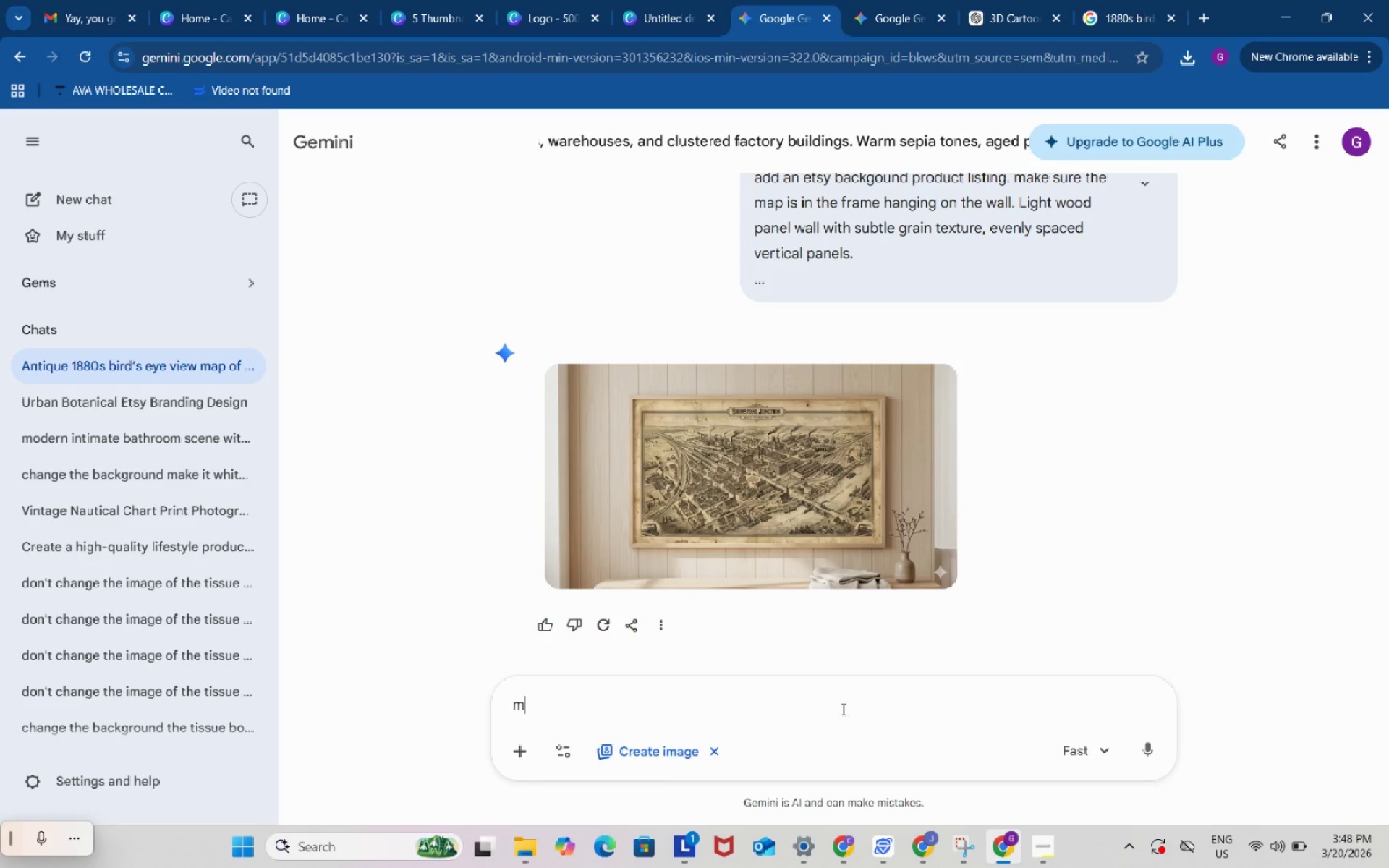 
type(make the image size 2000x2000)
 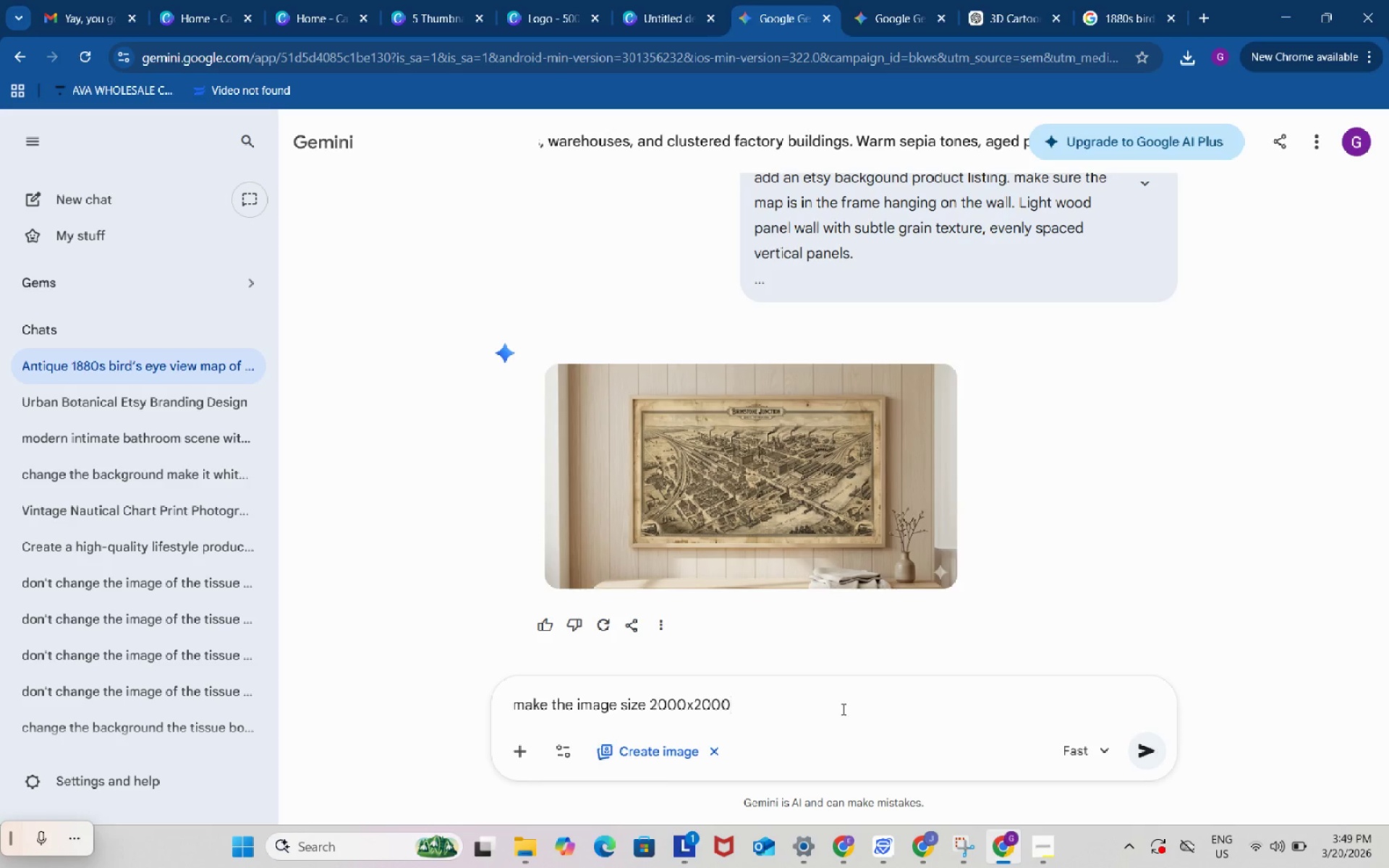 
key(Enter)
 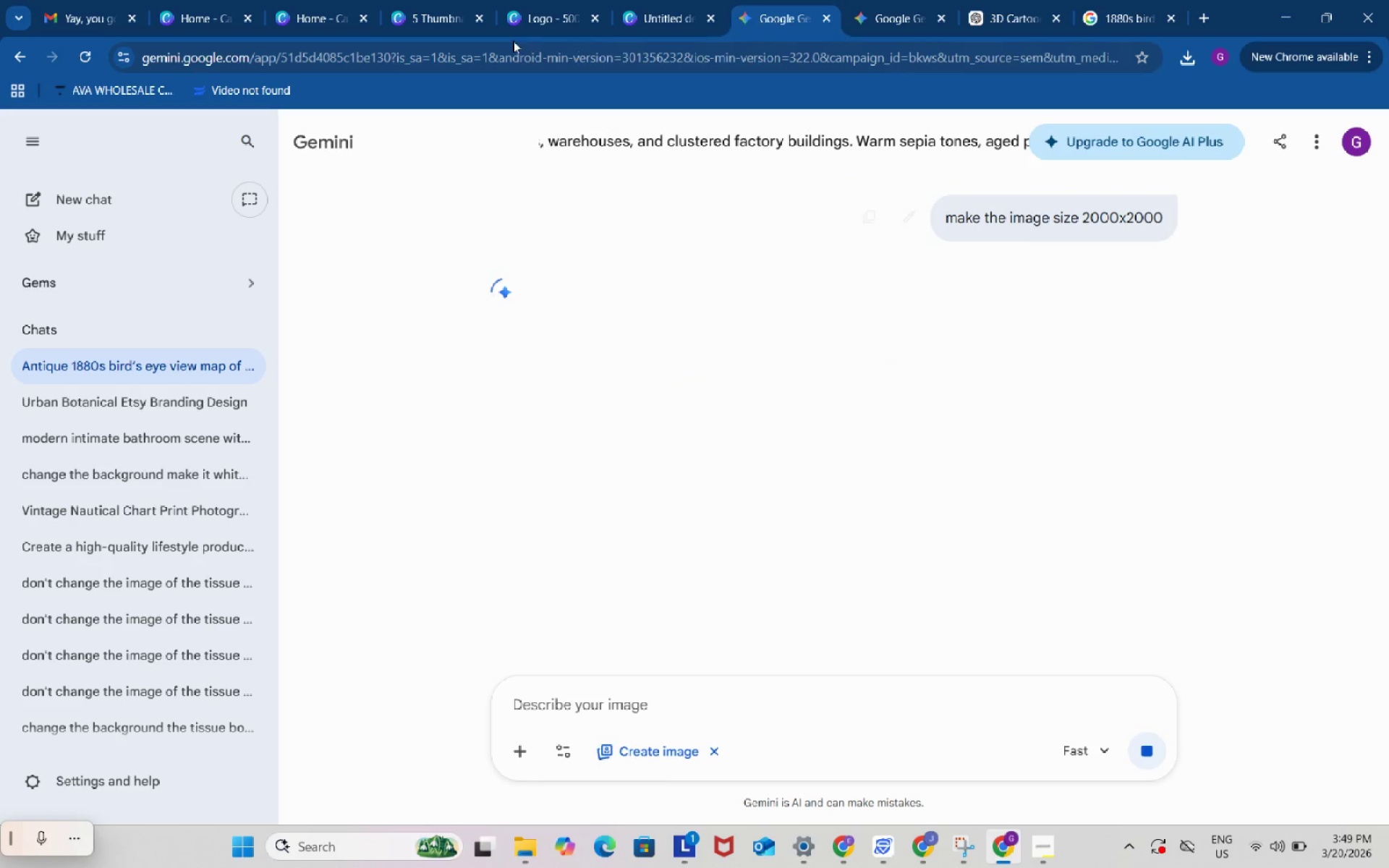 
left_click([436, 0])
 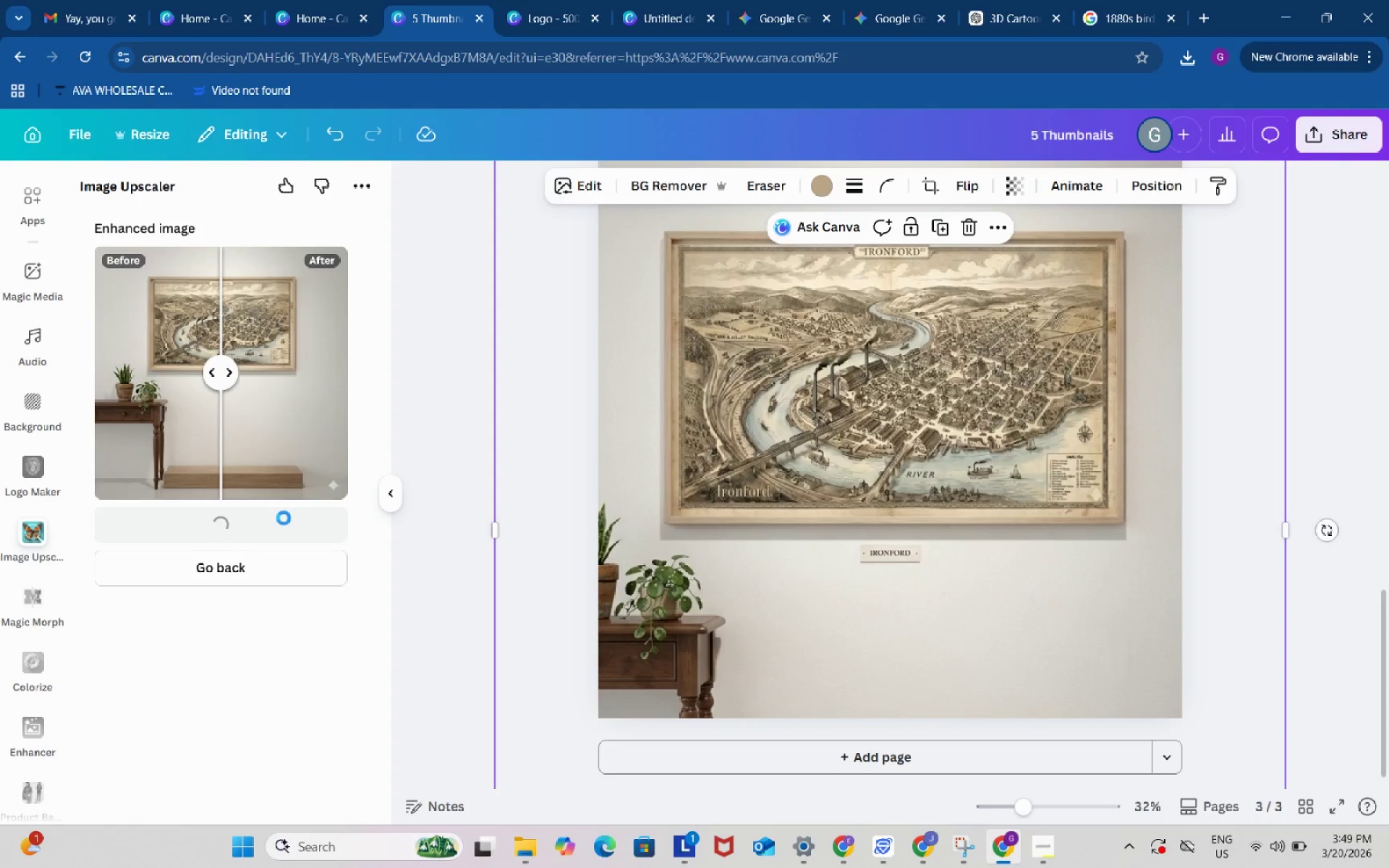 
wait(41.06)
 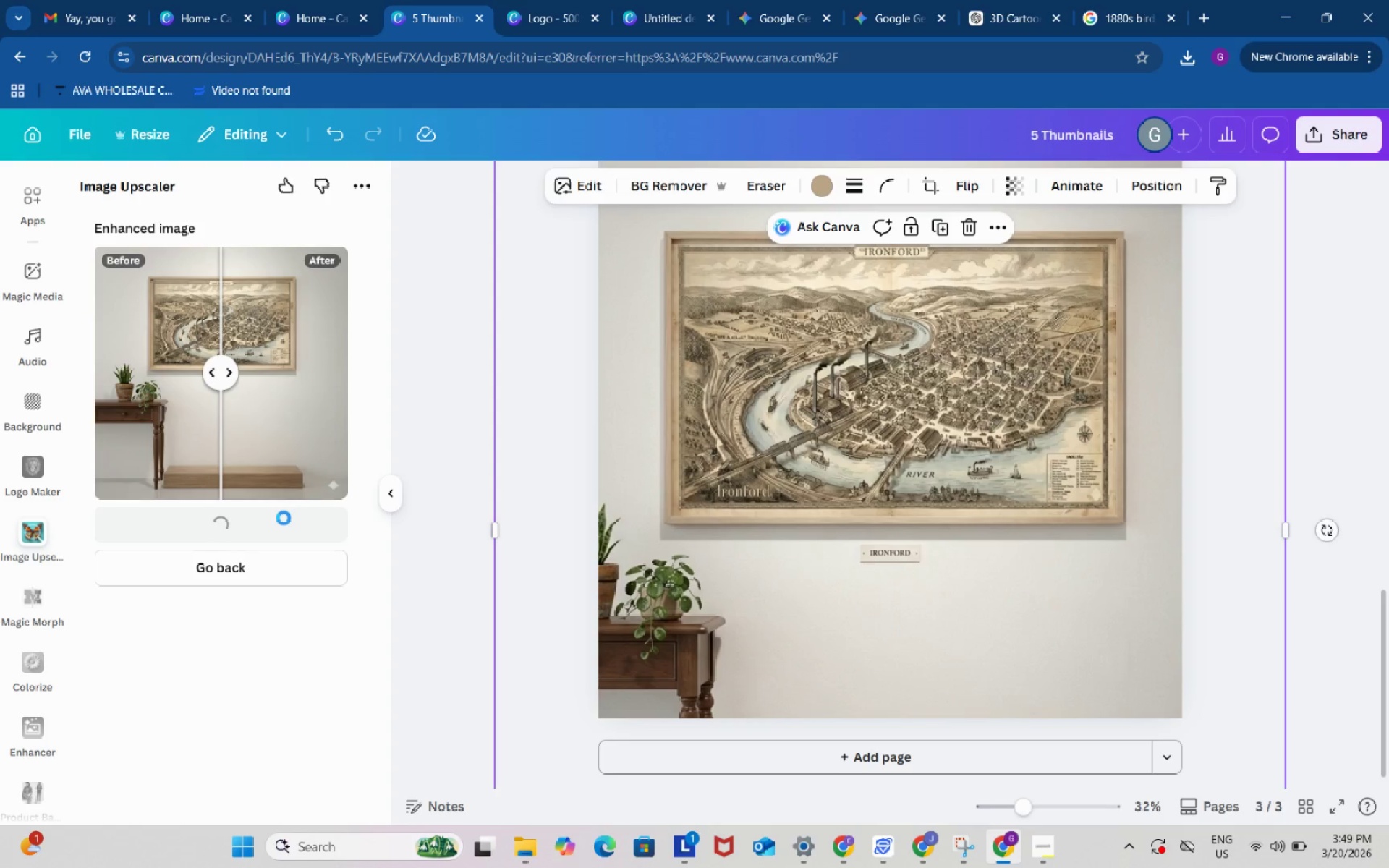 
left_click([279, 580])
 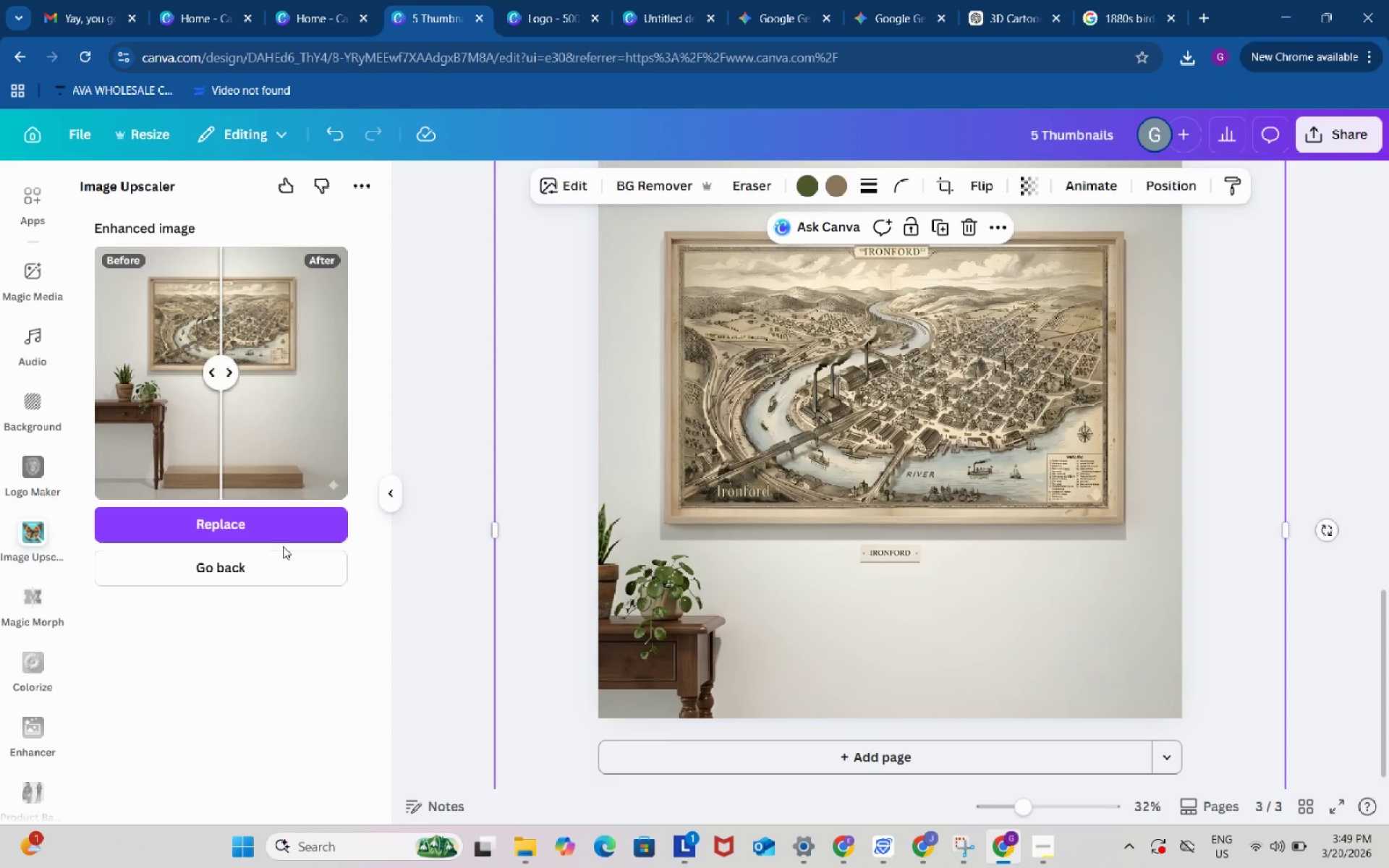 
wait(8.0)
 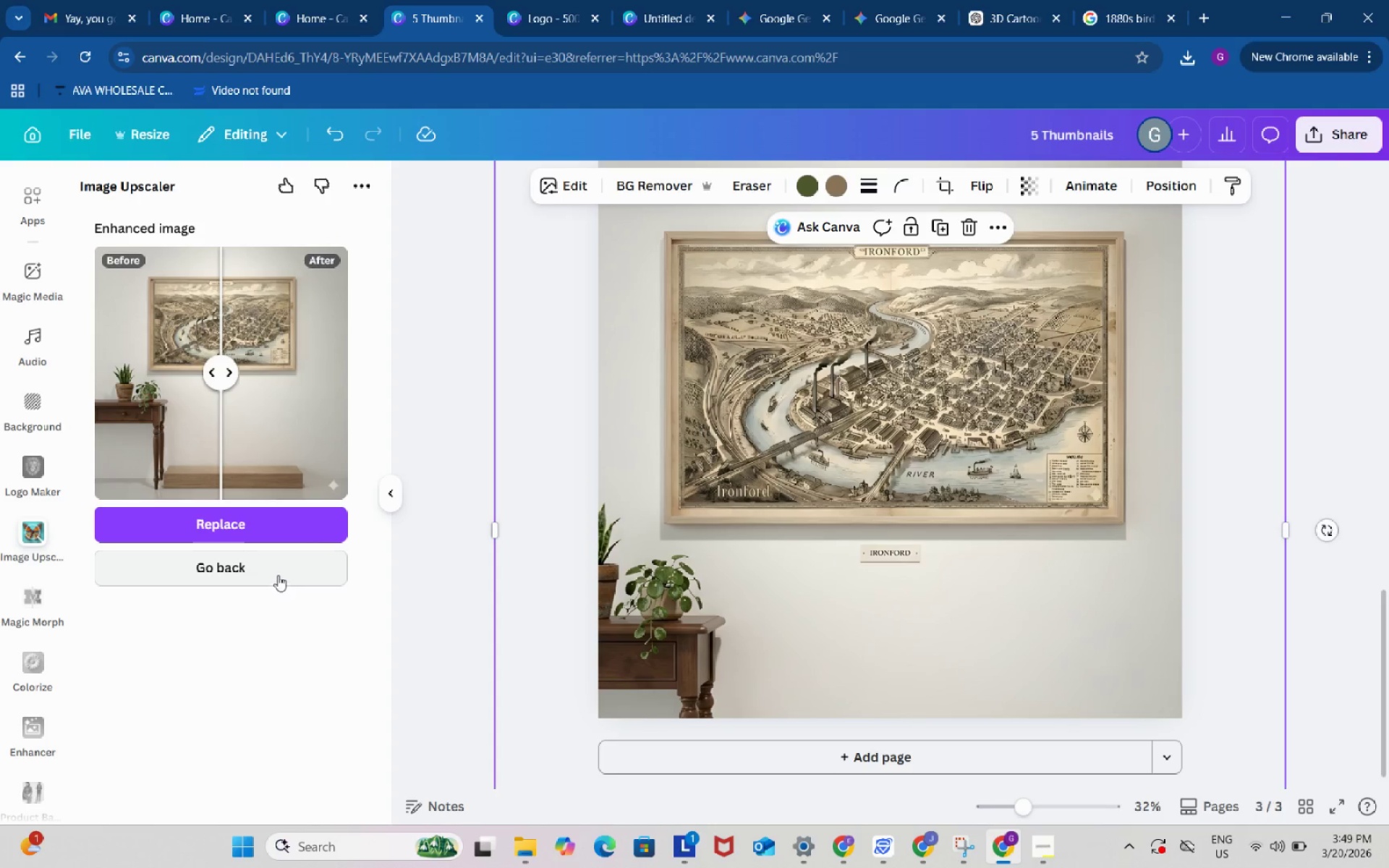 
left_click([288, 529])
 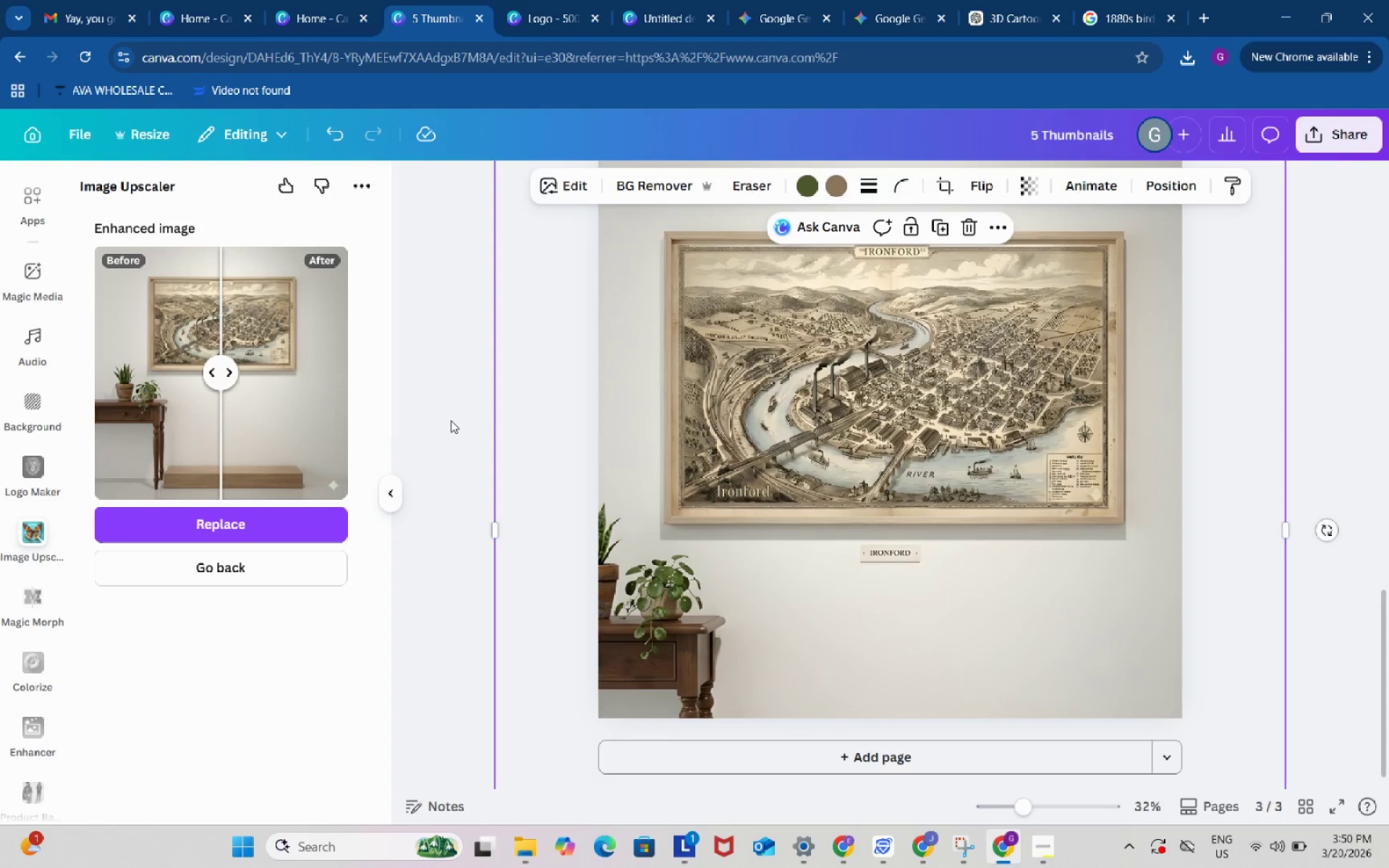 
left_click([438, 352])
 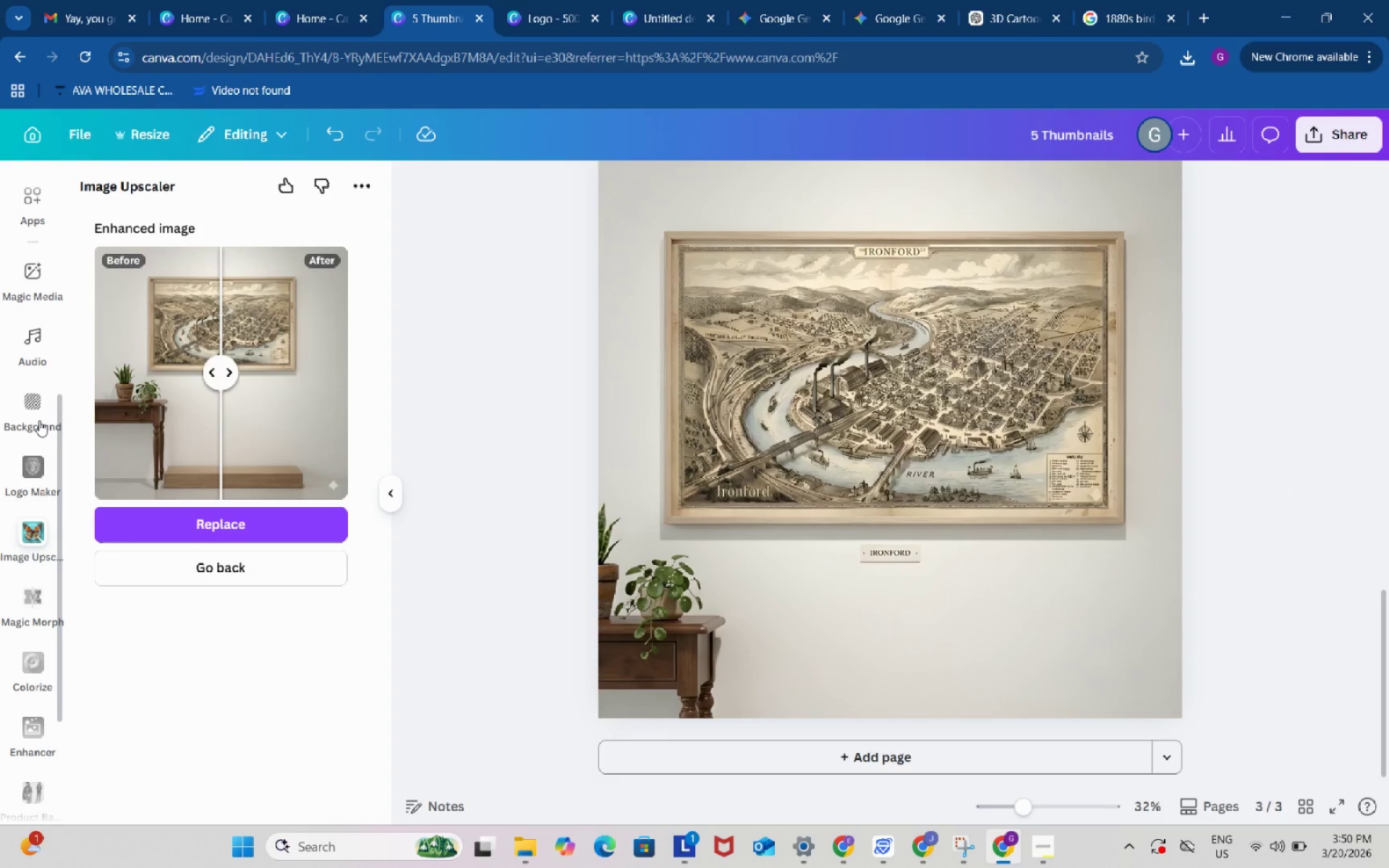 
scroll: coordinate [37, 485], scroll_direction: up, amount: 4.0
 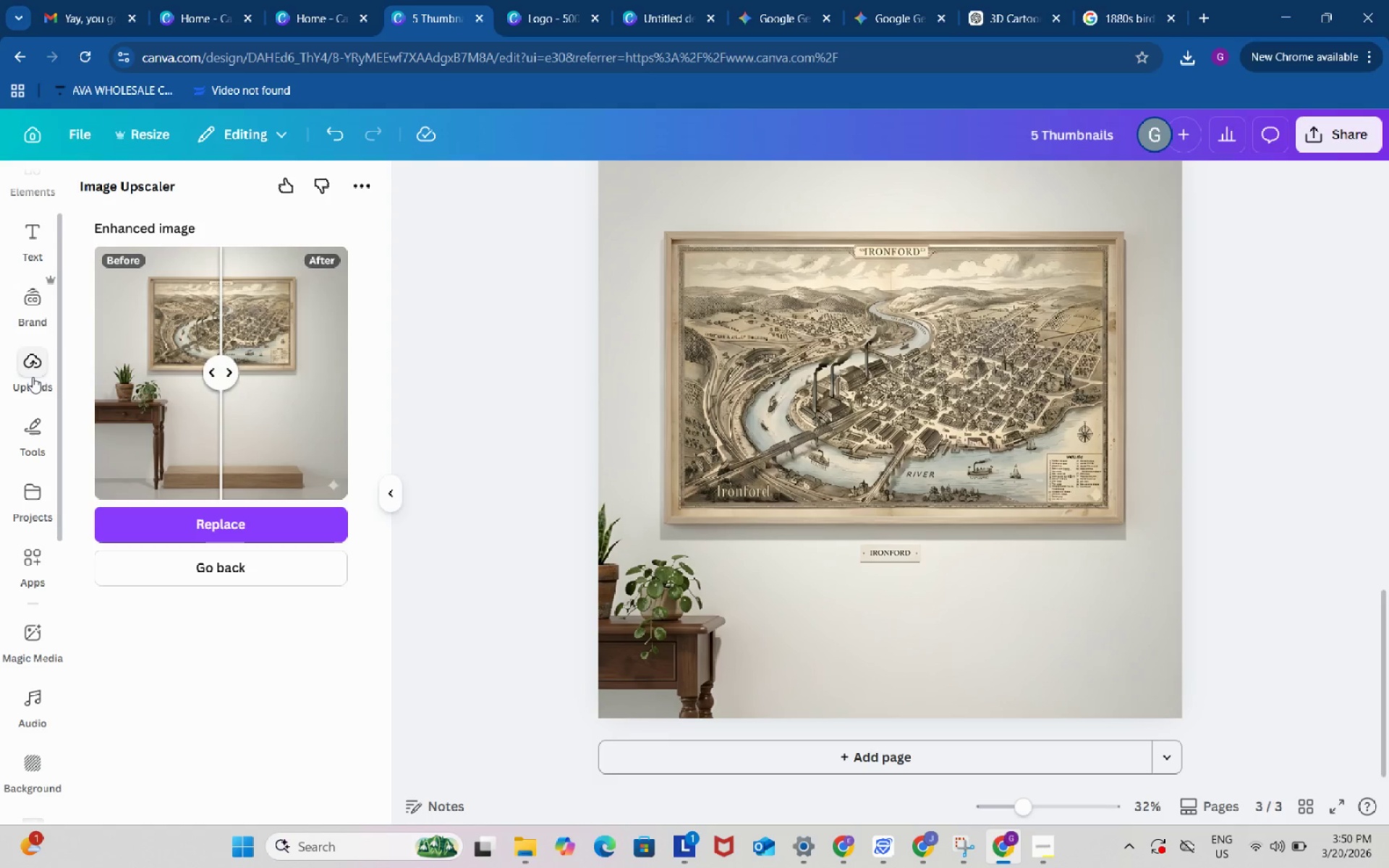 
left_click([33, 377])
 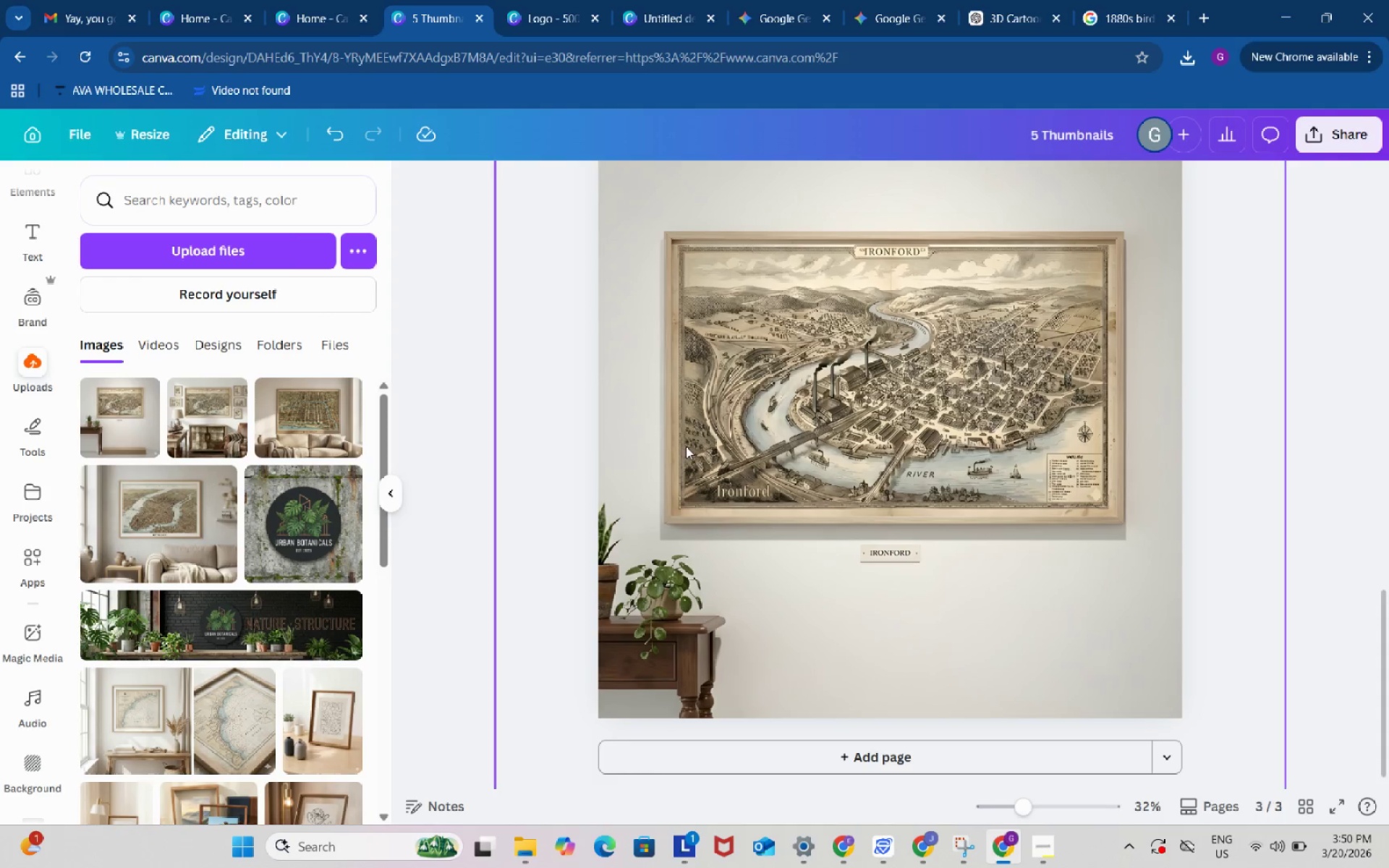 
left_click([687, 445])
 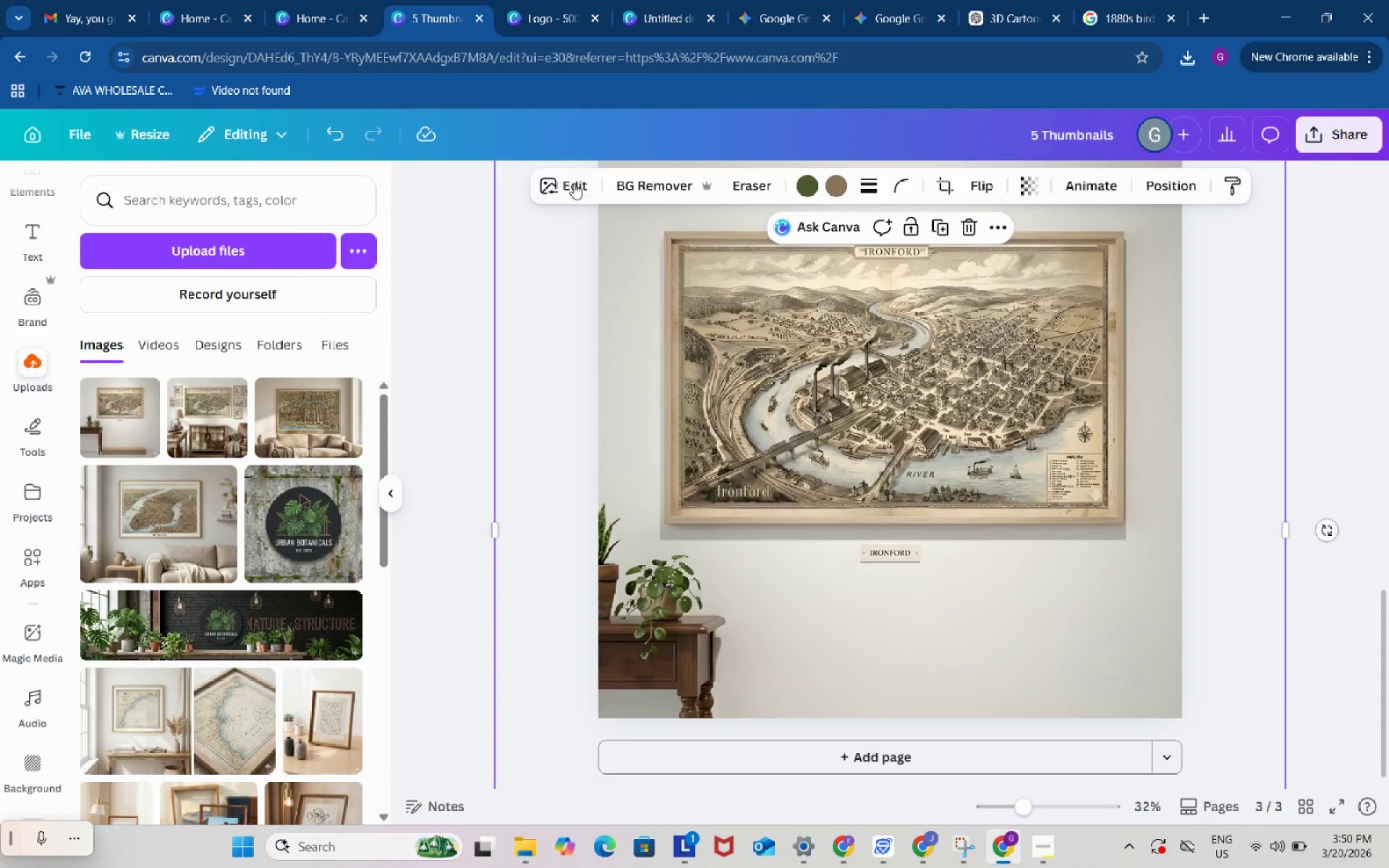 
left_click([572, 181])
 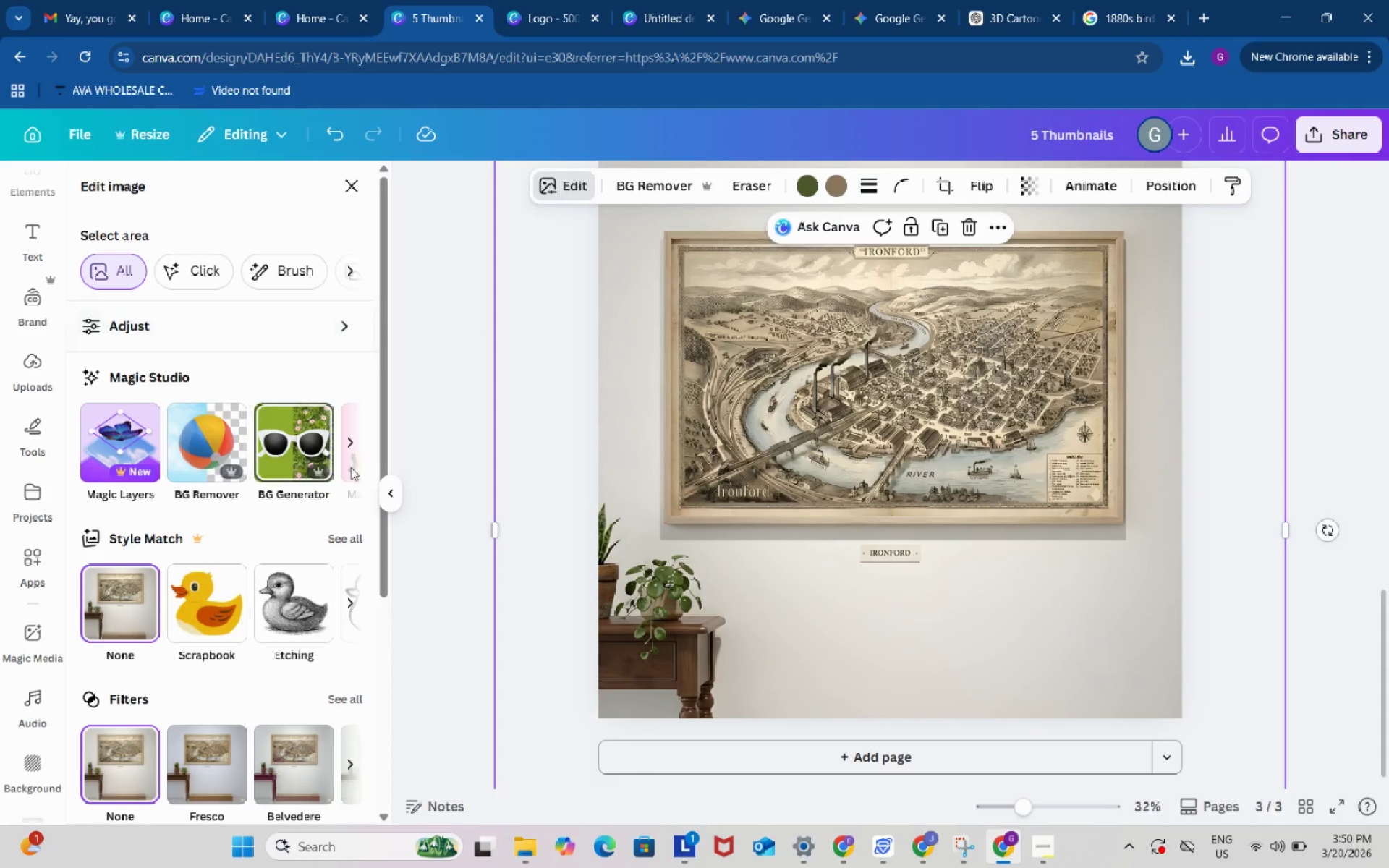 
left_click([348, 436])
 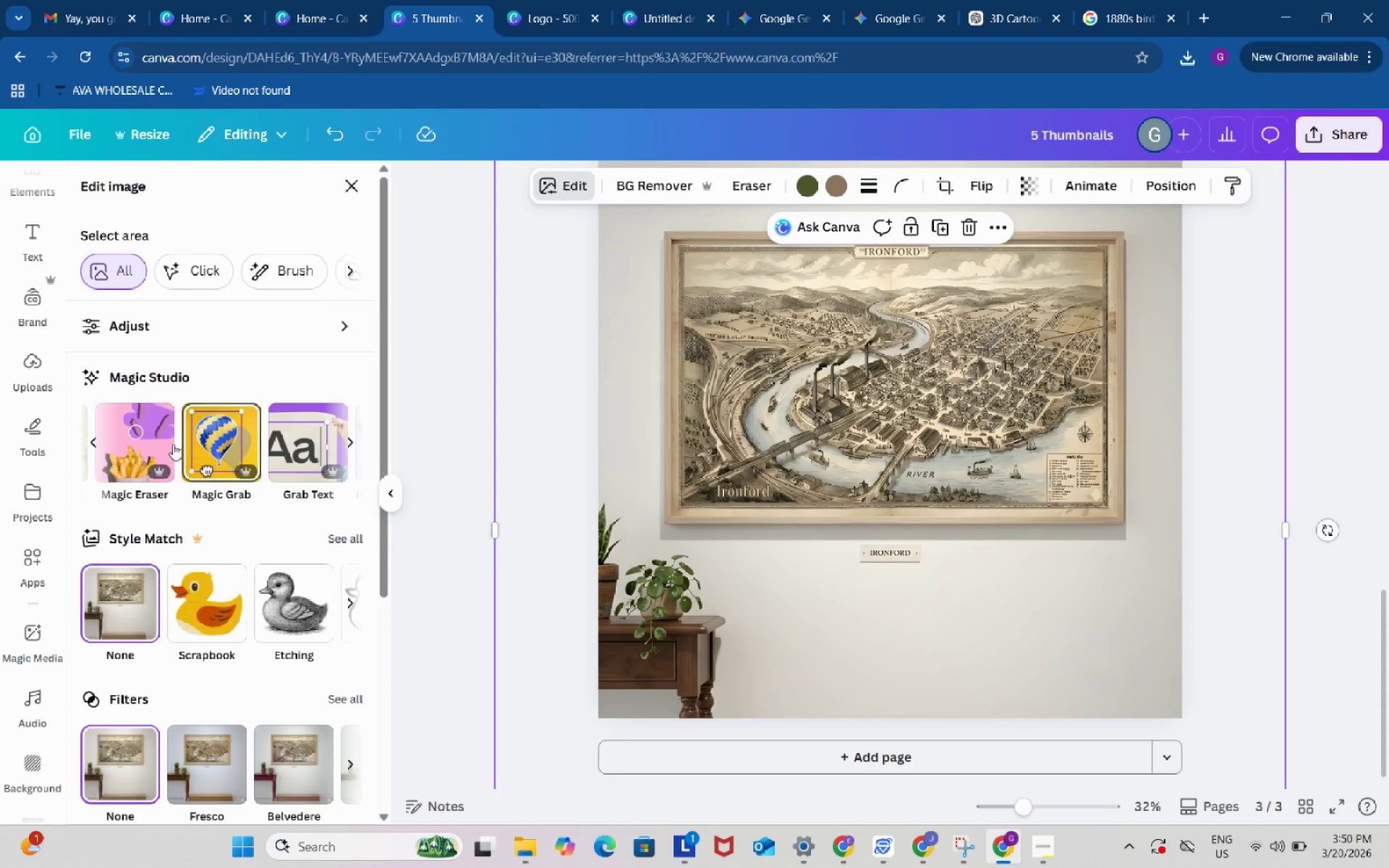 
left_click([139, 433])
 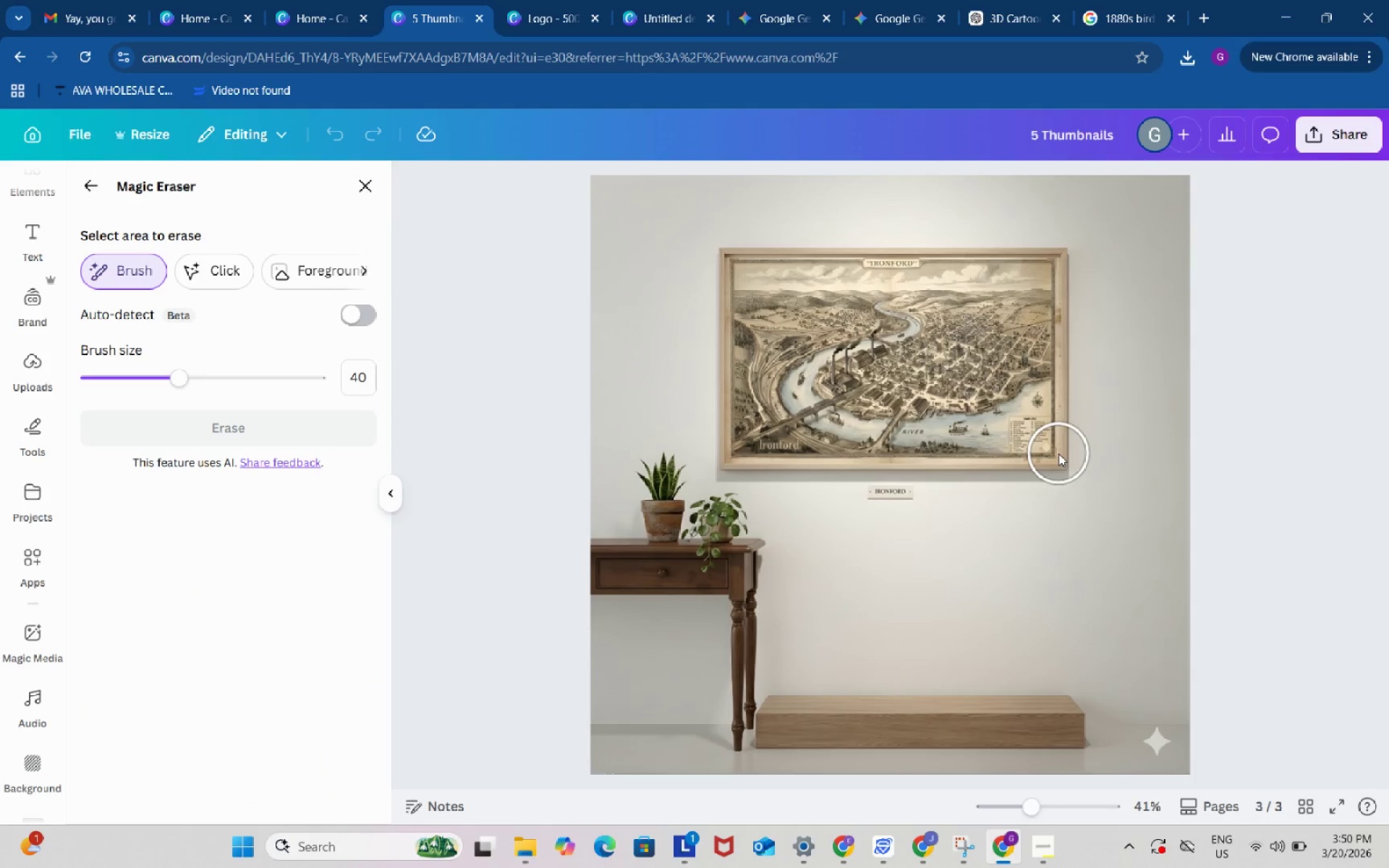 
wait(6.11)
 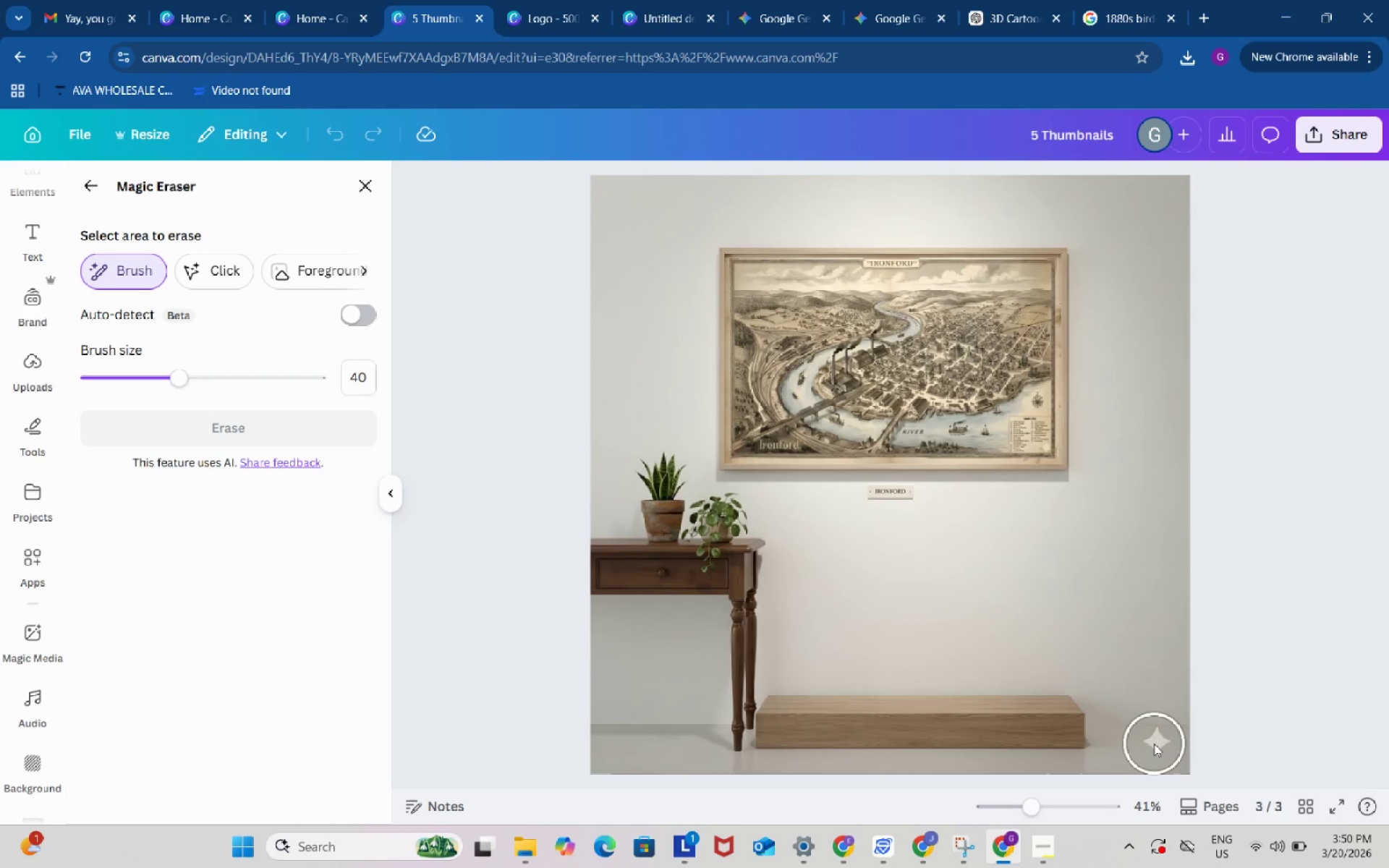 
left_click_drag(start_coordinate=[1030, 805], to_coordinate=[1061, 803])
 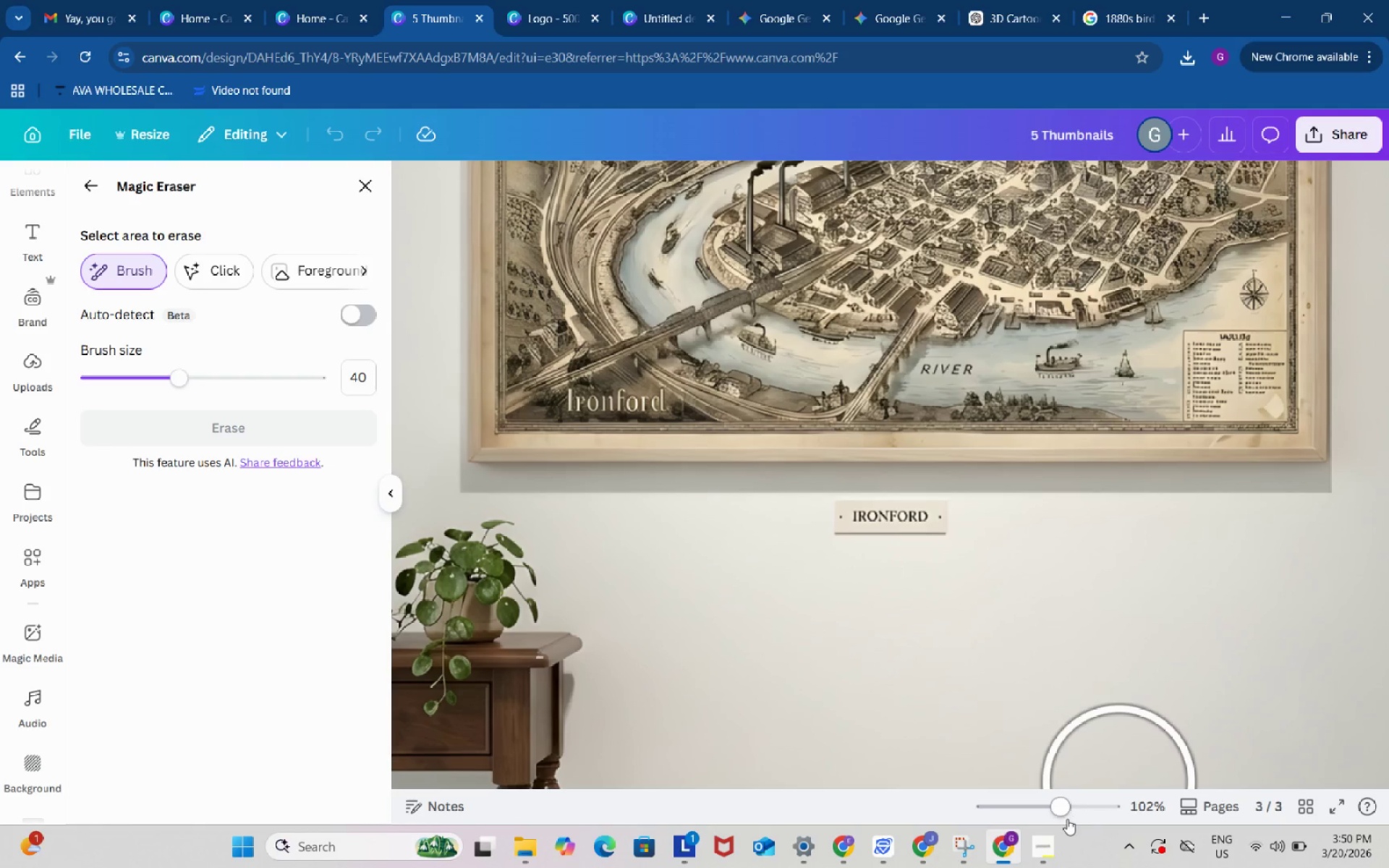 
left_click_drag(start_coordinate=[1058, 800], to_coordinate=[1025, 800])
 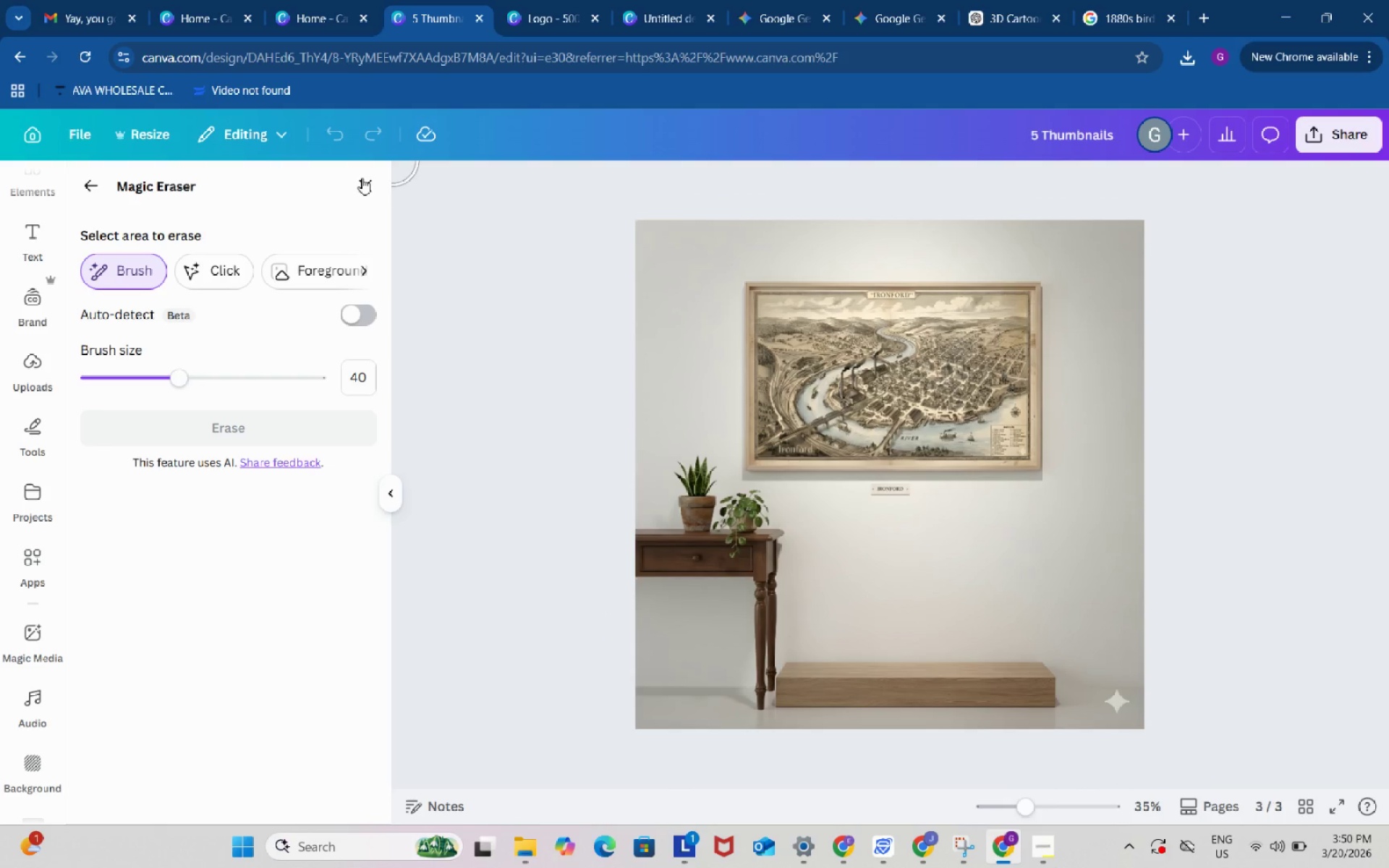 
left_click([362, 188])
 